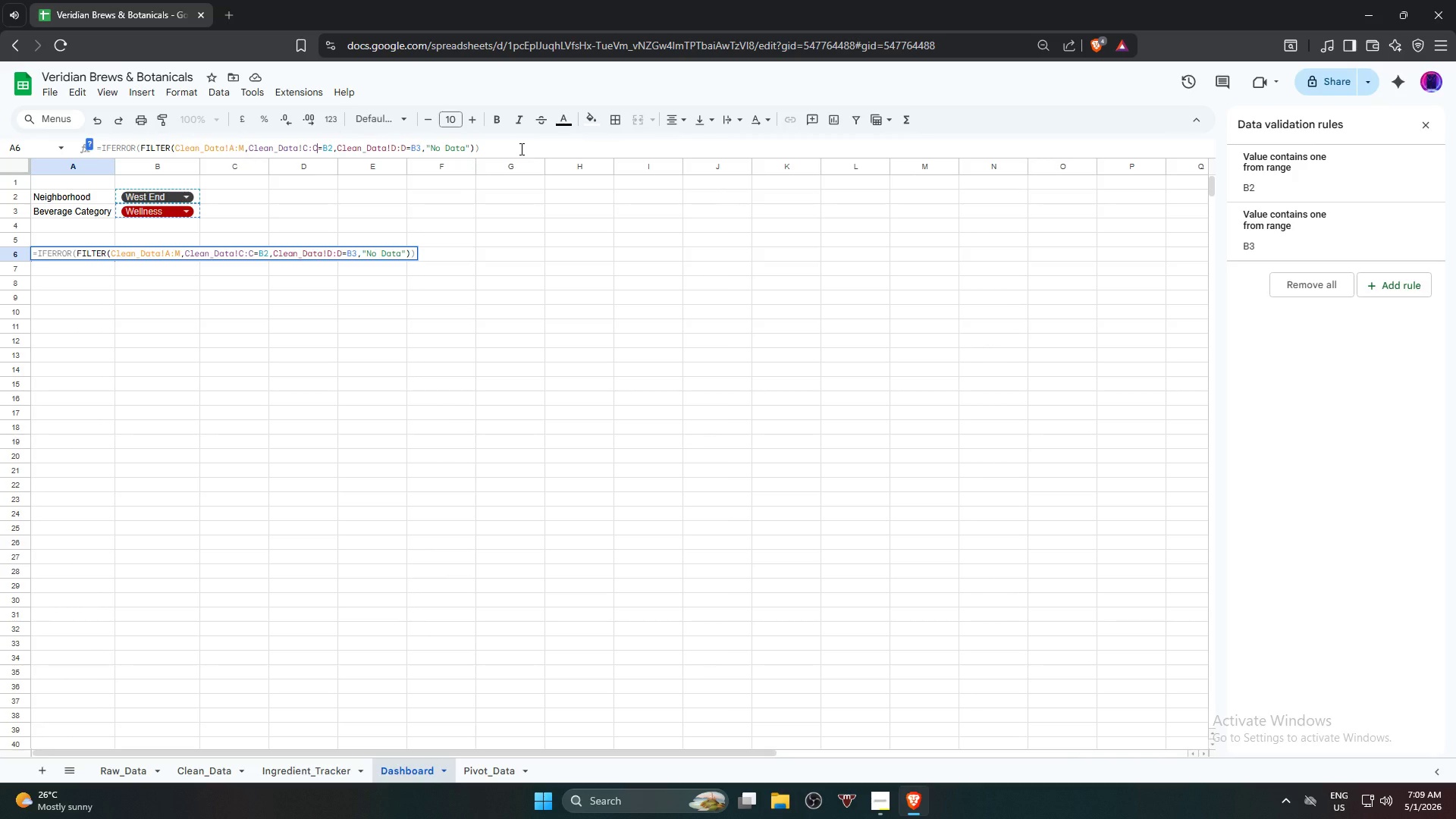 
key(Enter)
 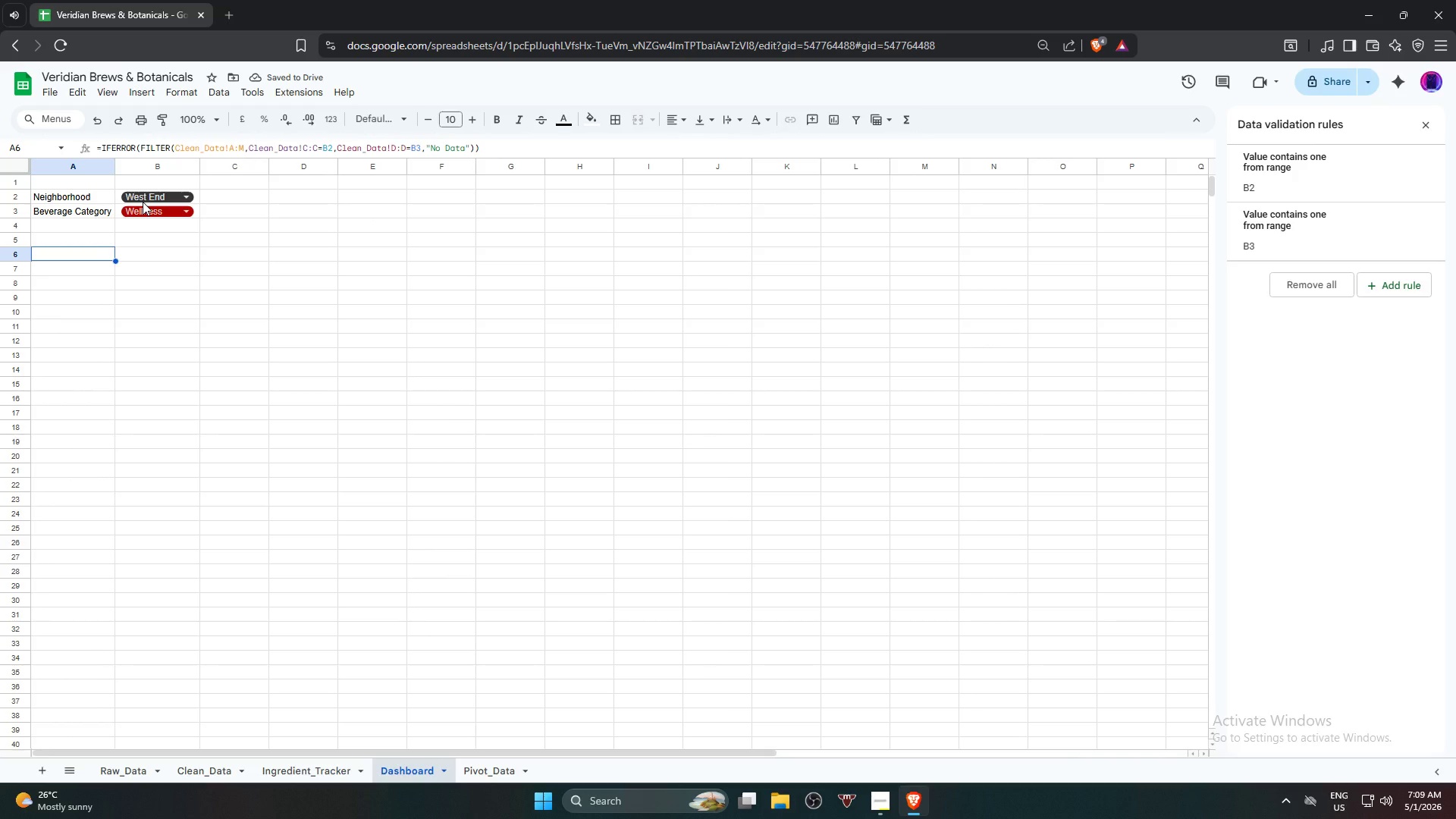 
wait(5.16)
 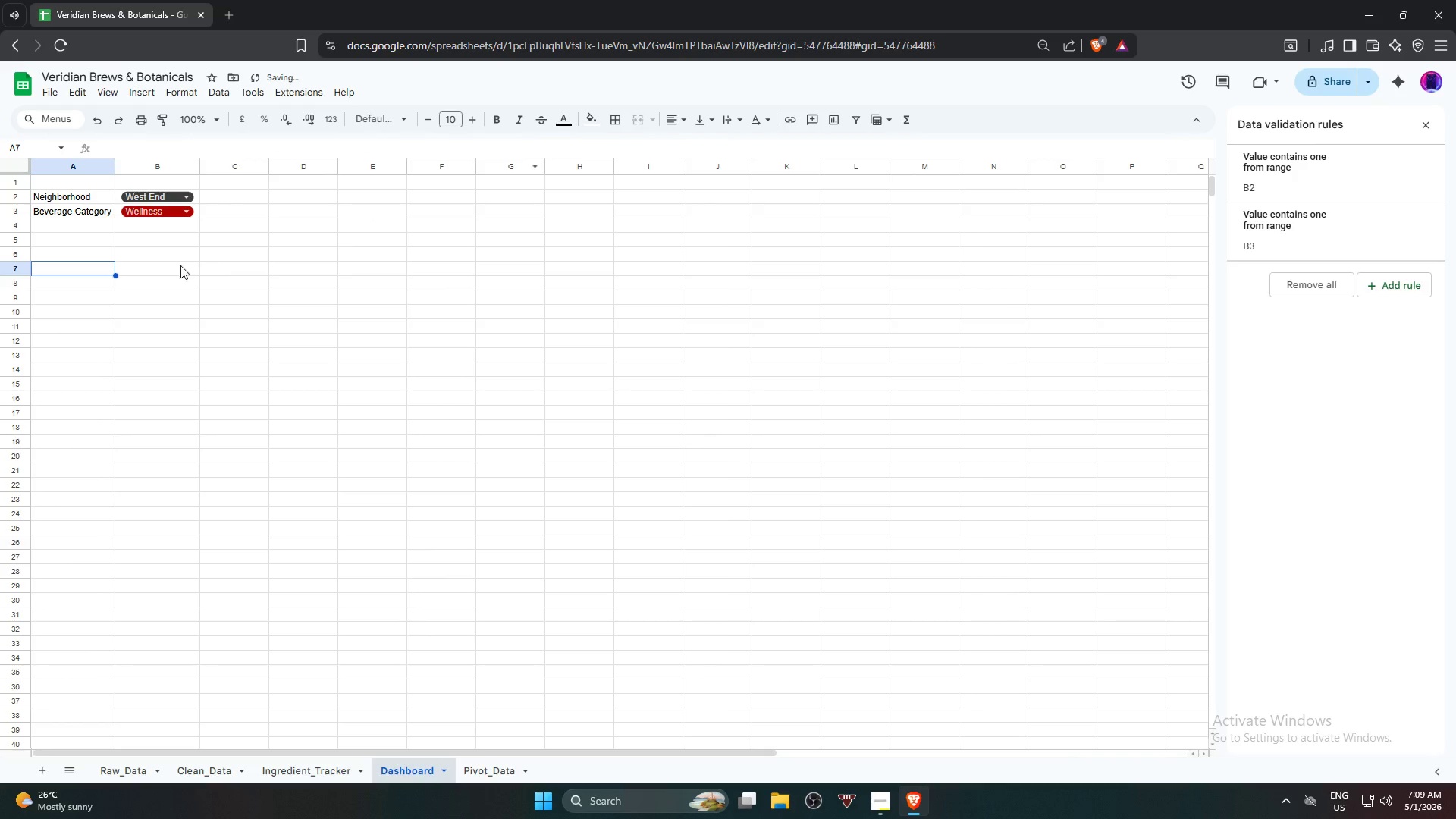 
left_click([143, 202])
 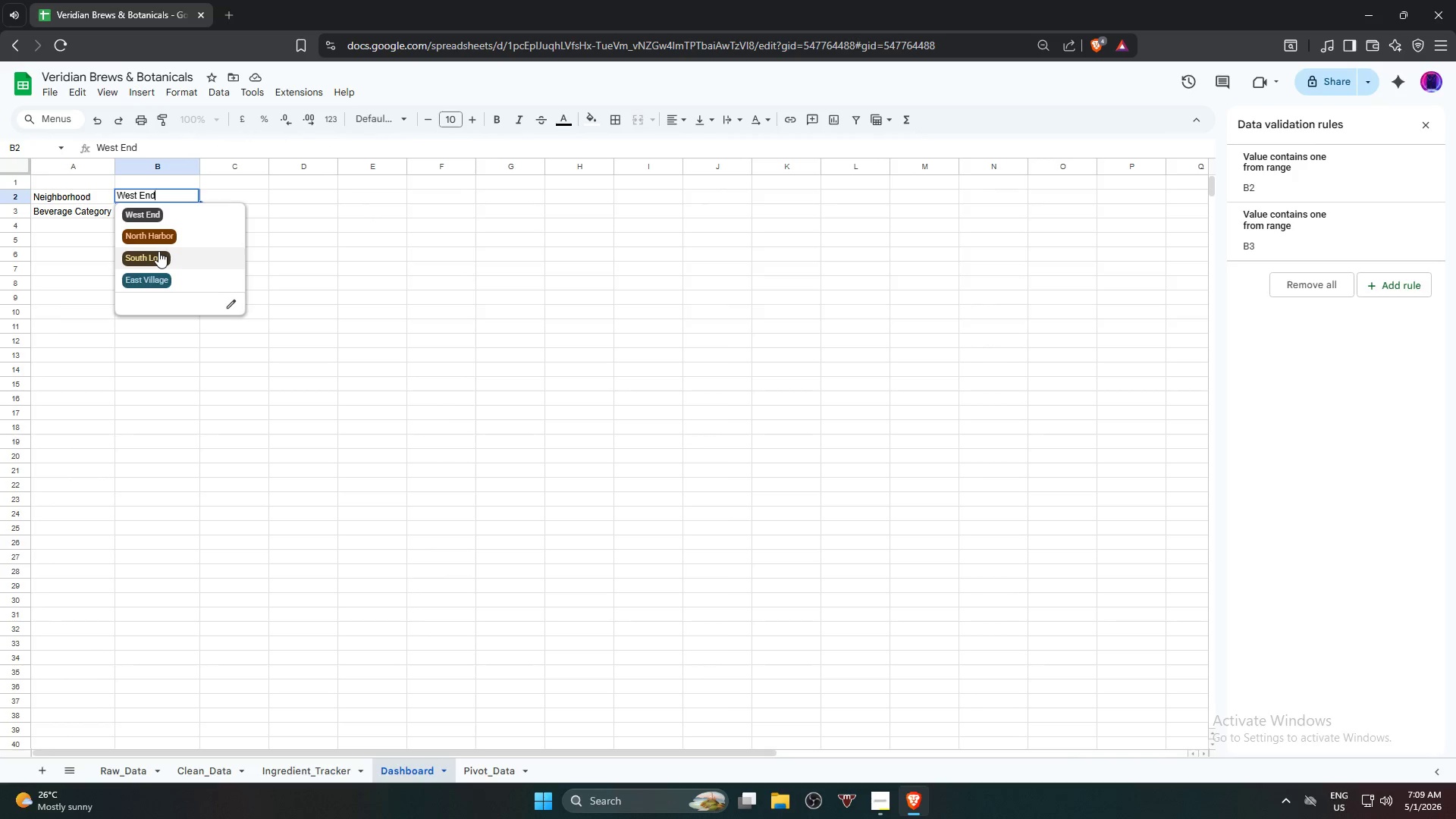 
left_click([158, 251])
 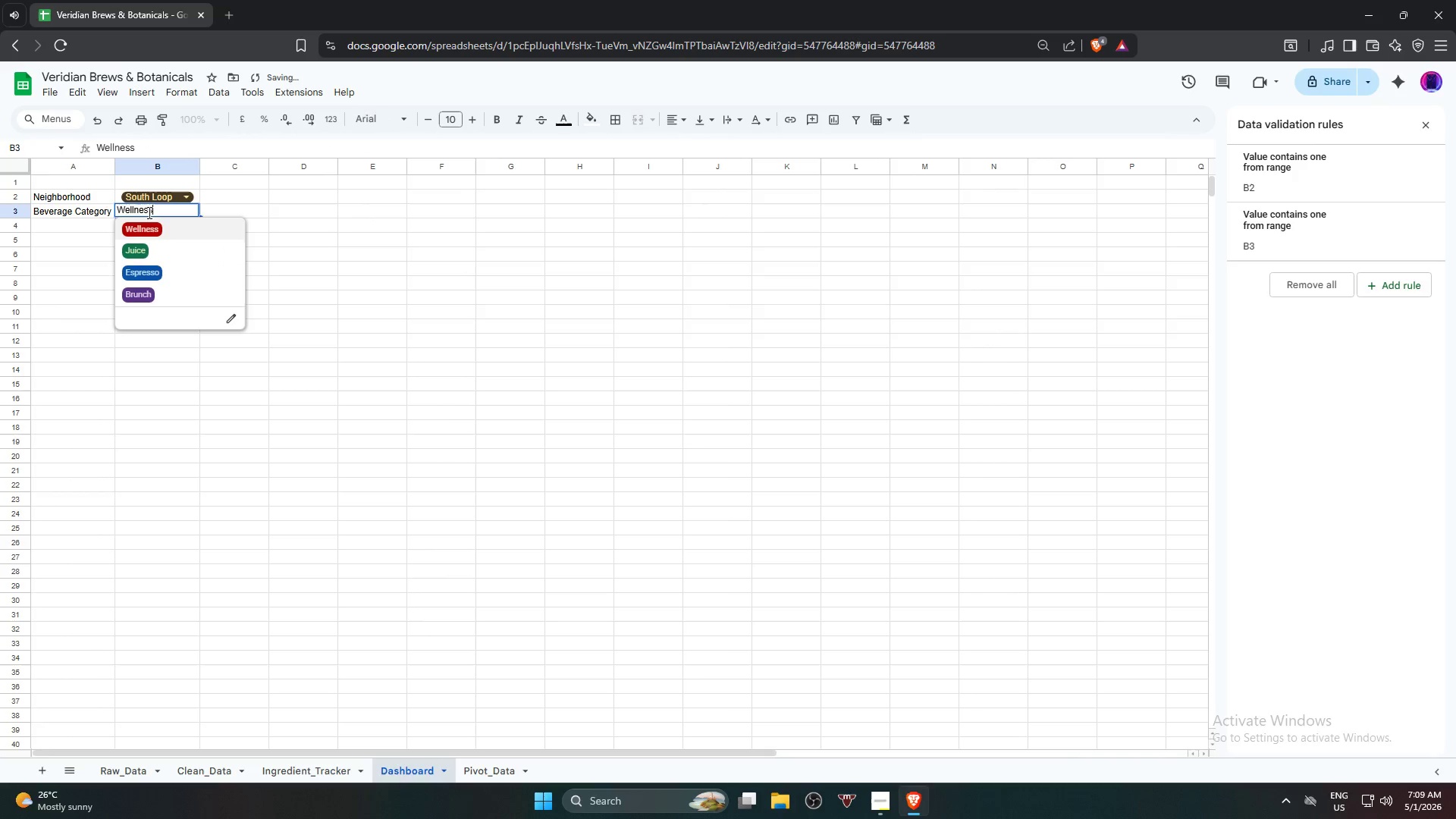 
double_click([157, 271])
 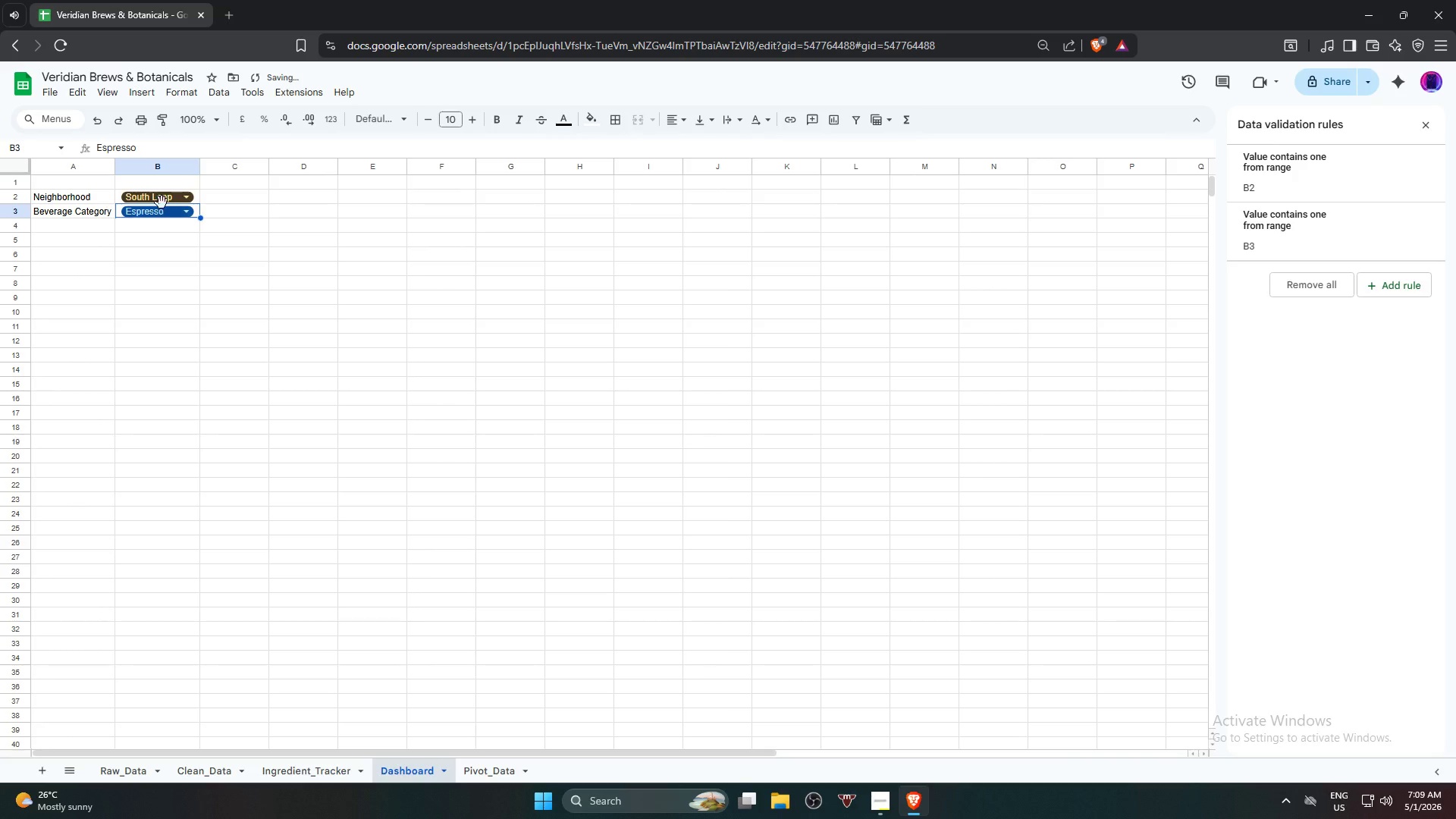 
left_click([162, 199])
 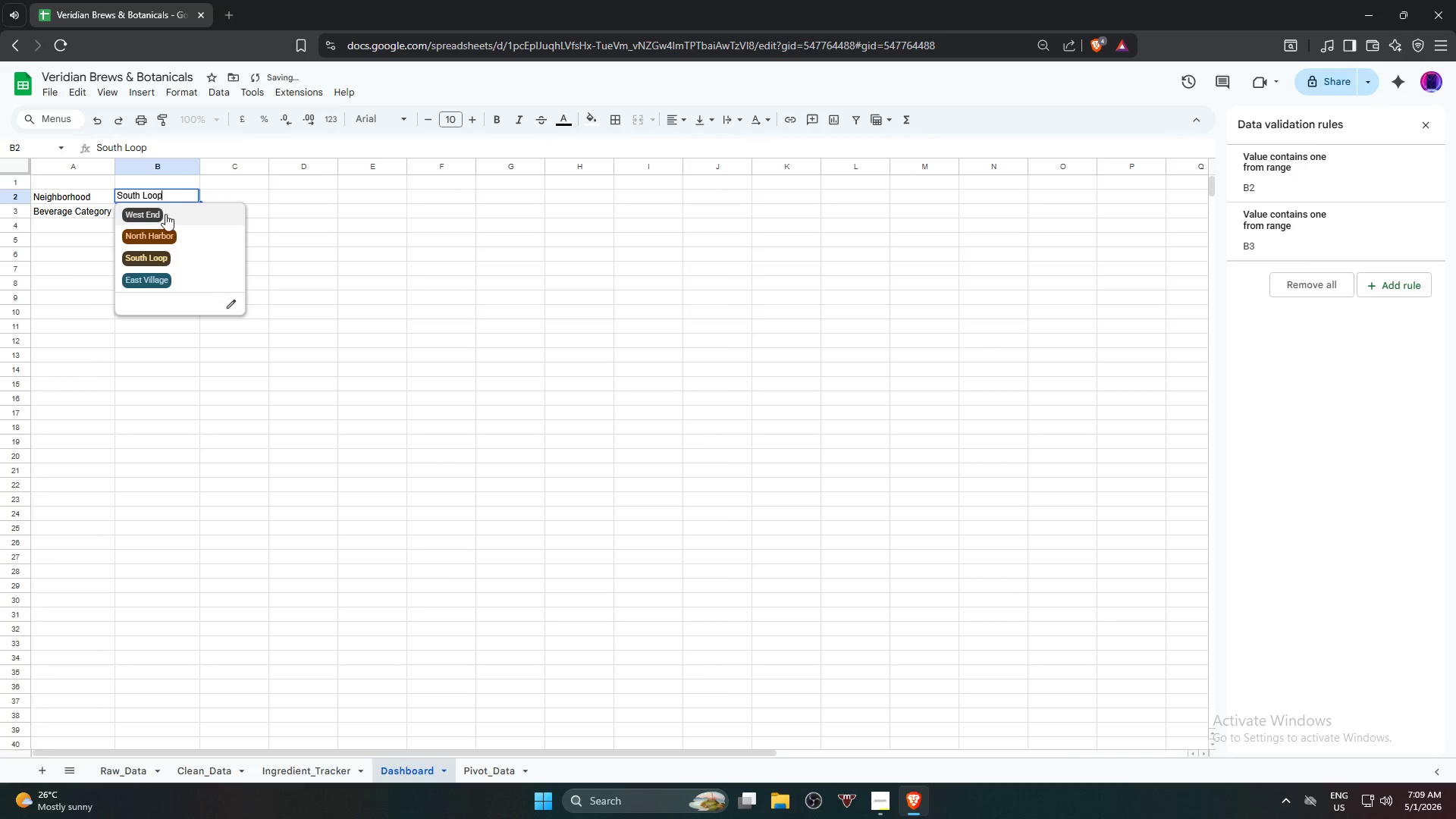 
left_click([165, 217])
 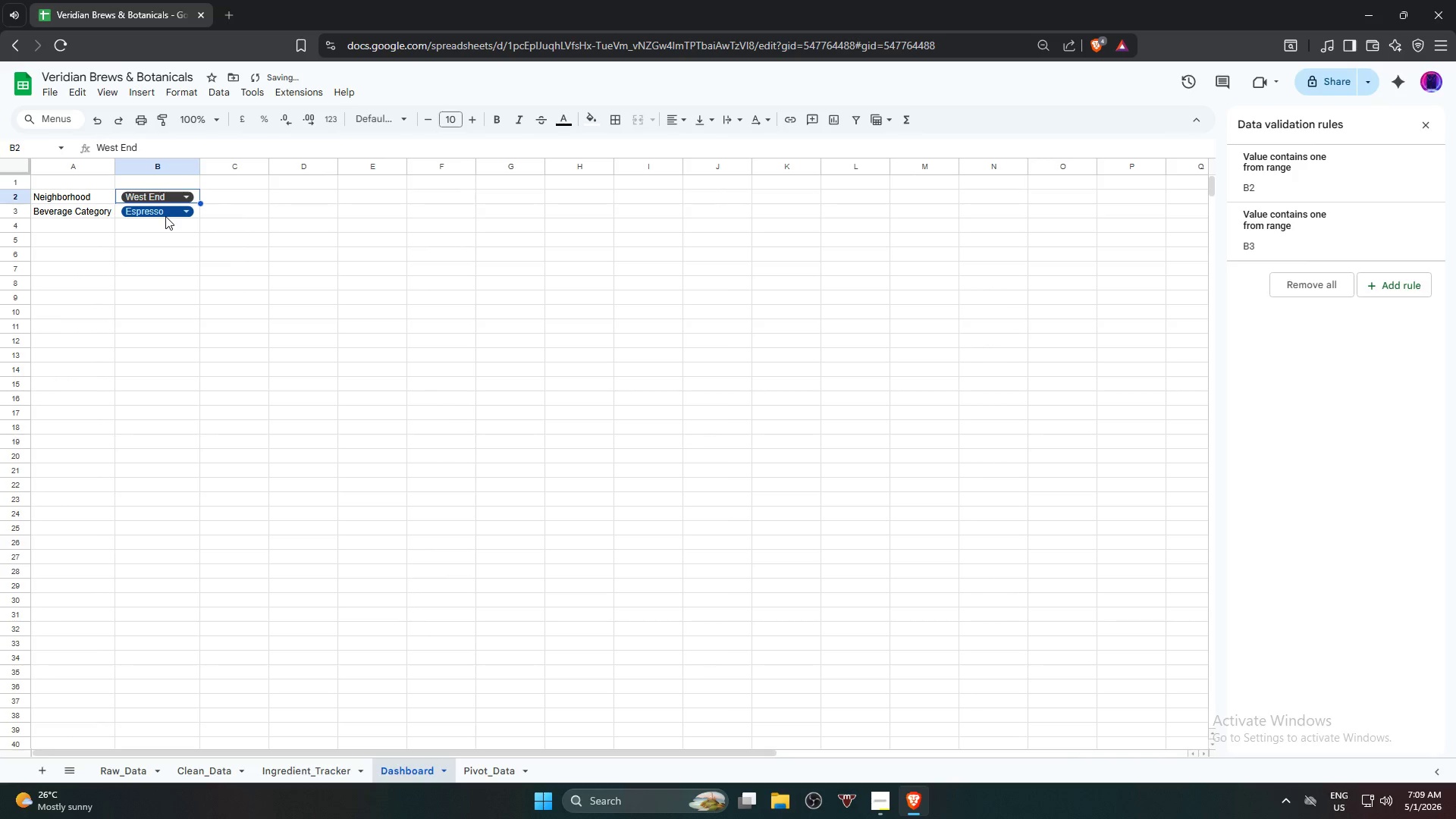 
left_click([165, 216])
 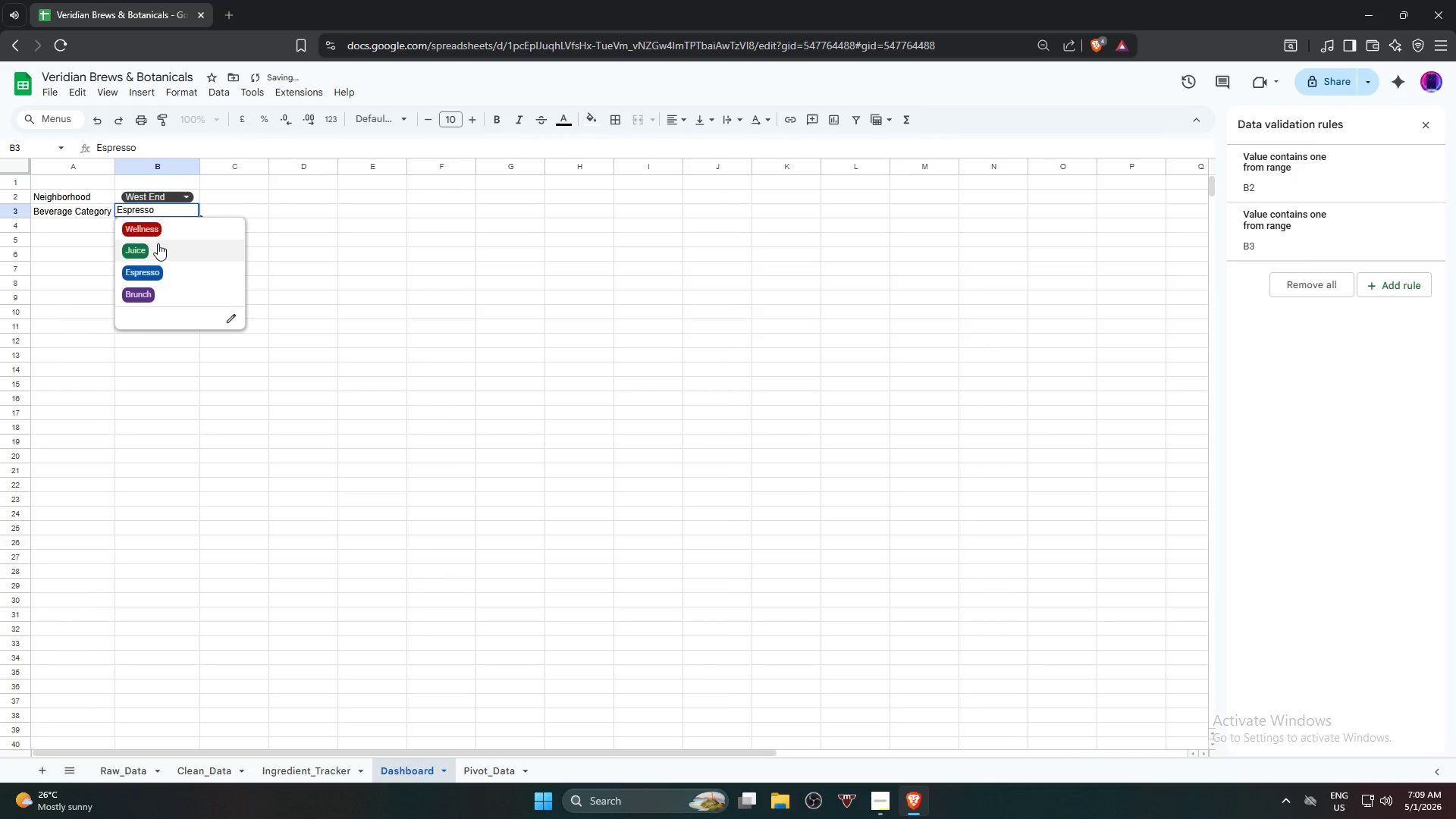 
left_click([157, 228])
 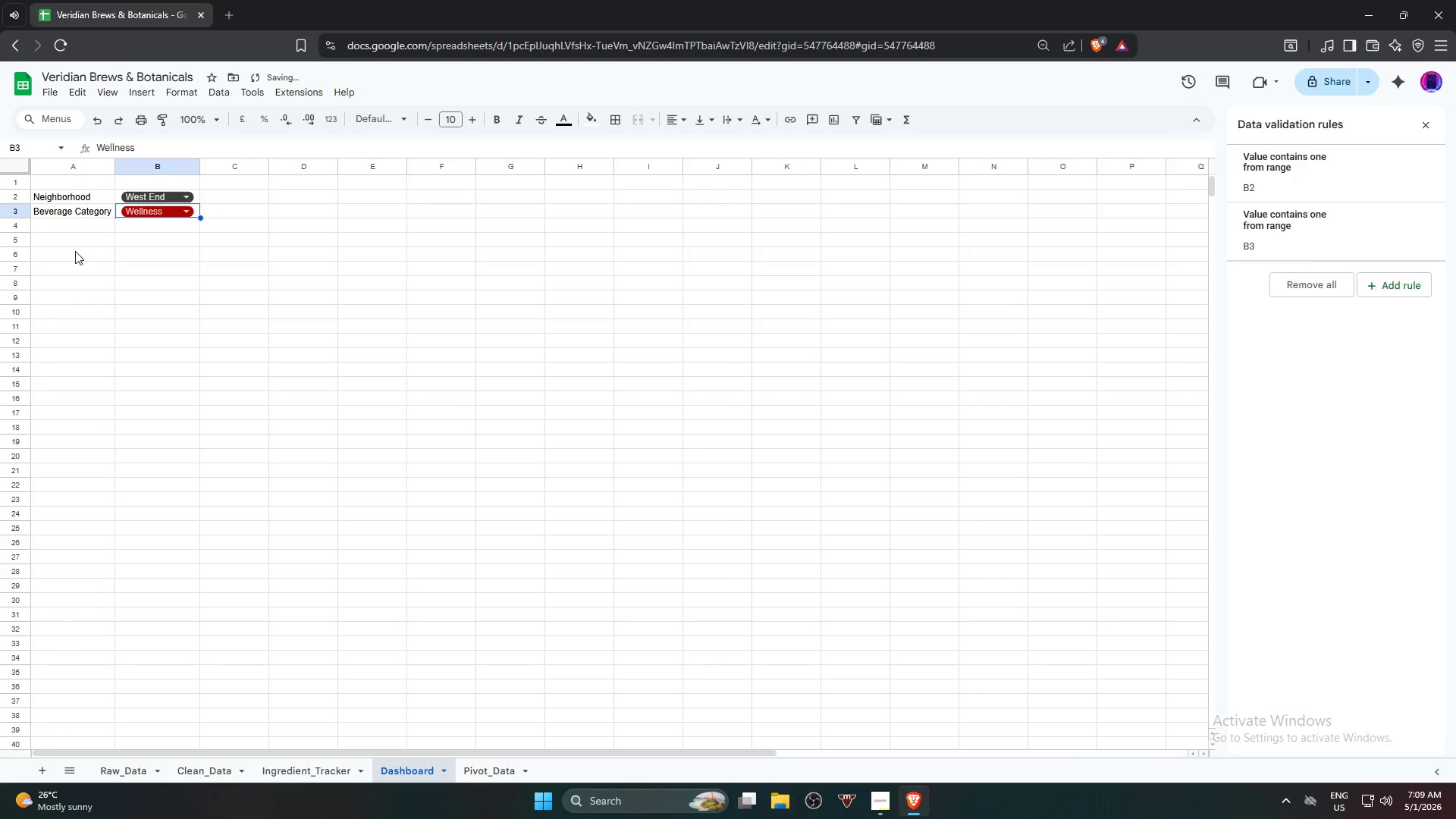 
left_click([69, 240])
 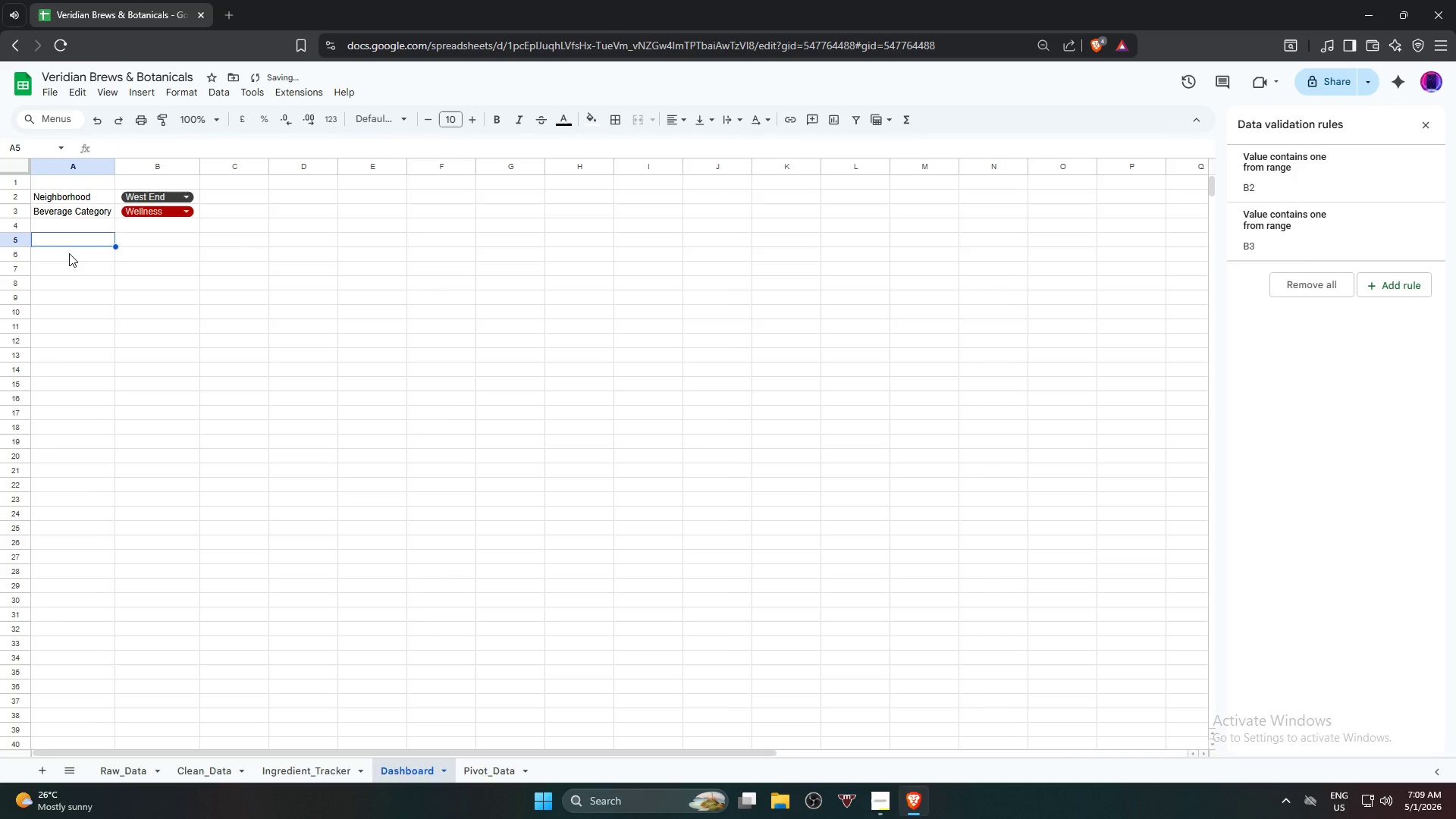 
left_click([69, 255])
 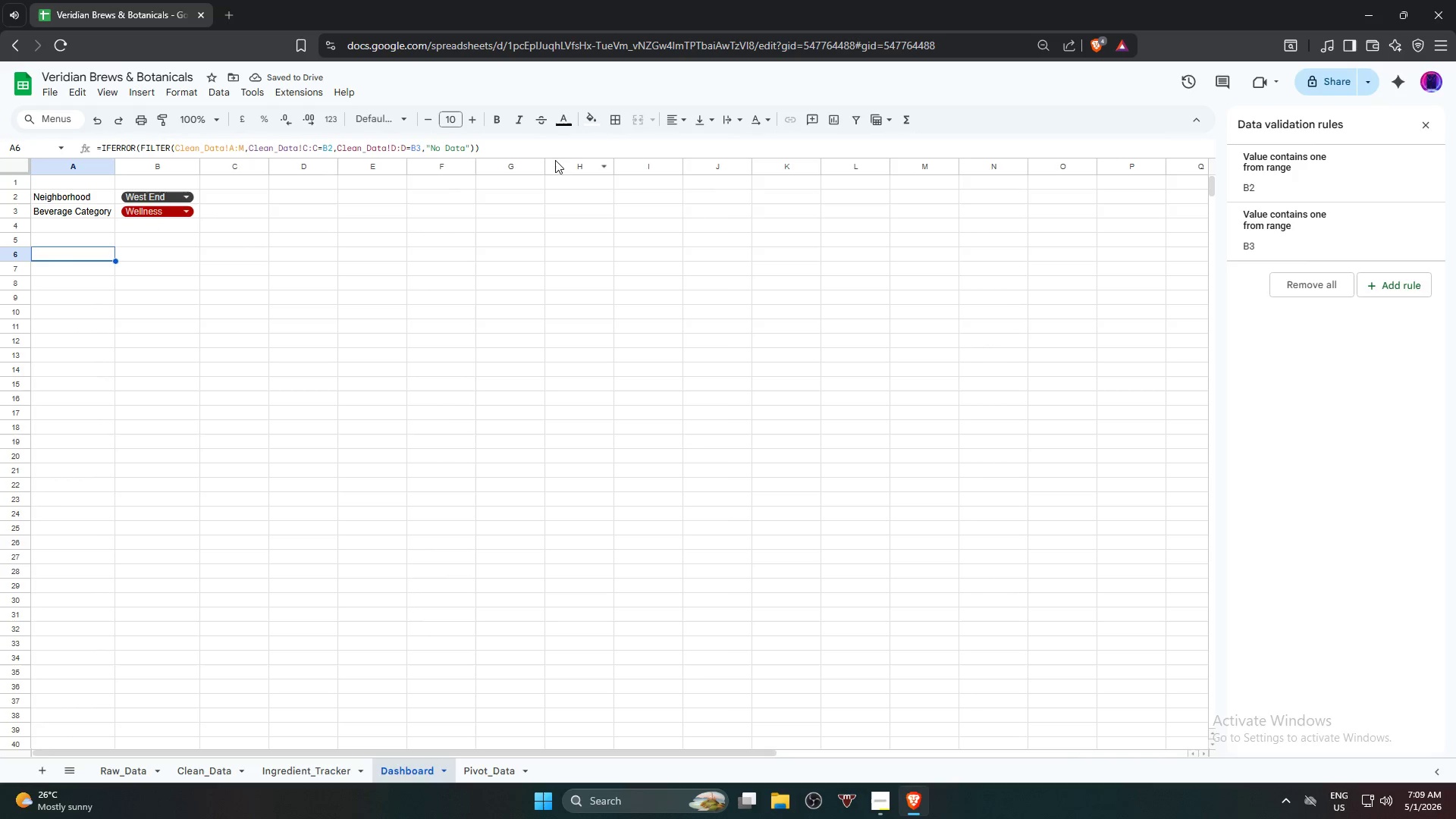 
left_click([500, 148])
 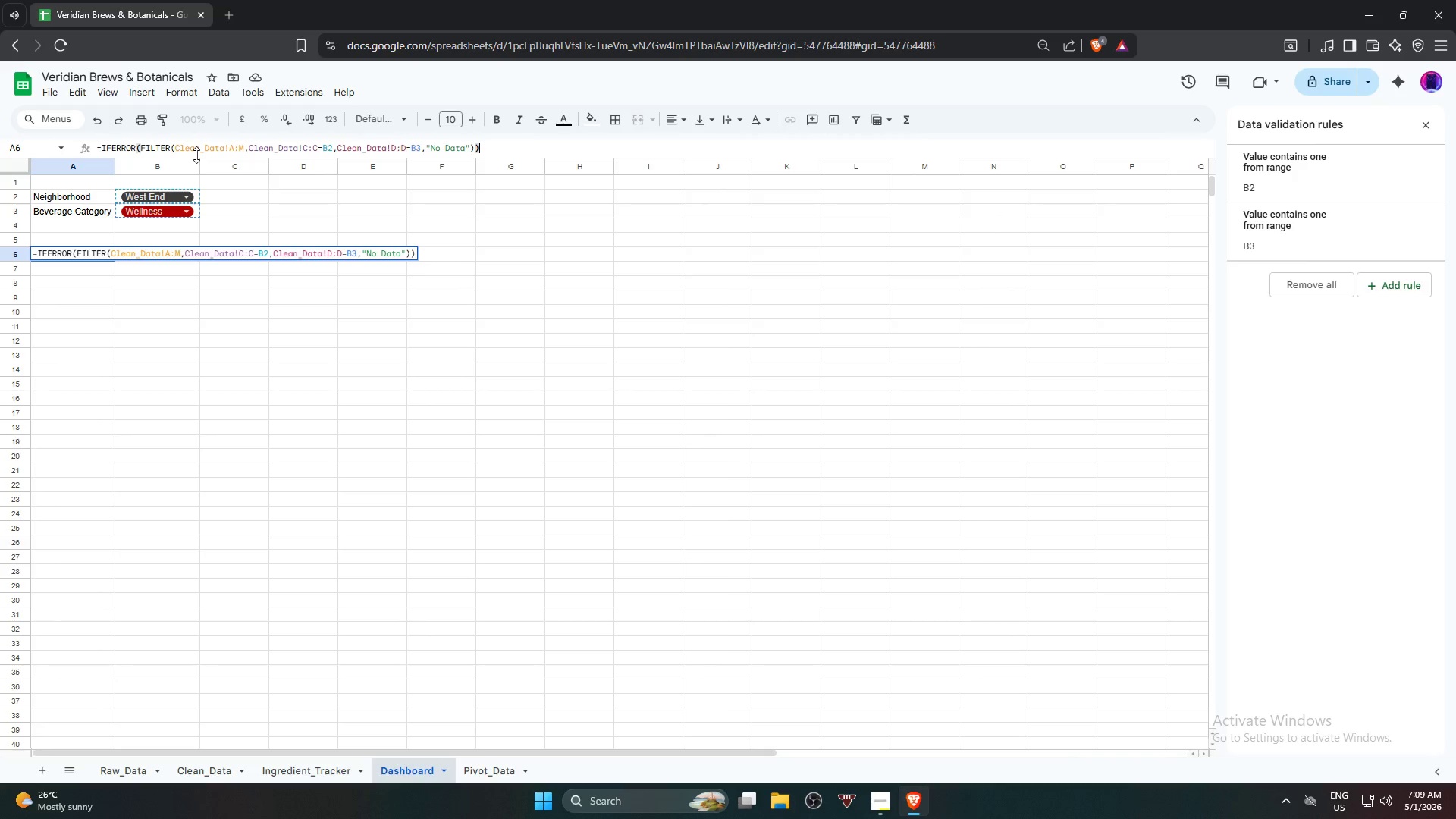 
wait(26.38)
 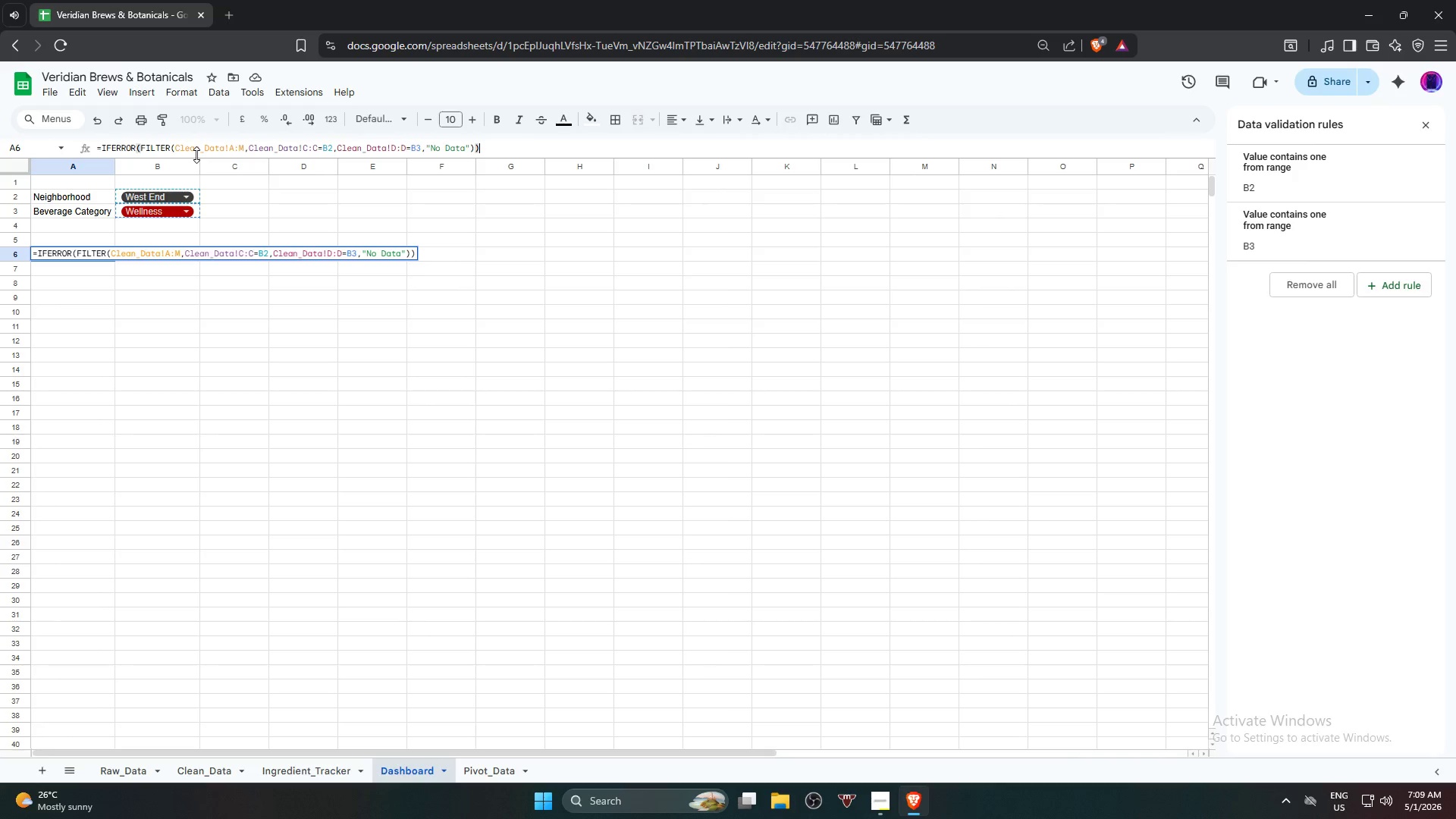 
left_click([158, 147])
 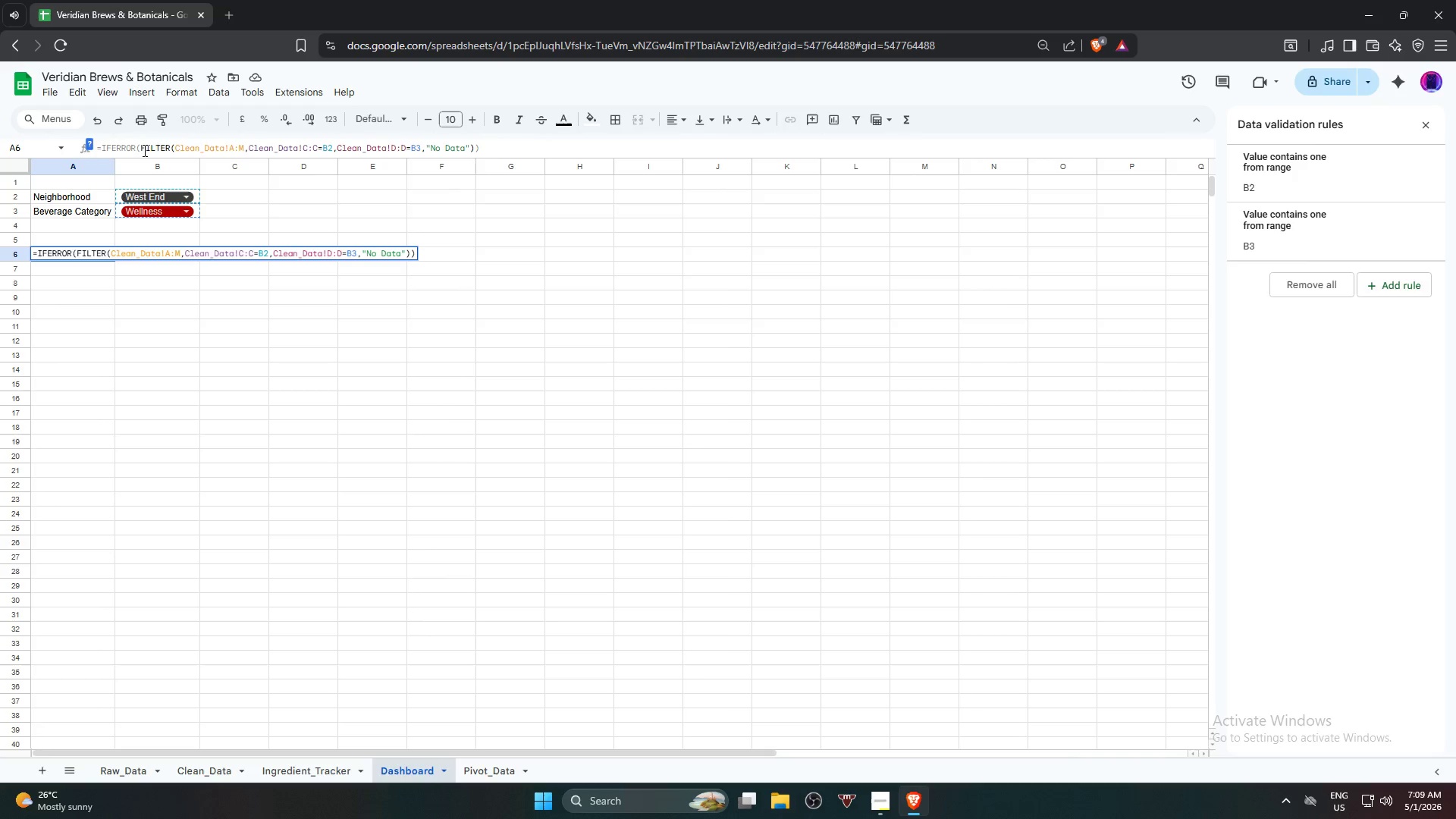 
left_click([152, 149])
 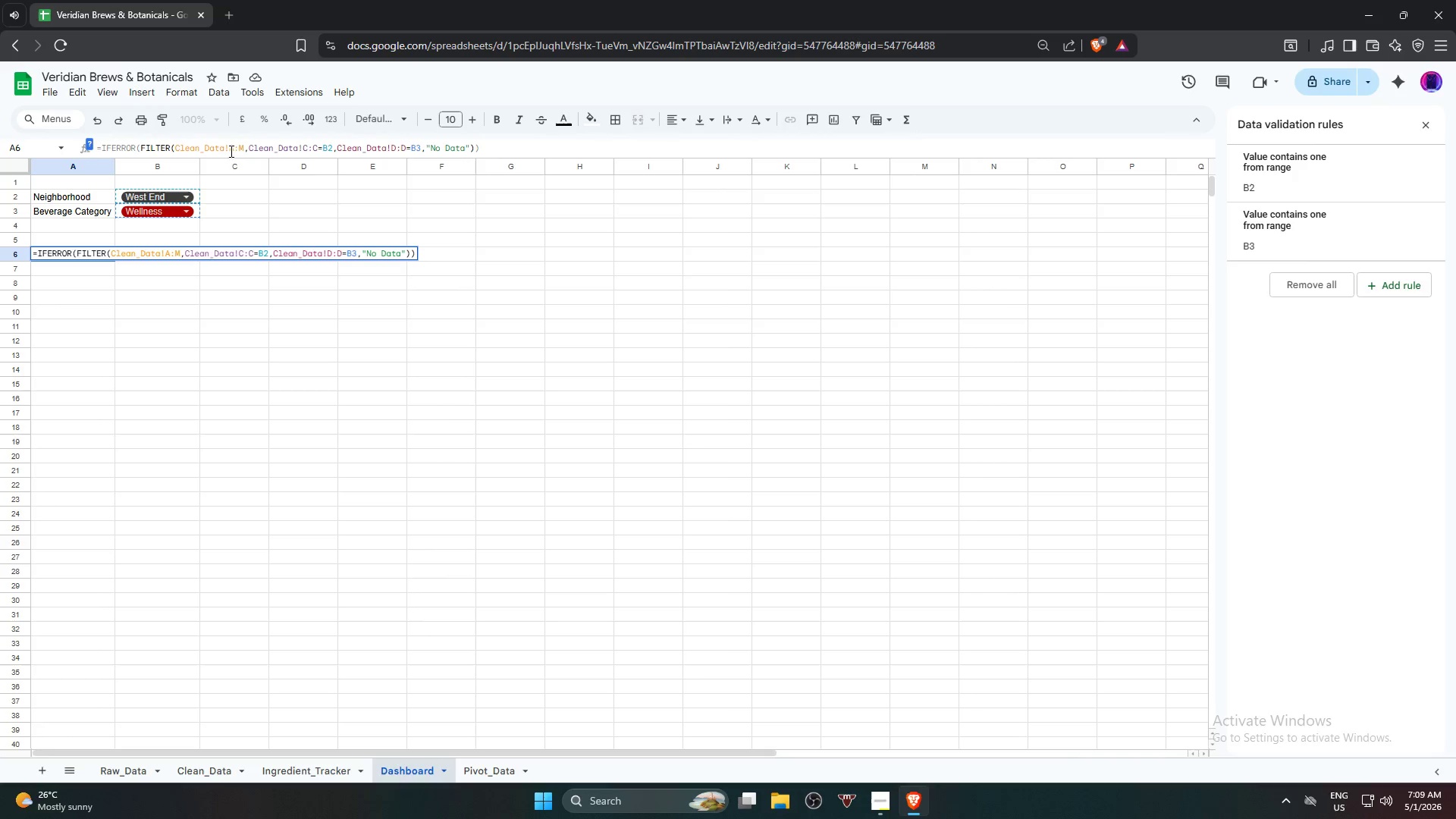 
left_click([244, 149])
 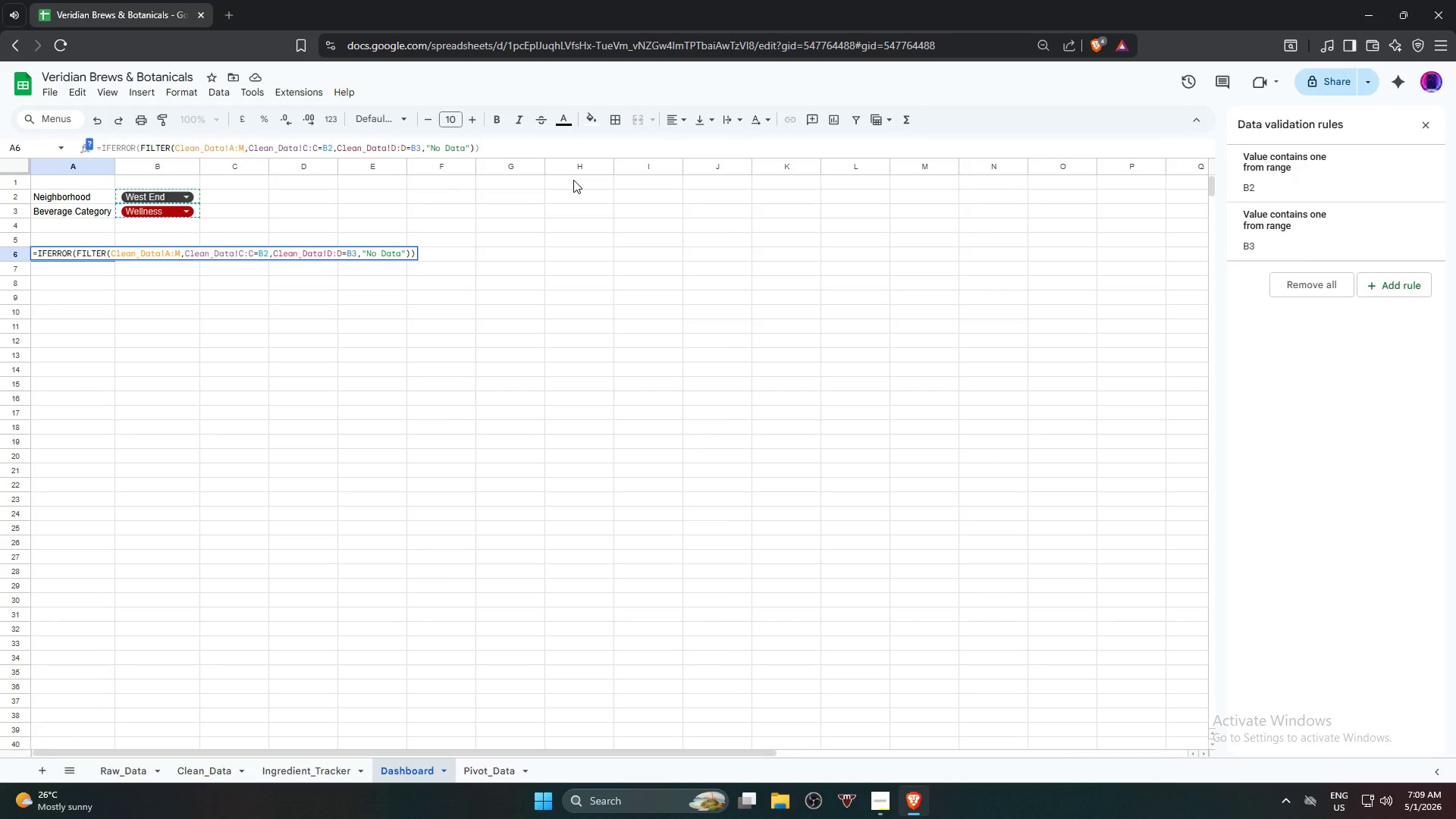 
key(ArrowRight)
 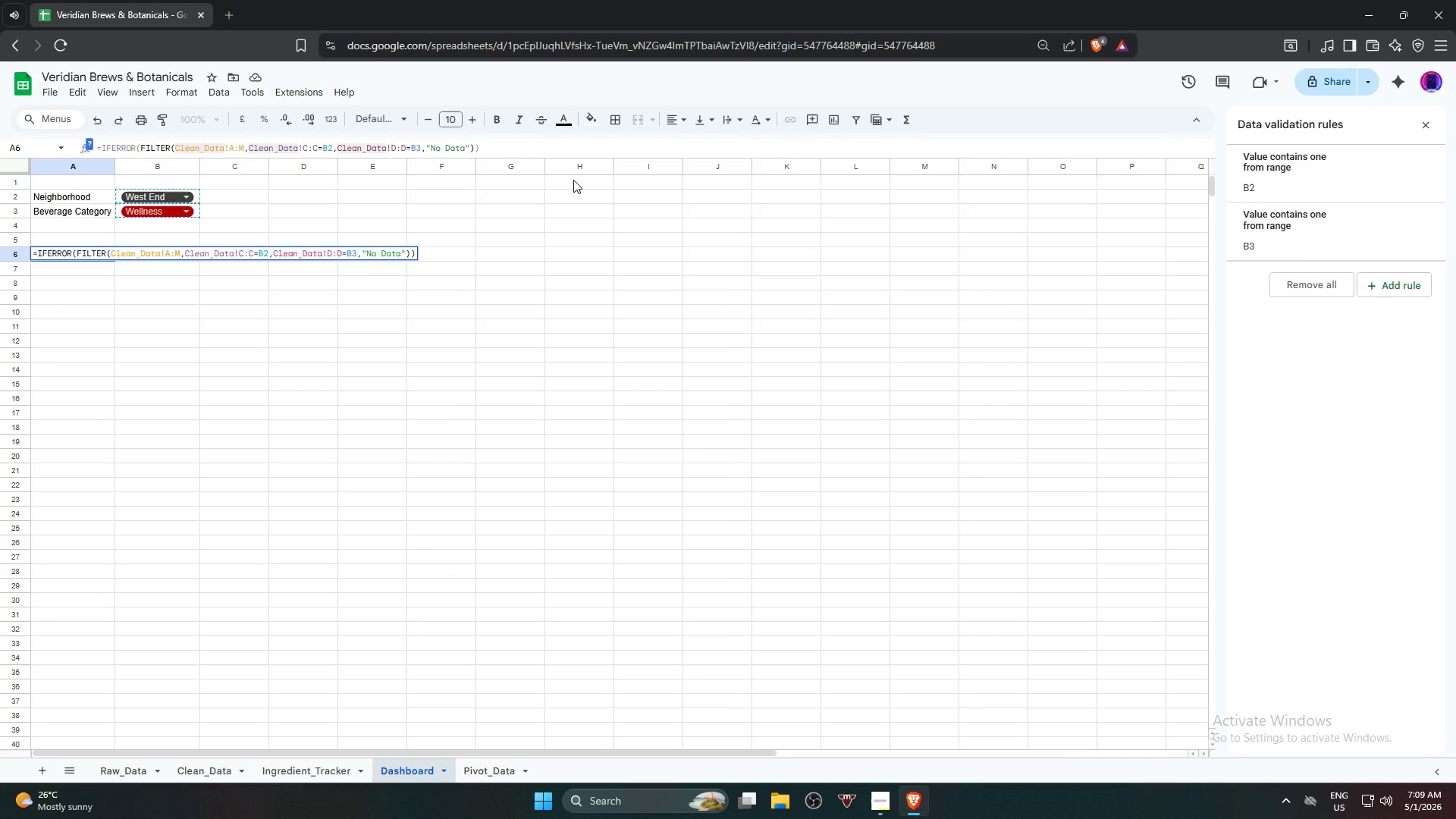 
wait(8.89)
 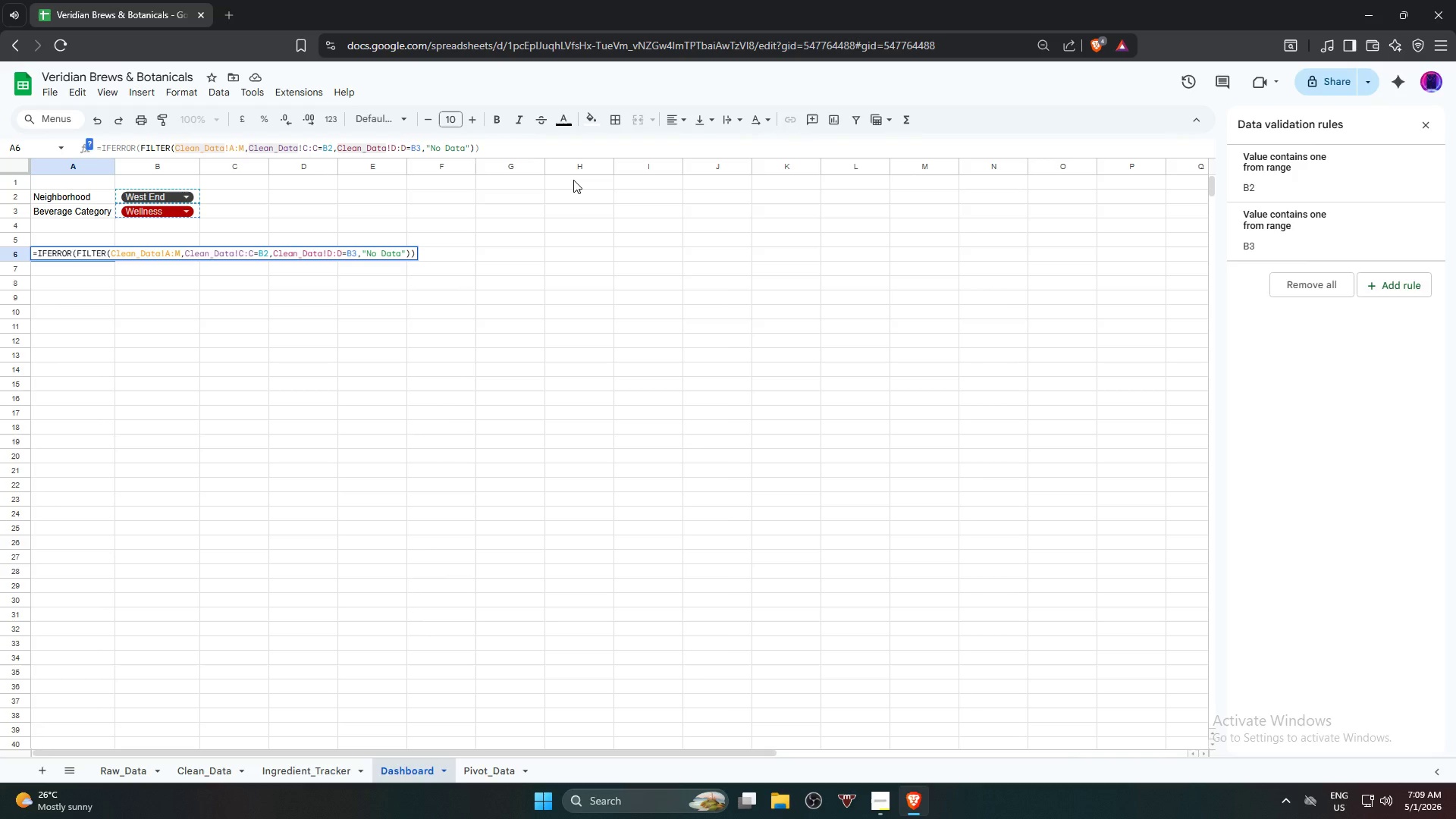 
hold_key(key=ArrowRight, duration=0.75)
 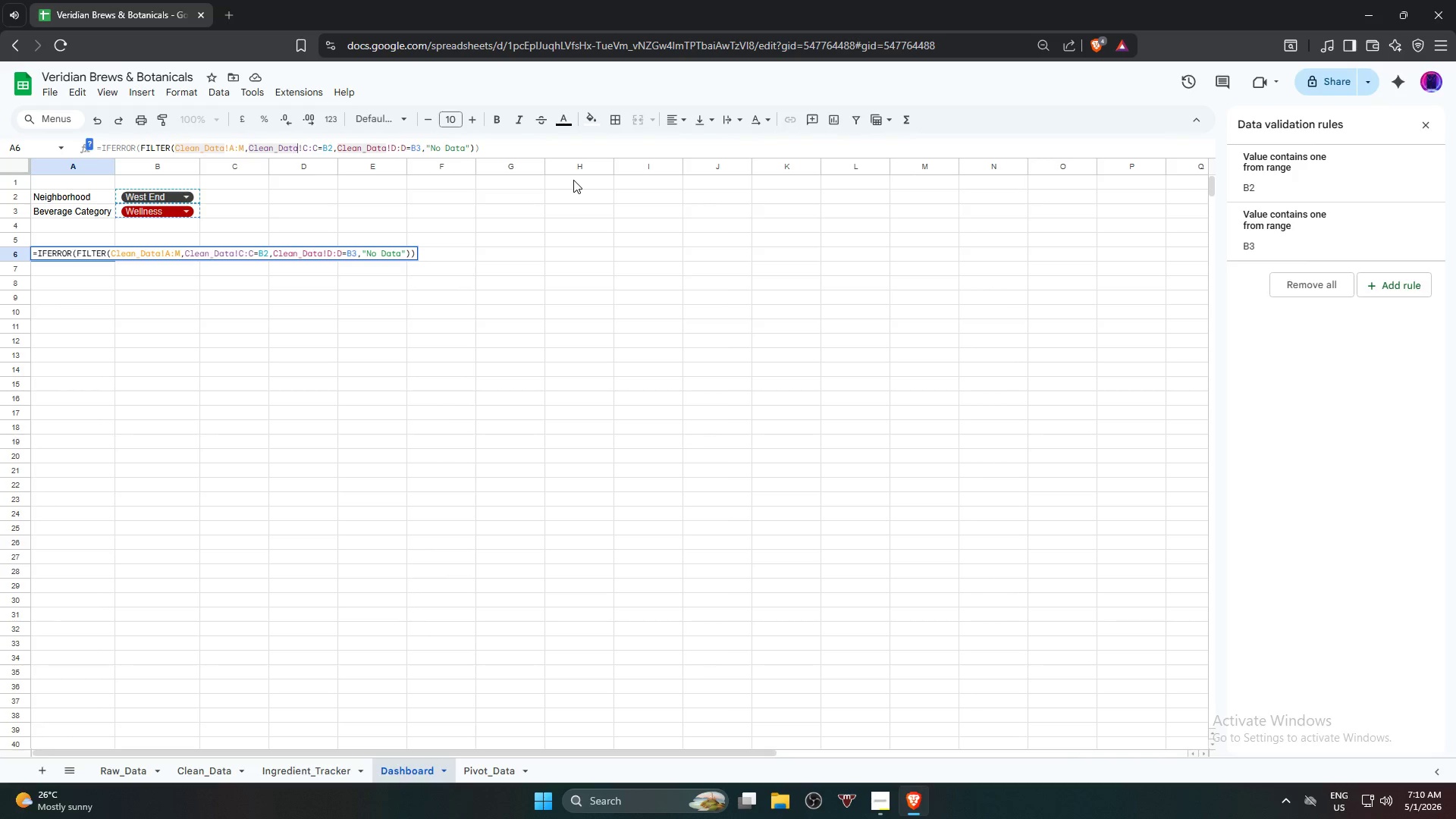 
key(ArrowRight)
 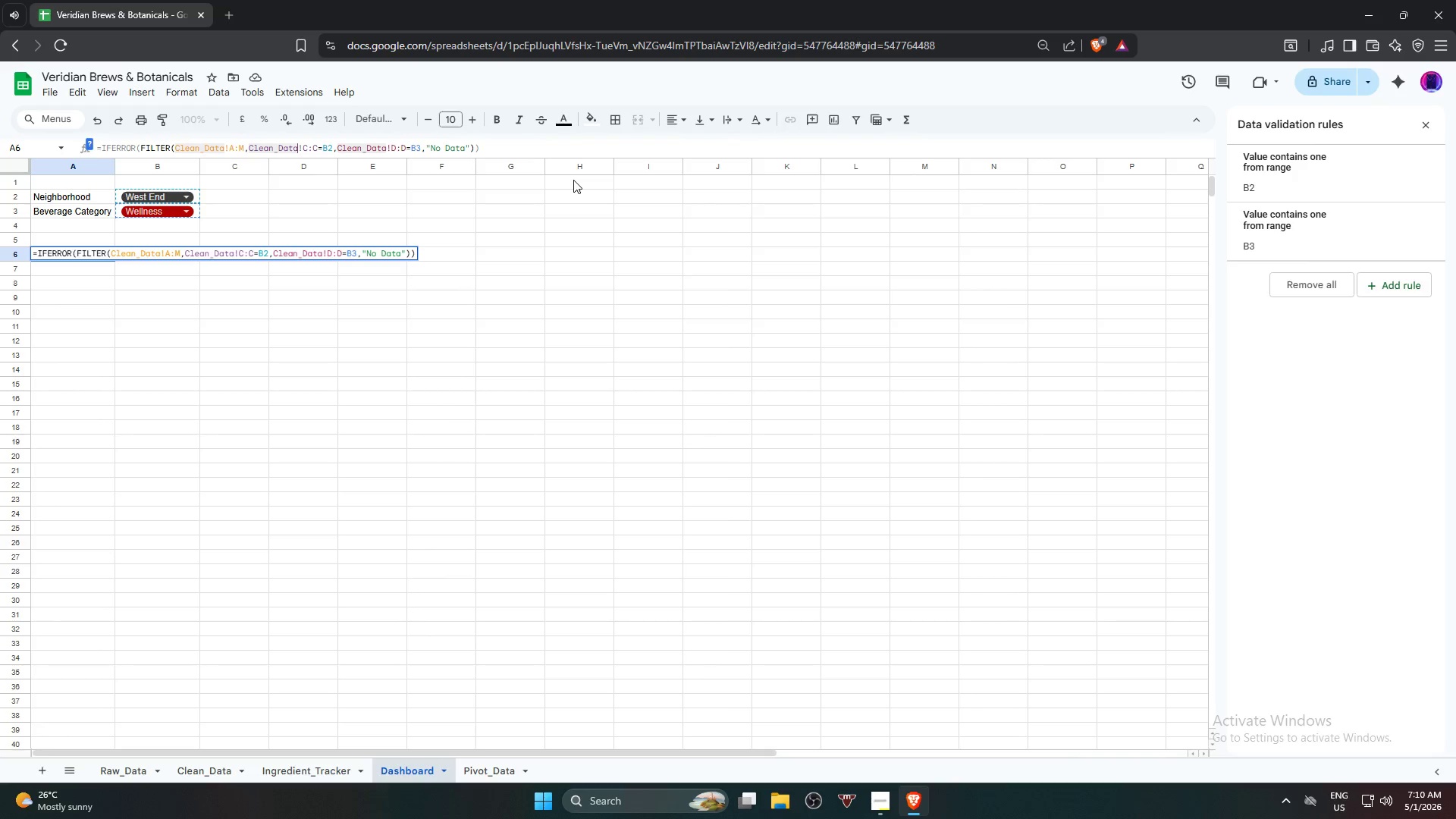 
key(ArrowRight)
 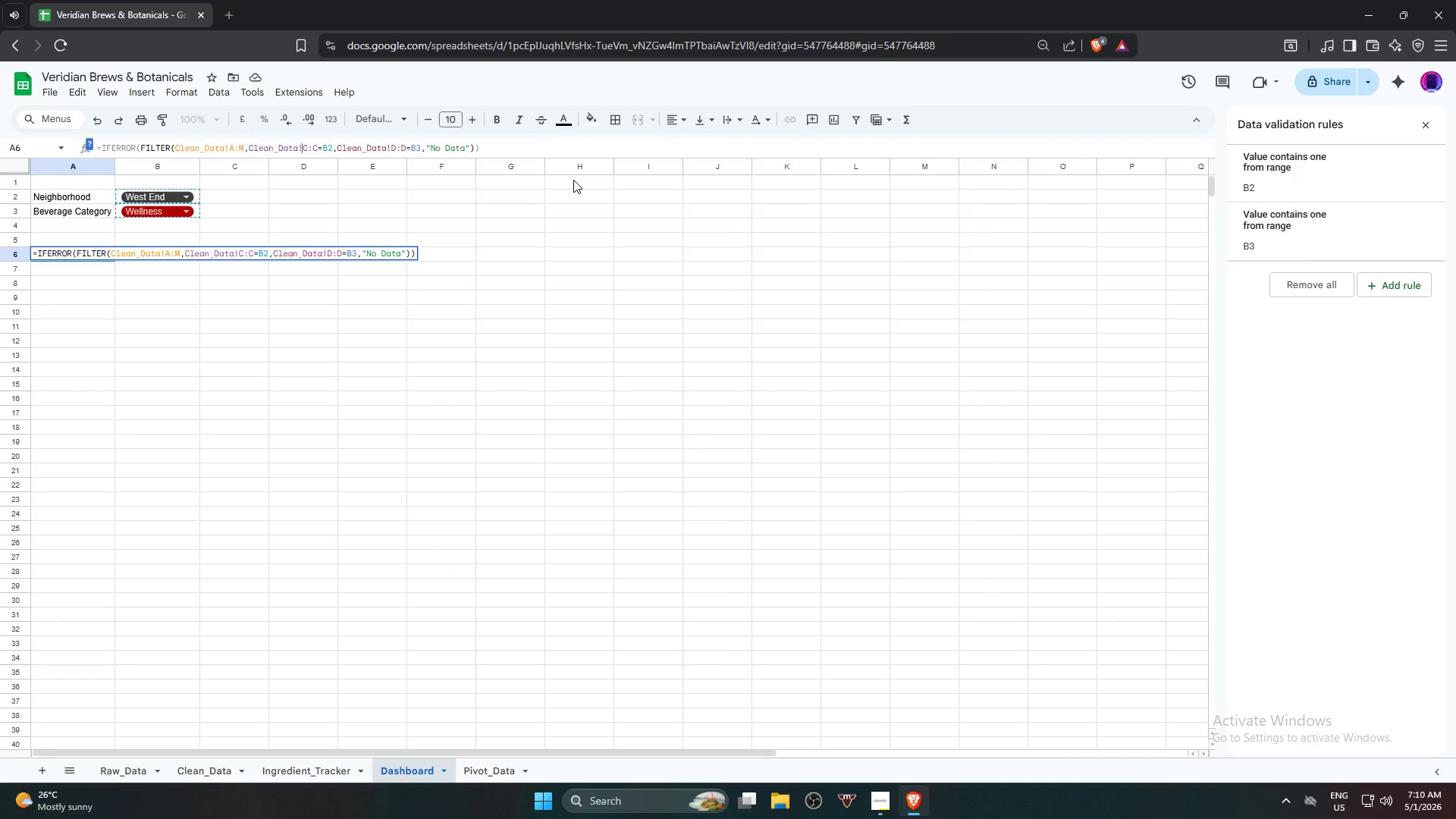 
key(ArrowRight)
 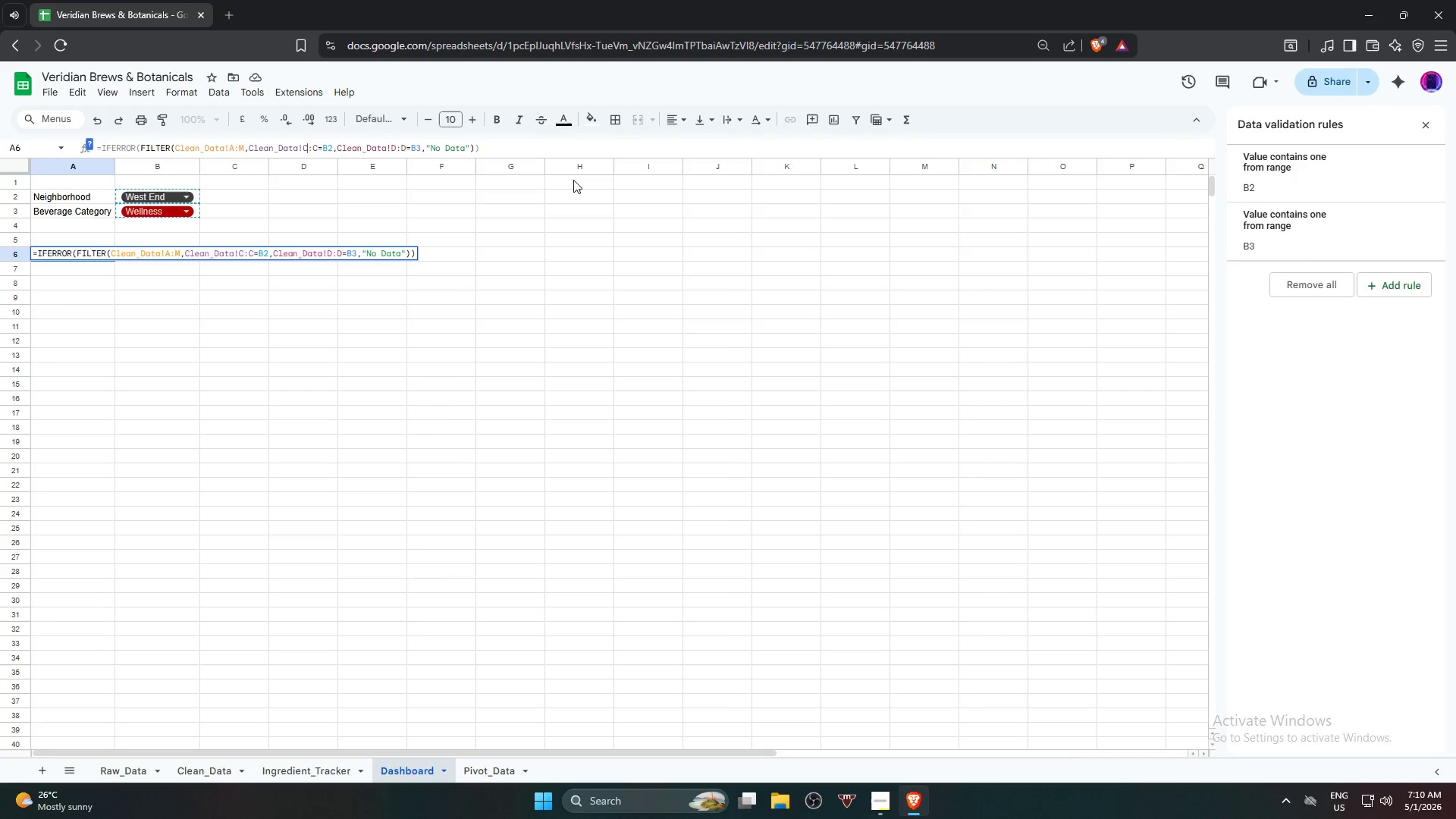 
key(ArrowRight)
 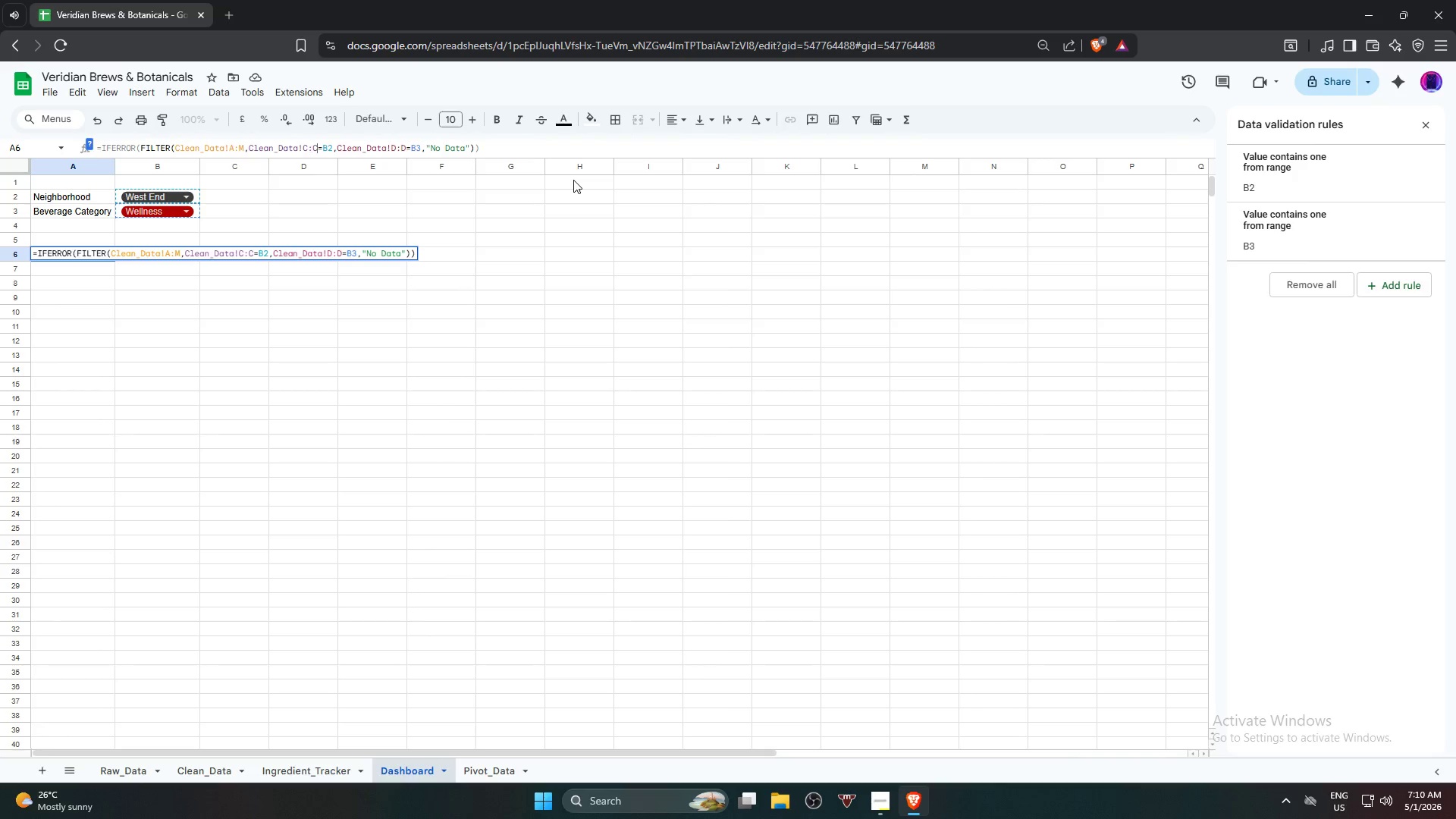 
key(ArrowRight)
 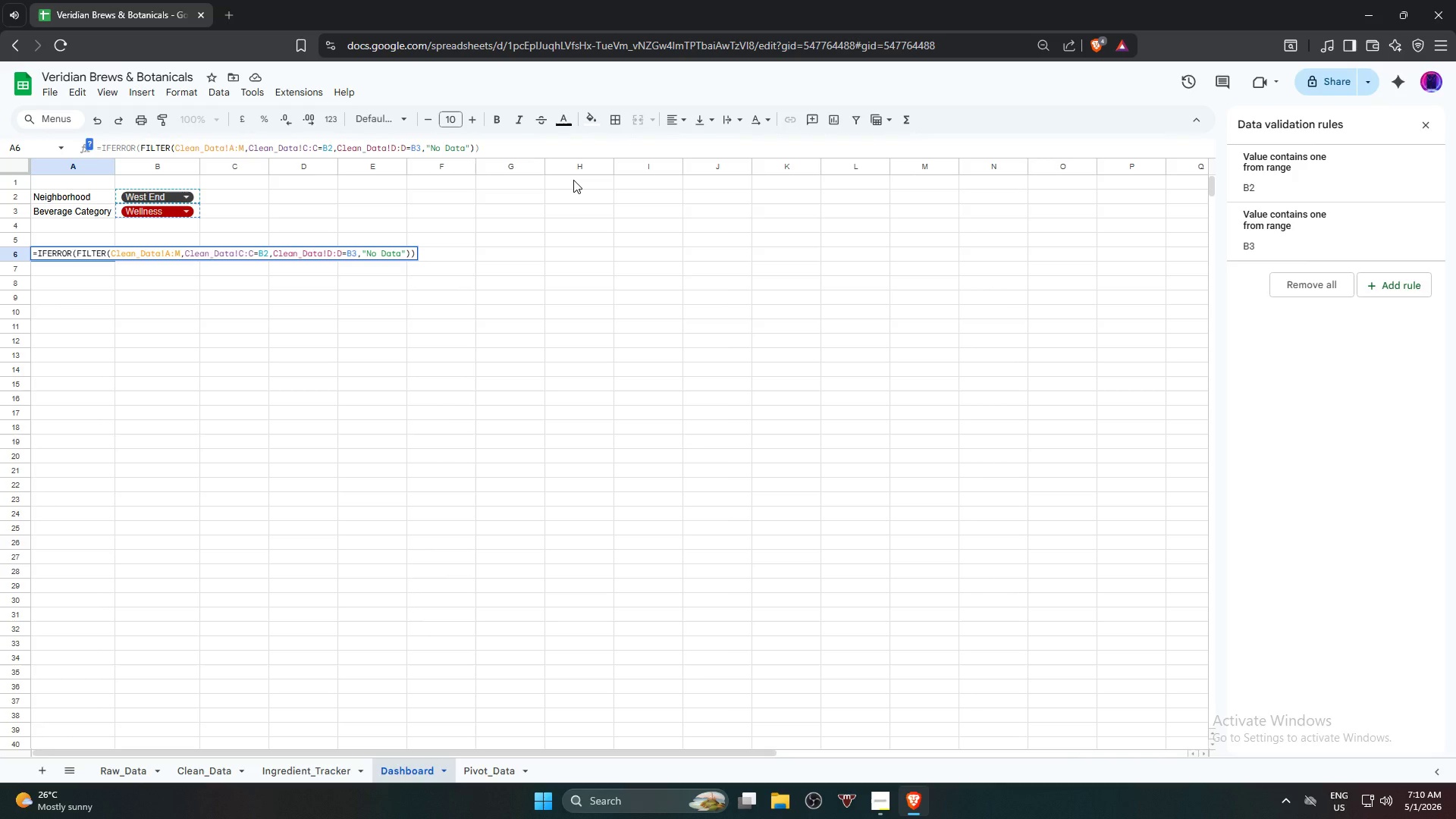 
key(ArrowRight)
 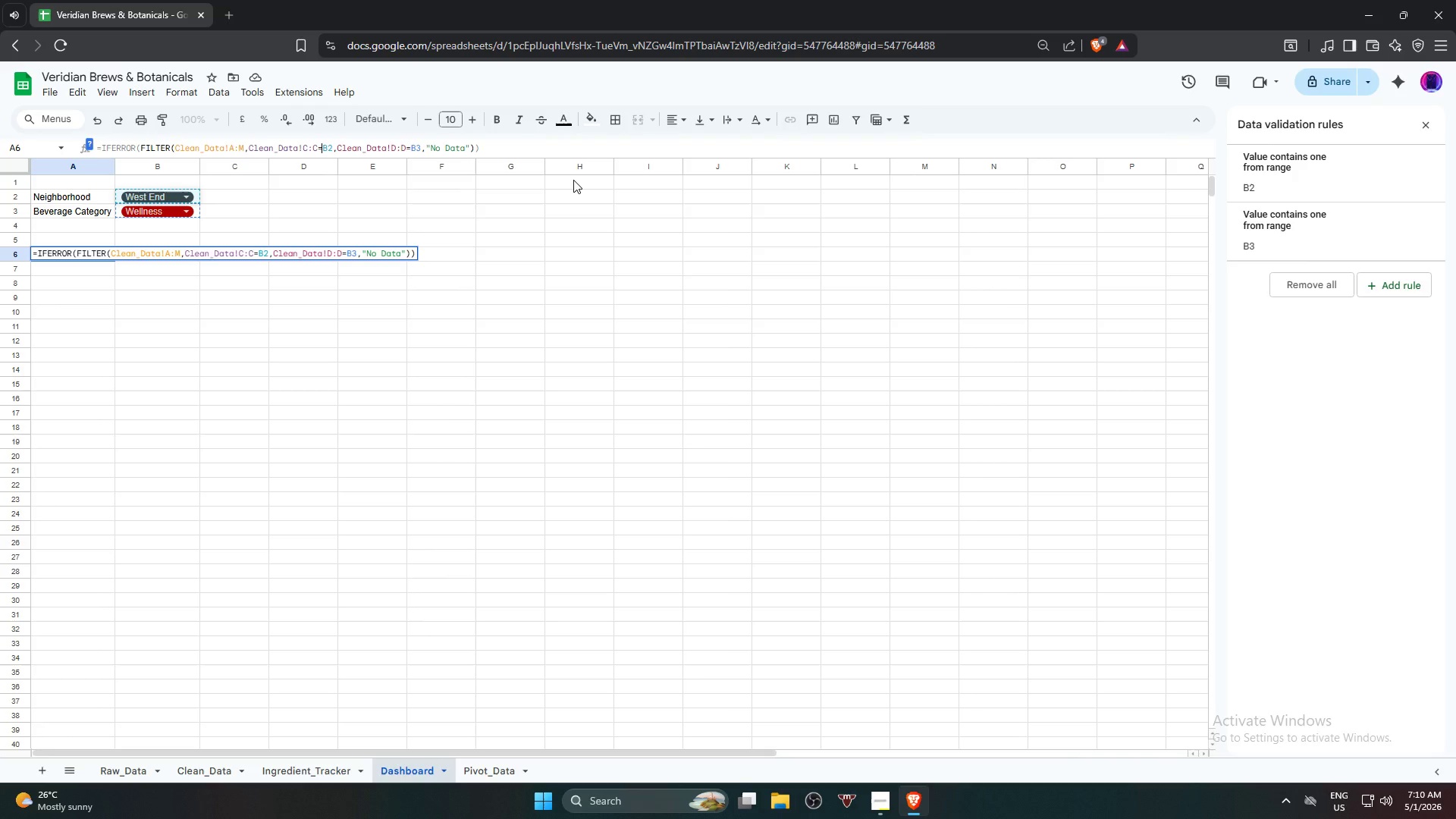 
key(ArrowRight)
 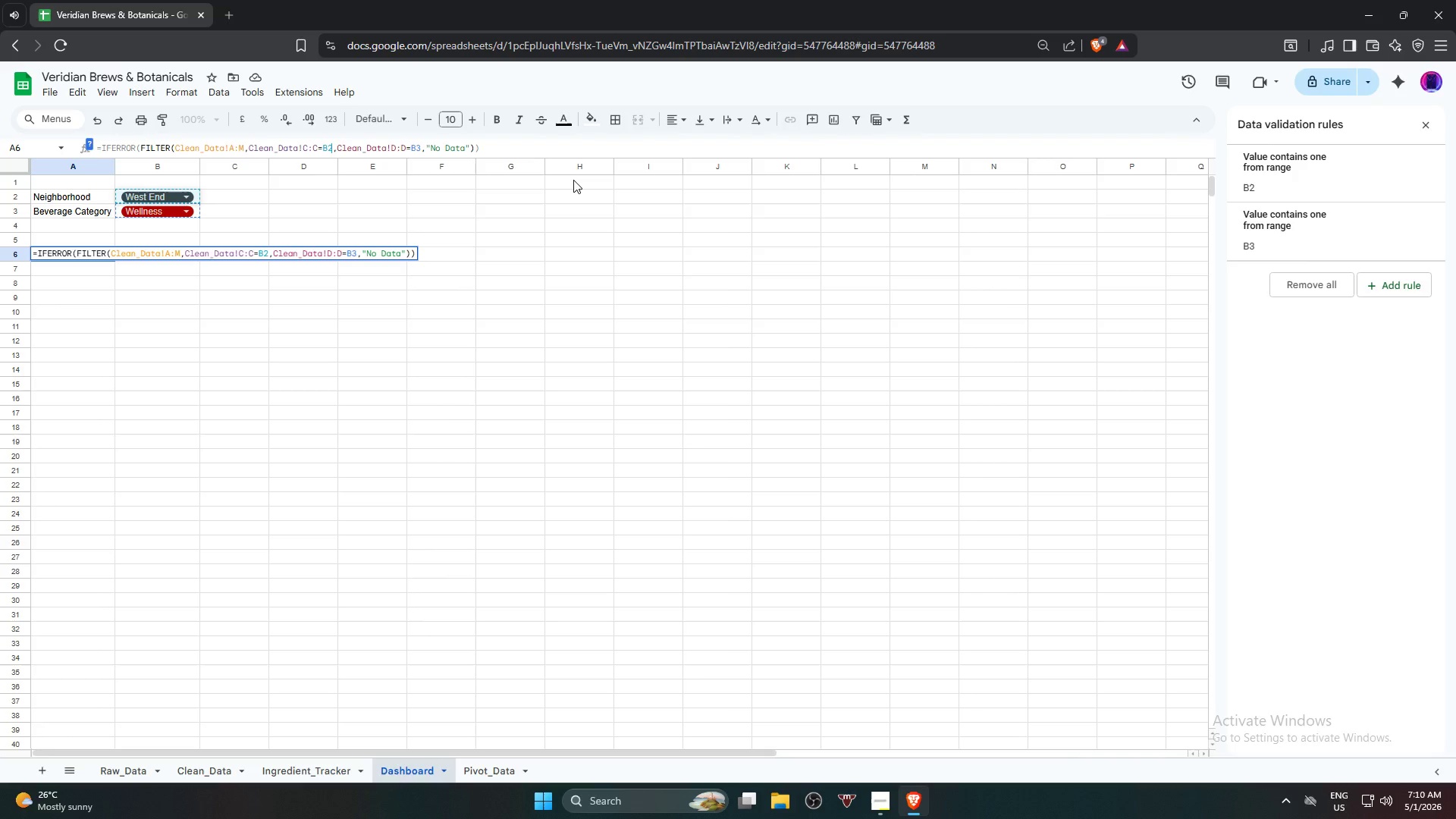 
key(ArrowRight)
 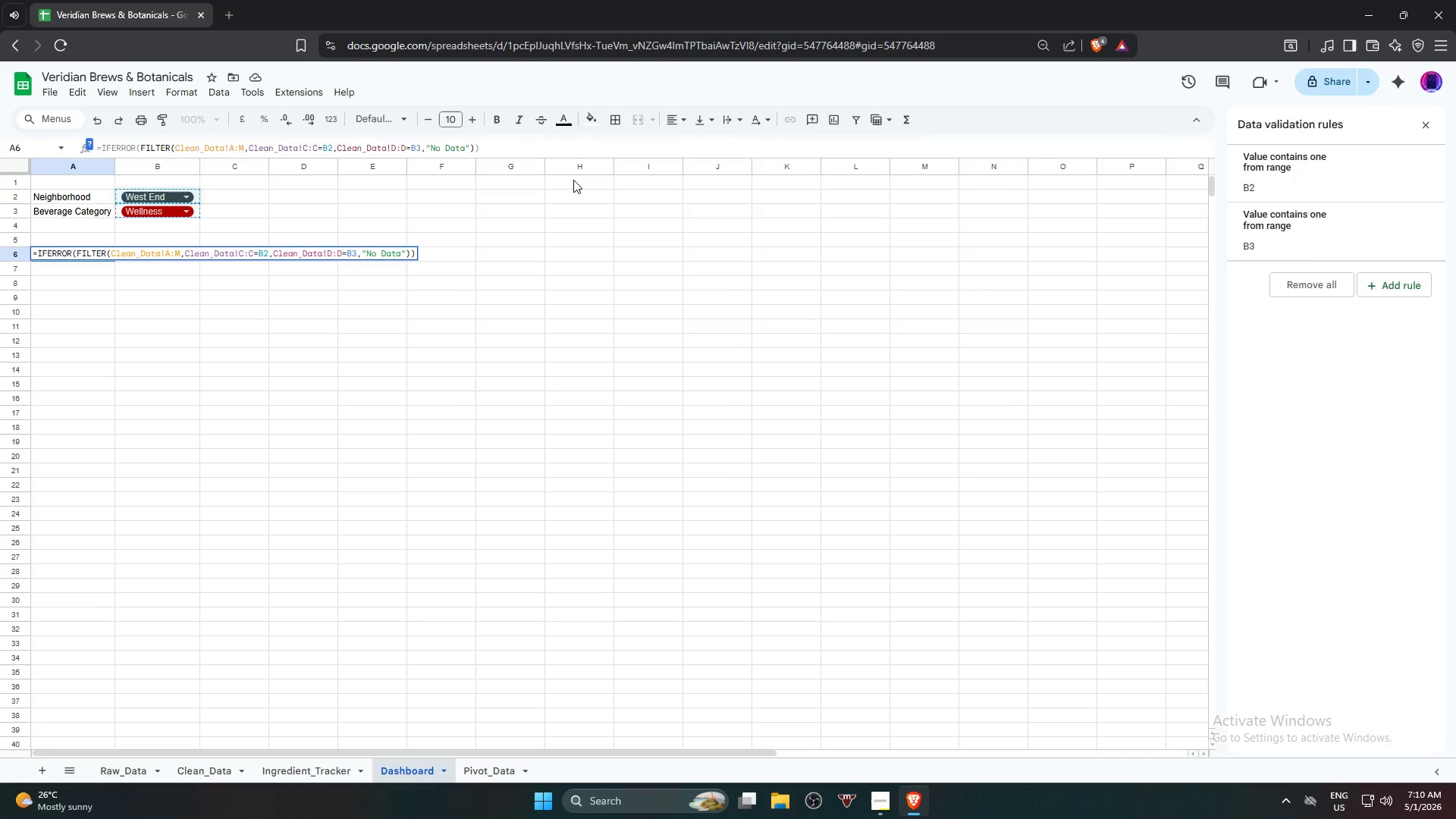 
key(ArrowRight)
 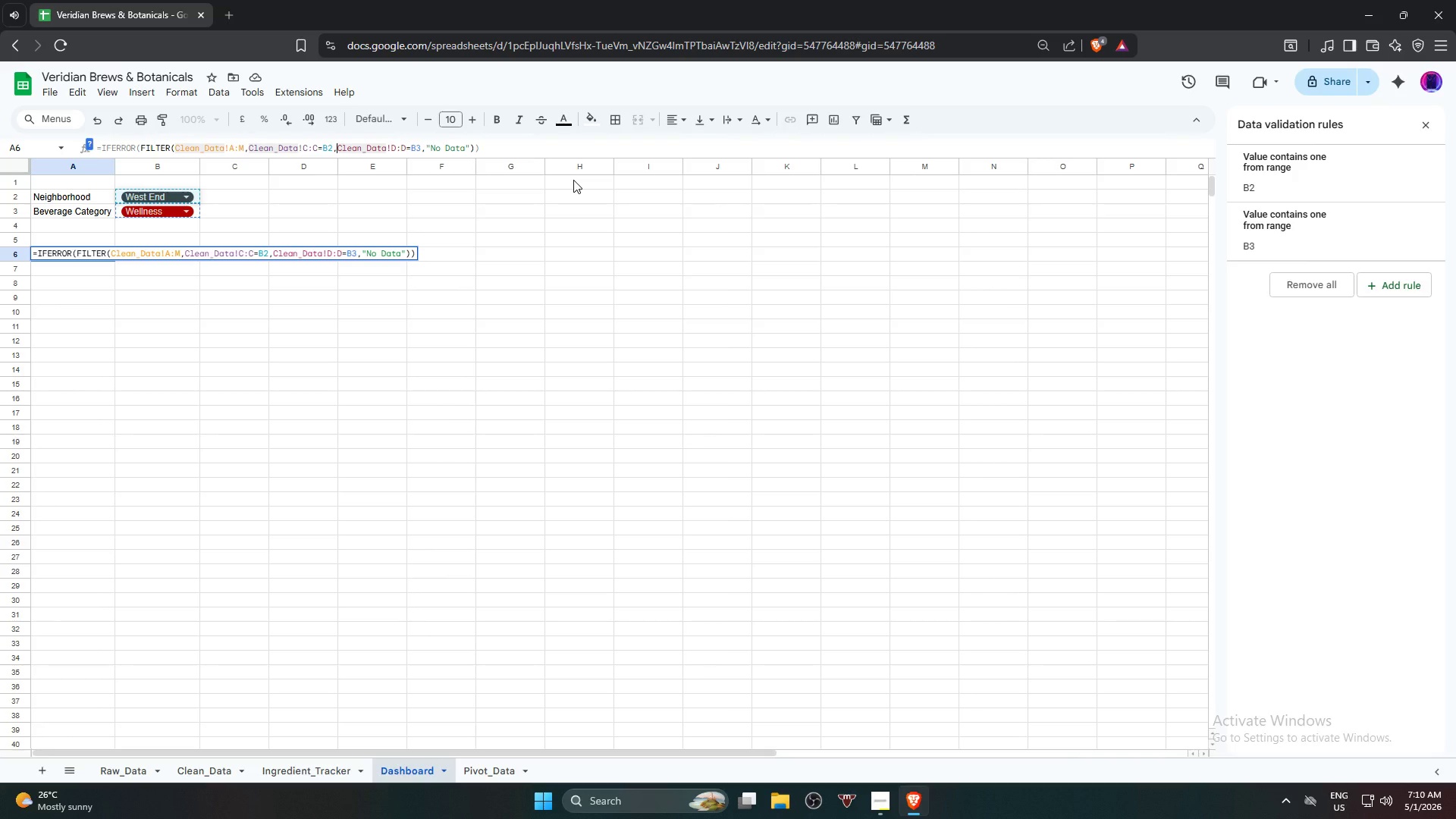 
hold_key(key=ArrowRight, duration=0.67)
 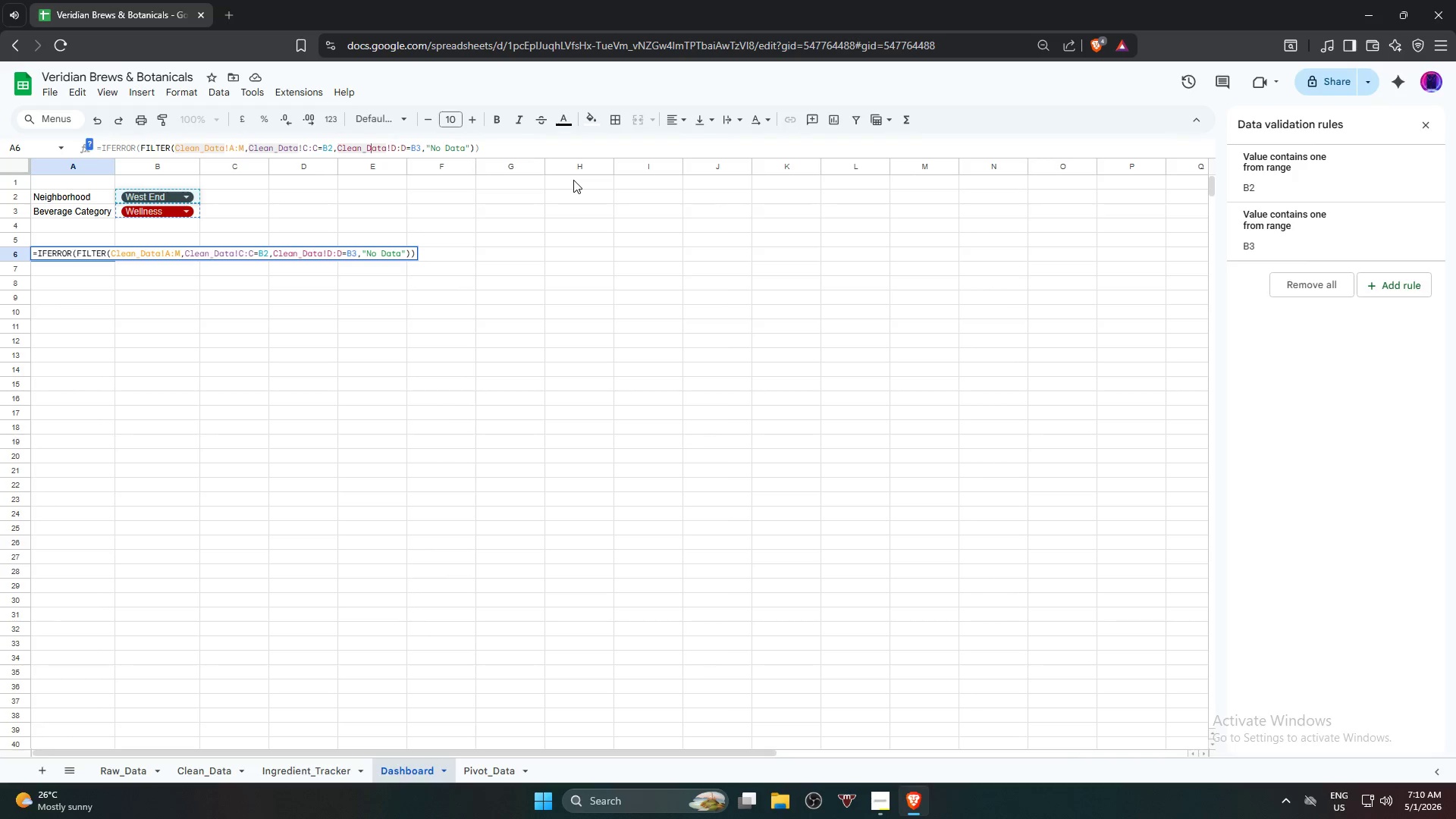 
key(ArrowRight)
 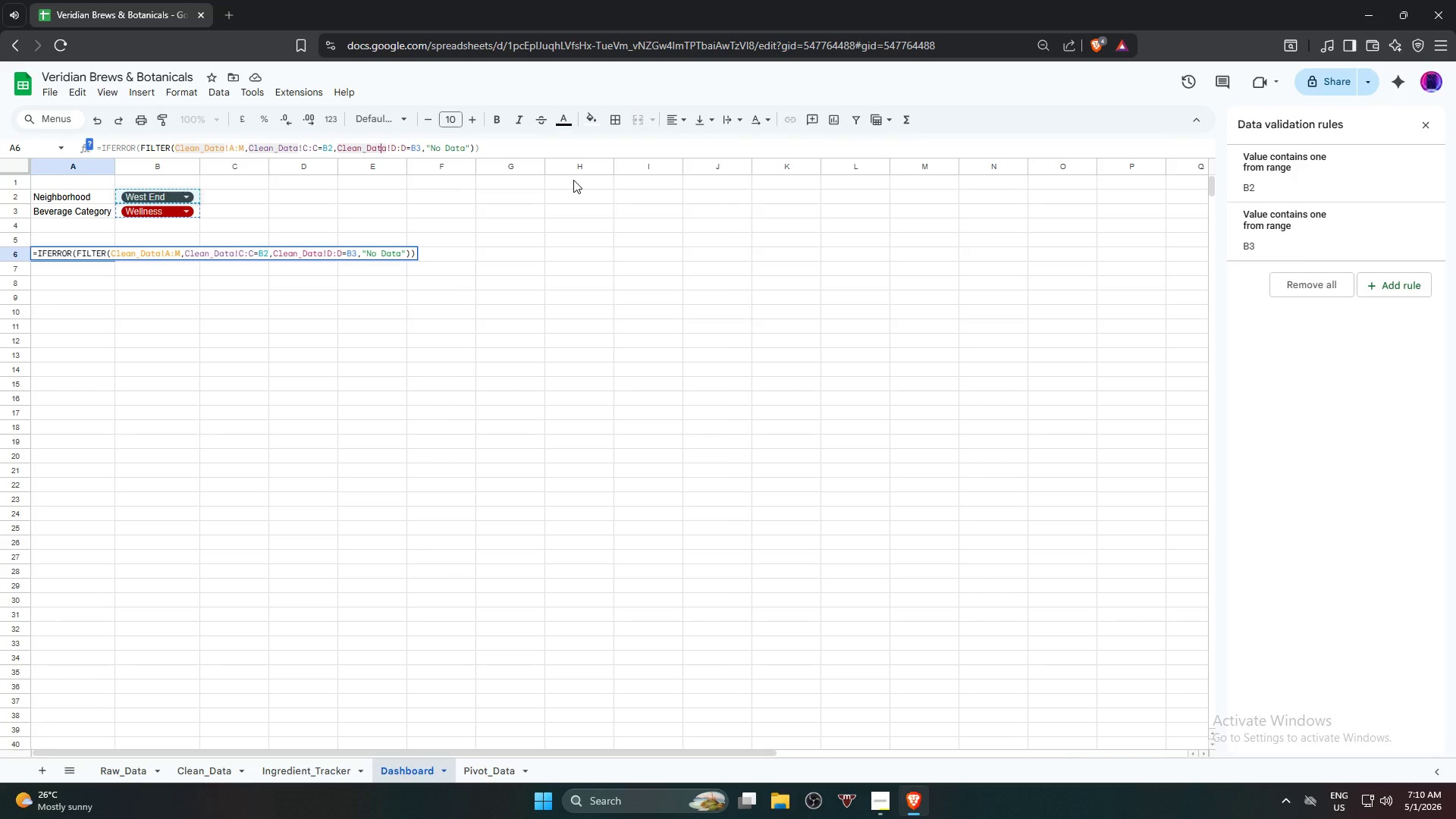 
key(ArrowRight)
 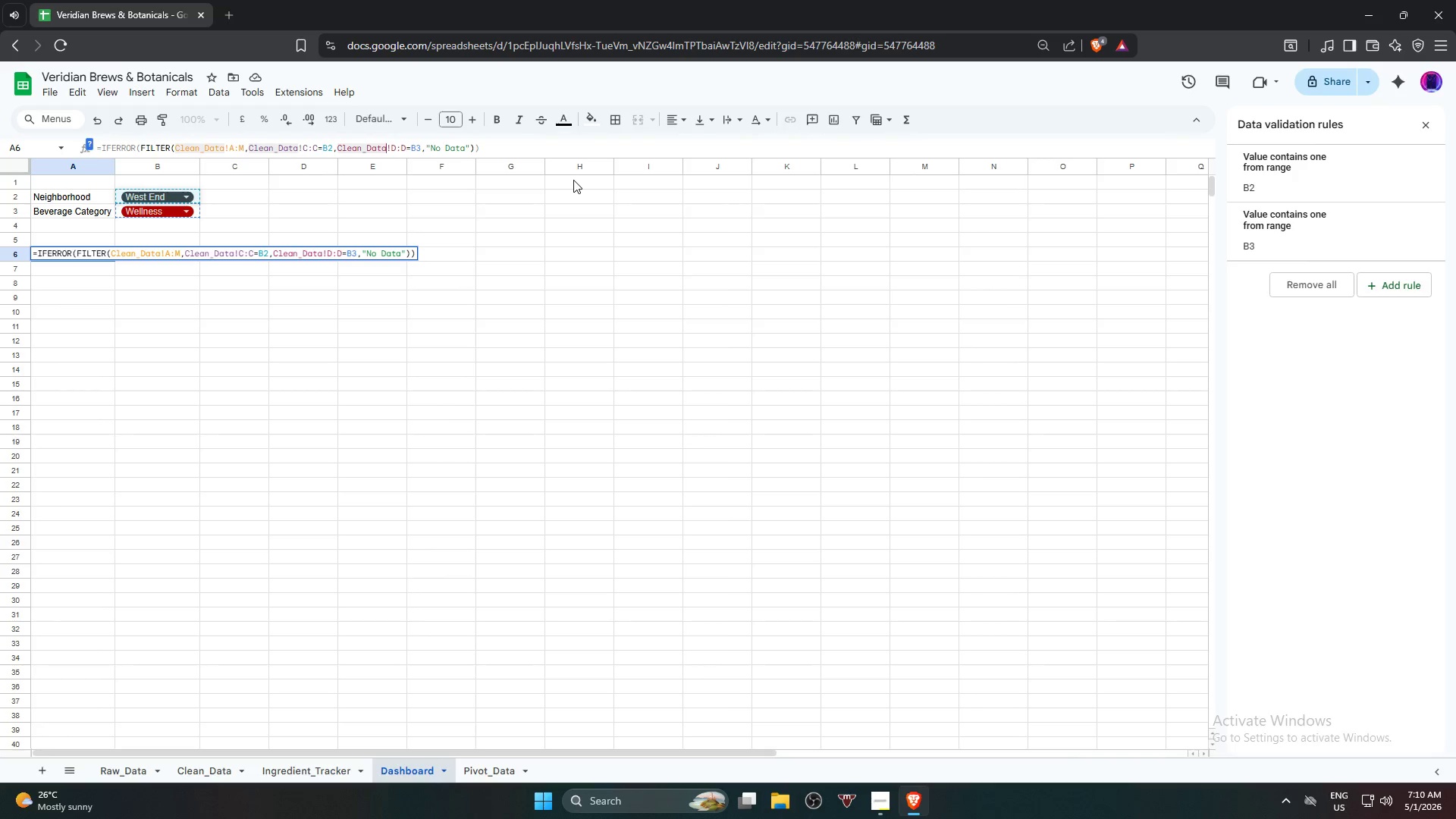 
hold_key(key=ArrowRight, duration=0.56)
 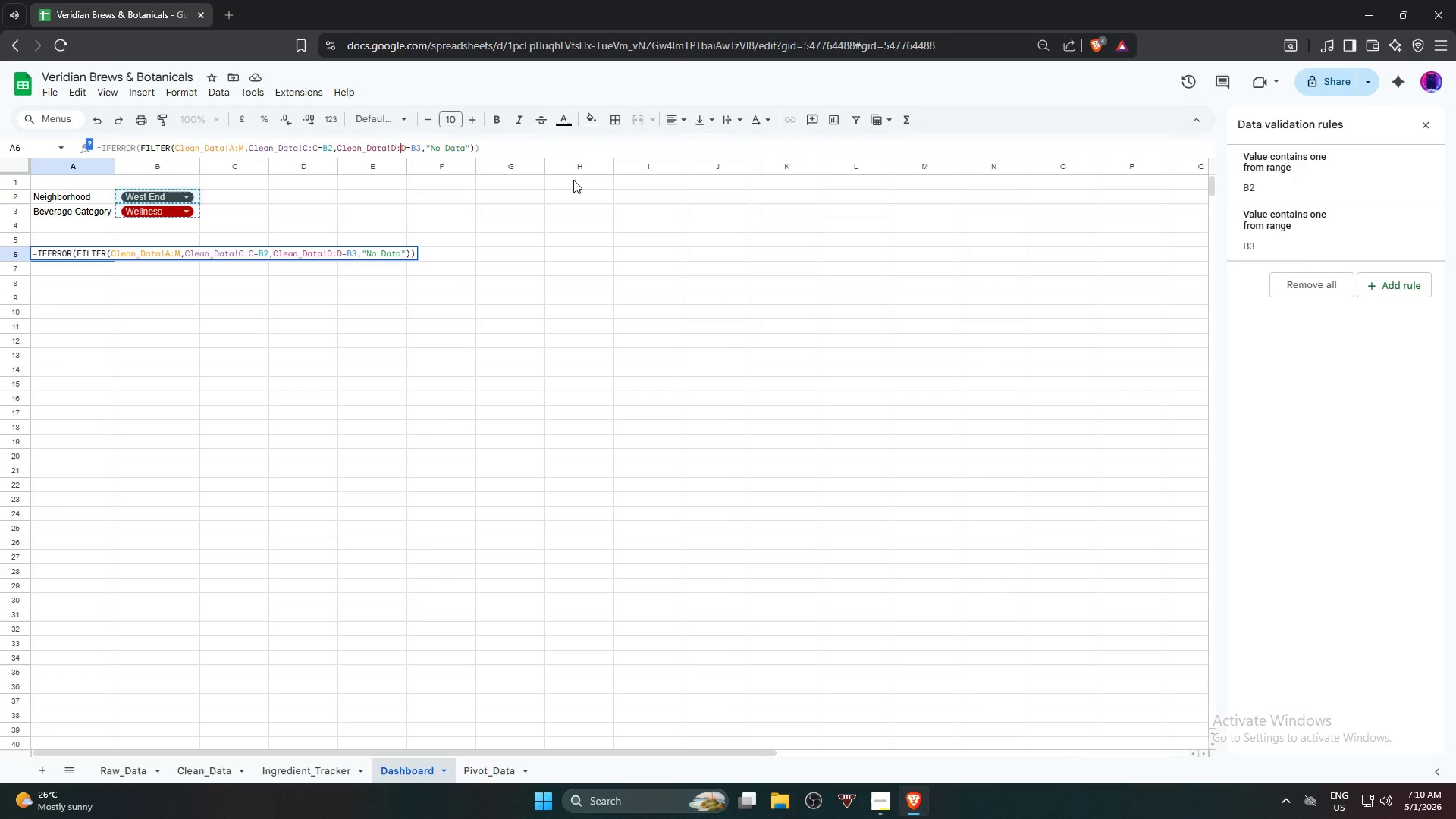 
key(ArrowRight)
 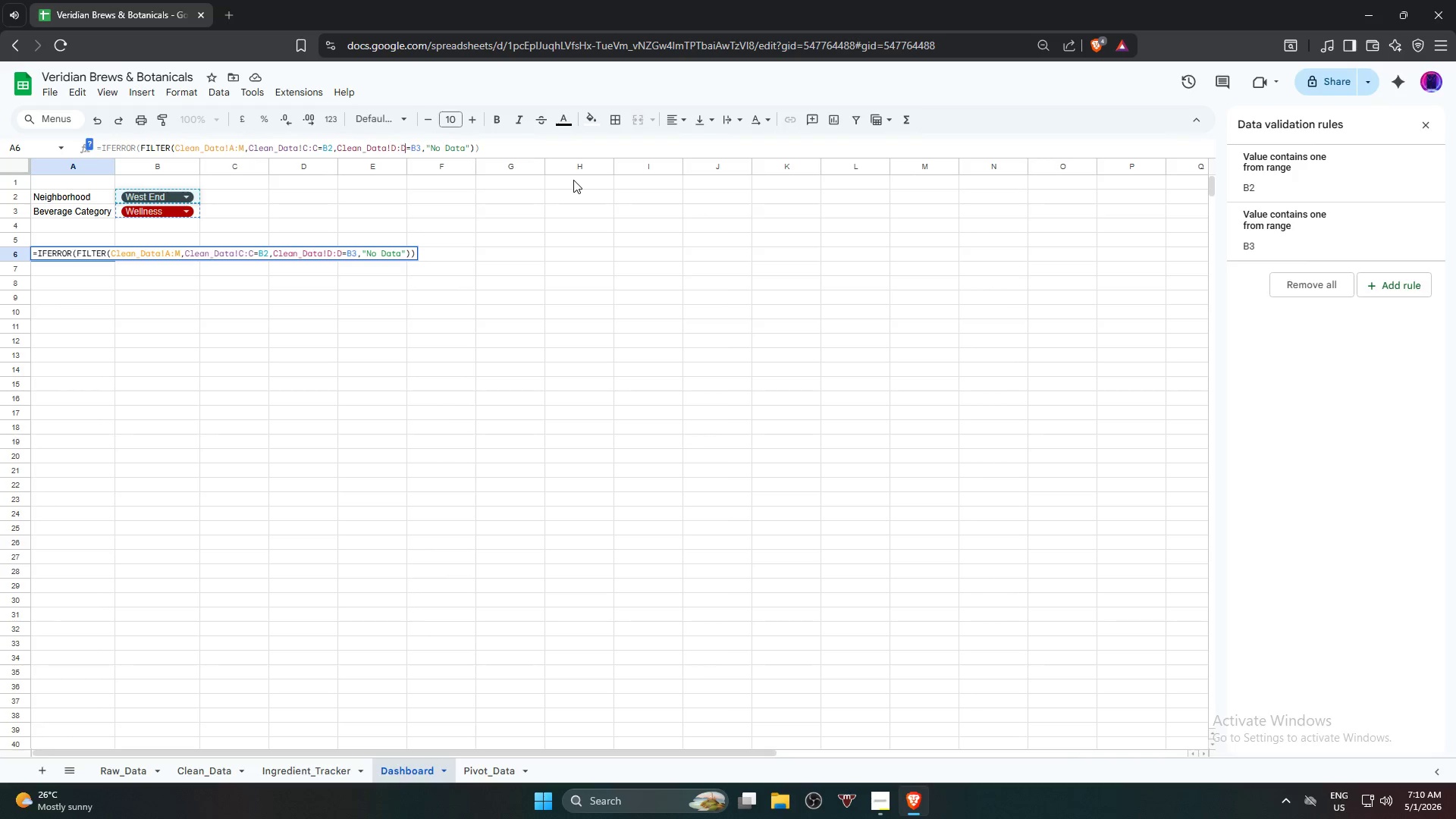 
key(ArrowRight)
 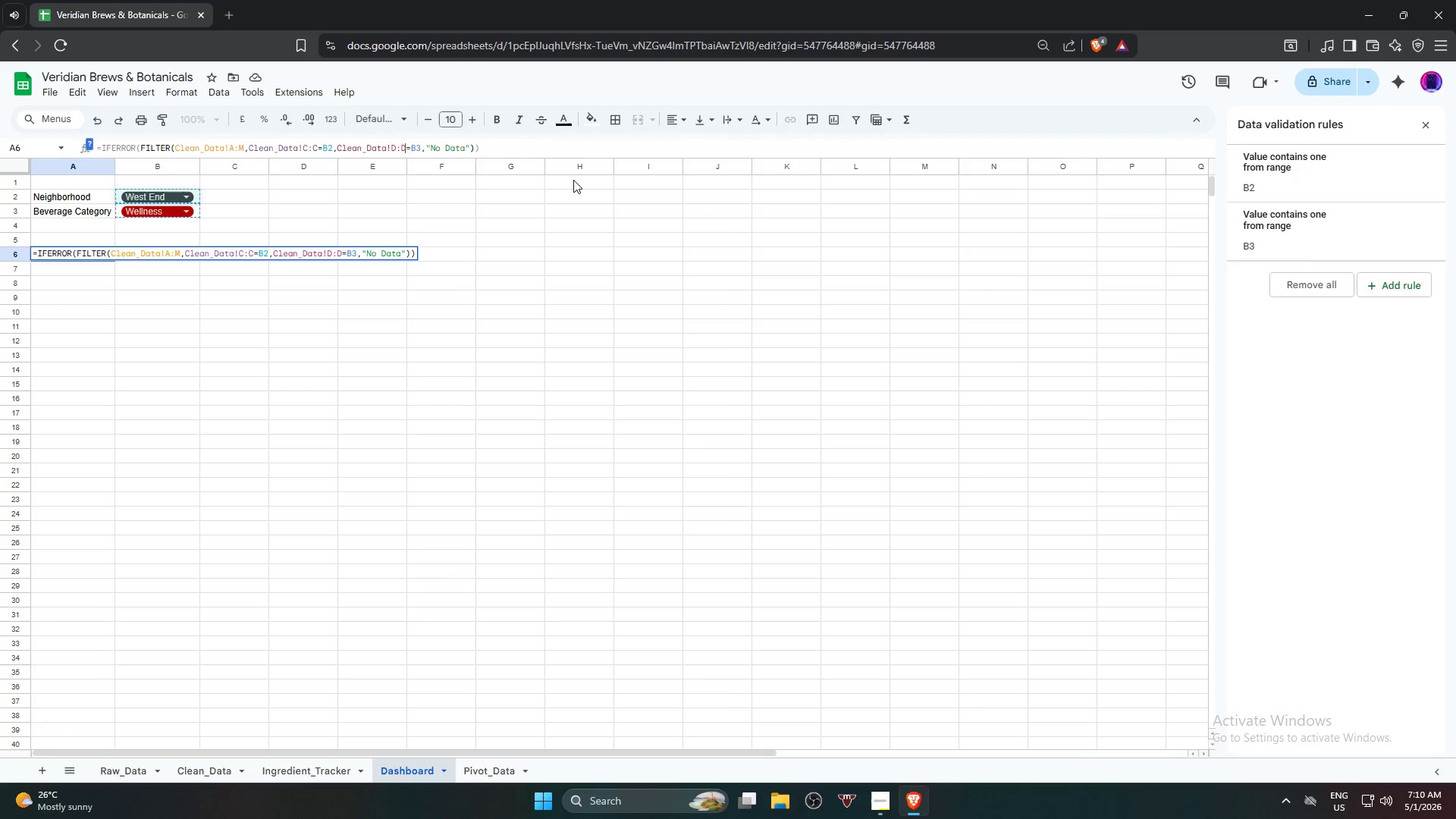 
key(ArrowRight)
 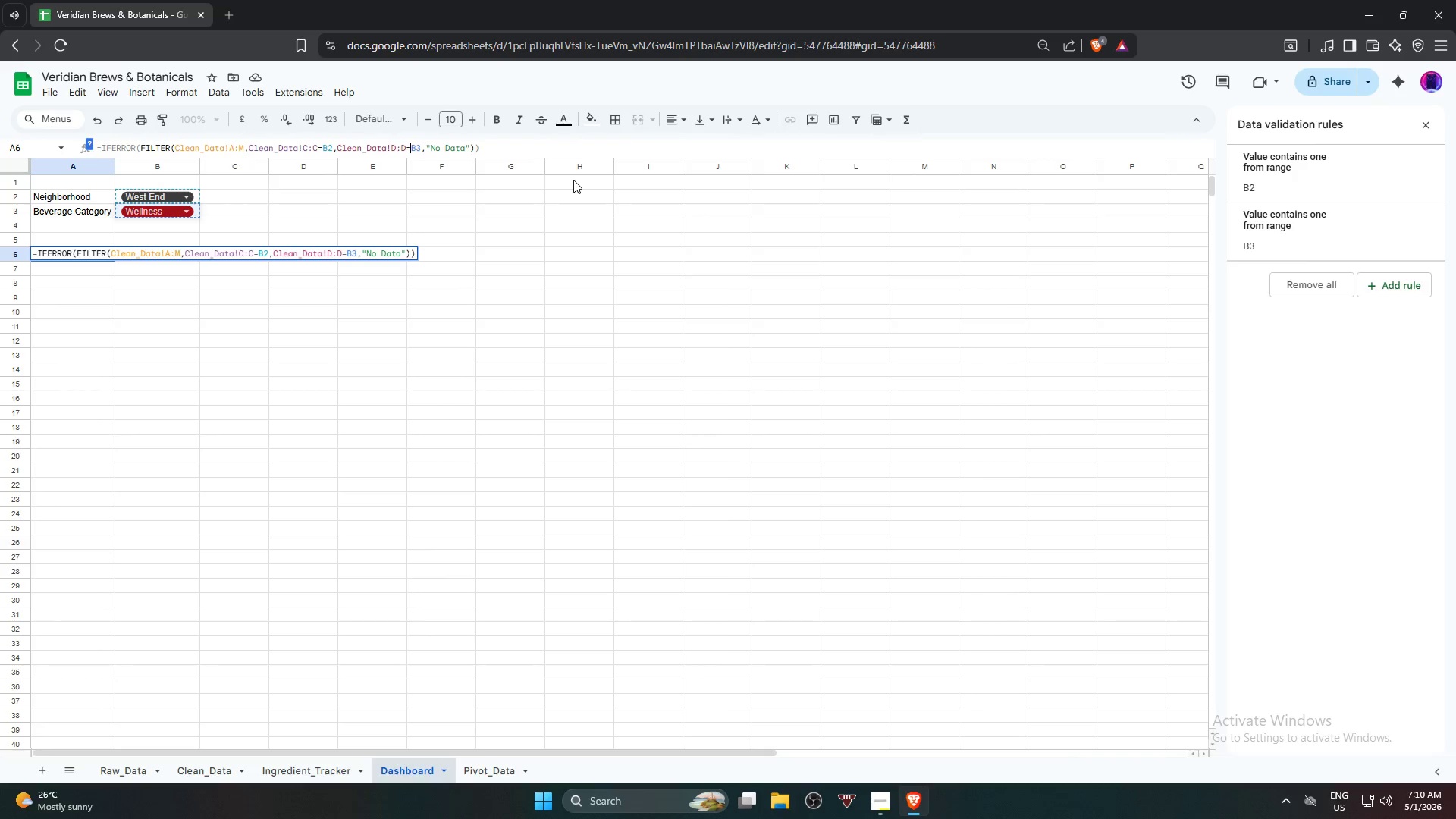 
key(ArrowRight)
 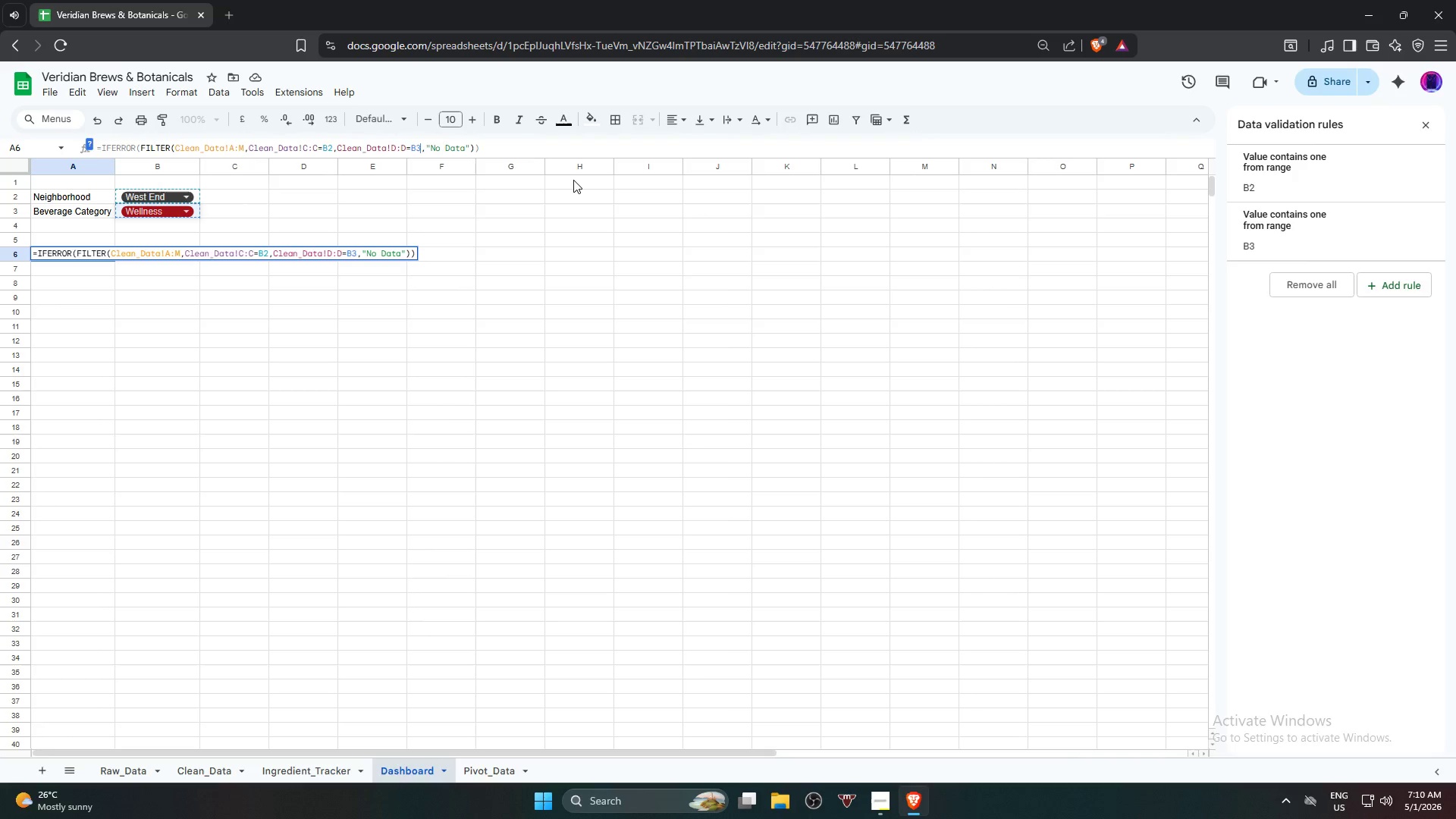 
key(ArrowRight)
 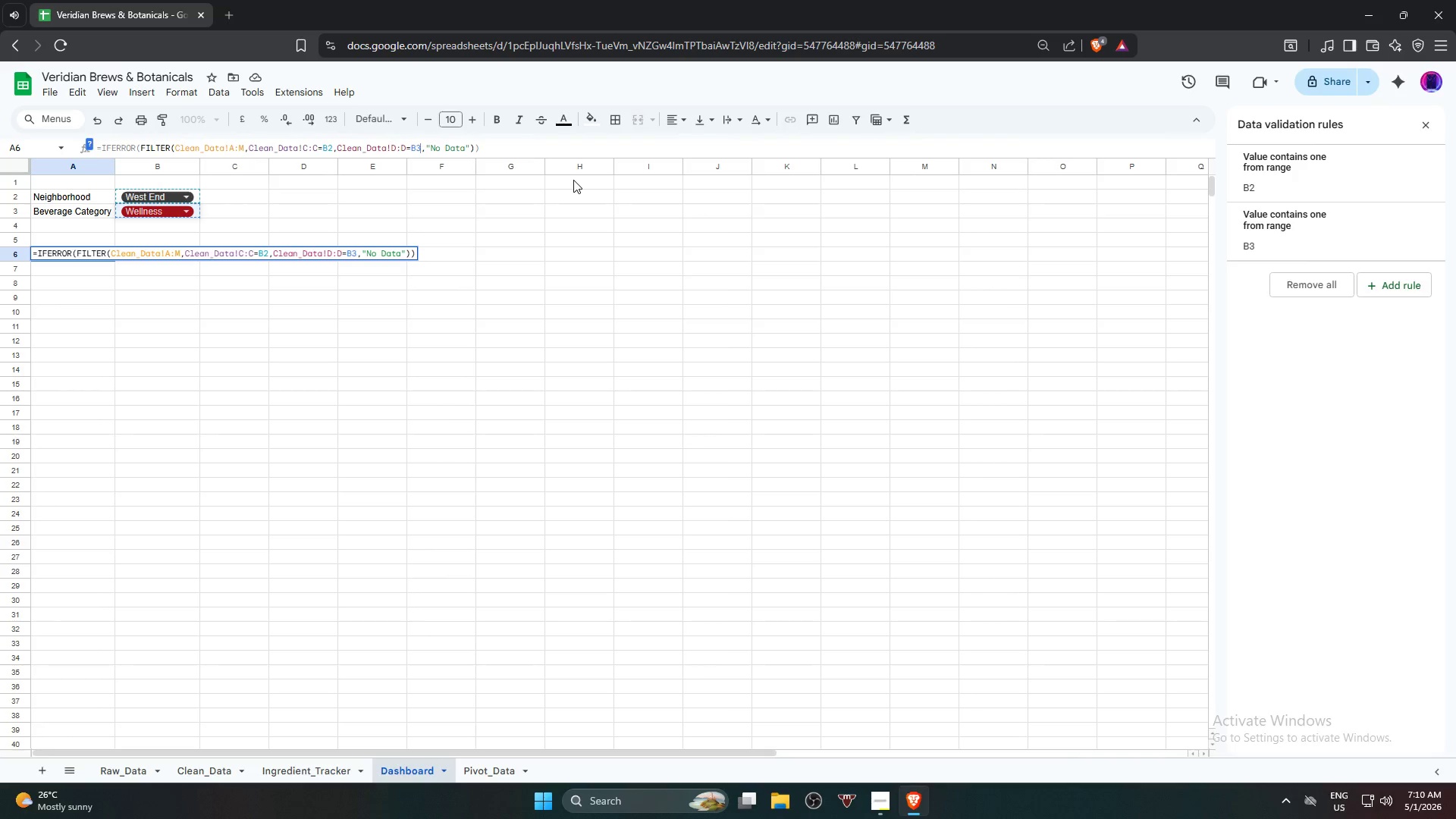 
key(Shift+0)
 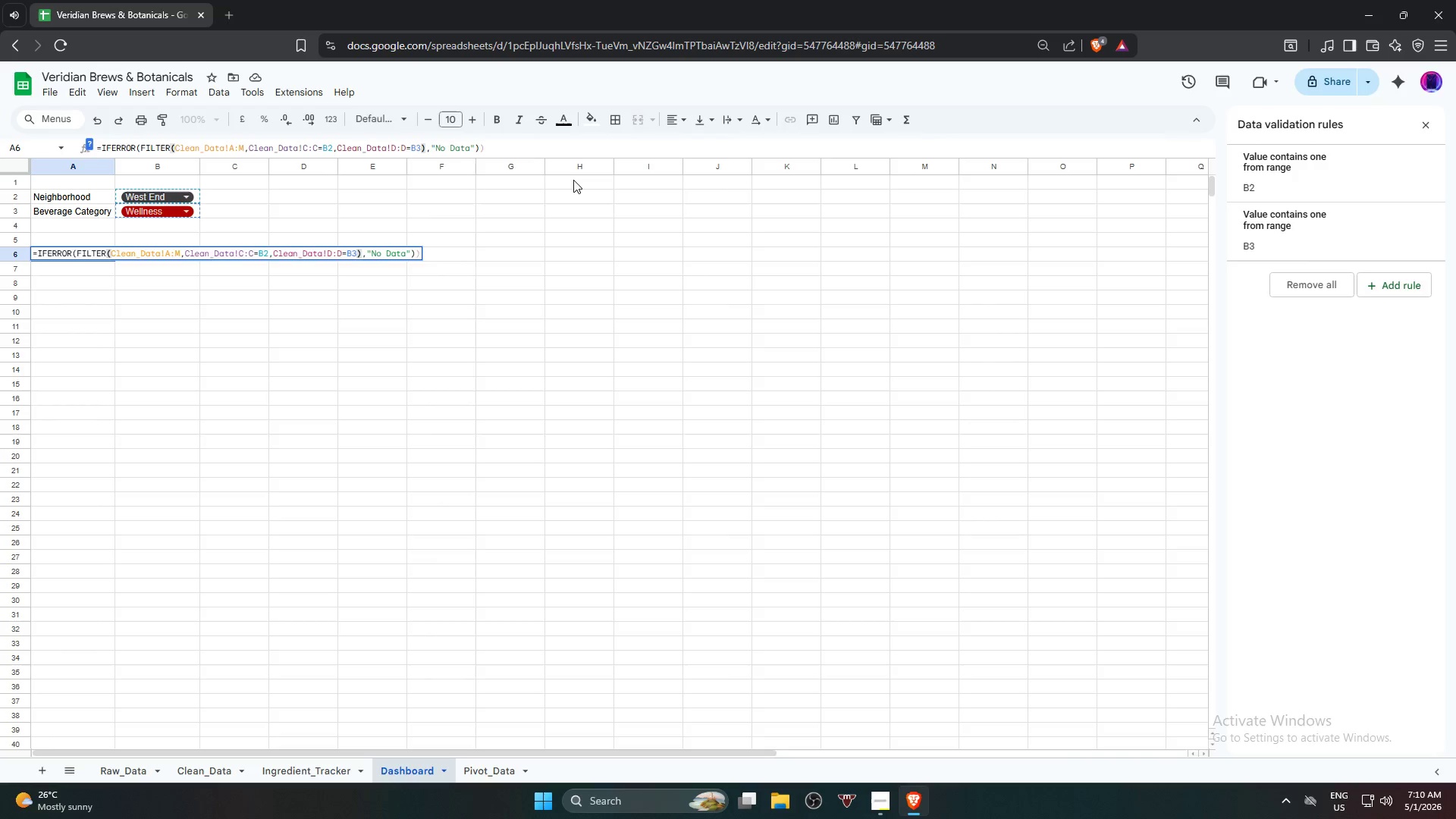 
key(Enter)
 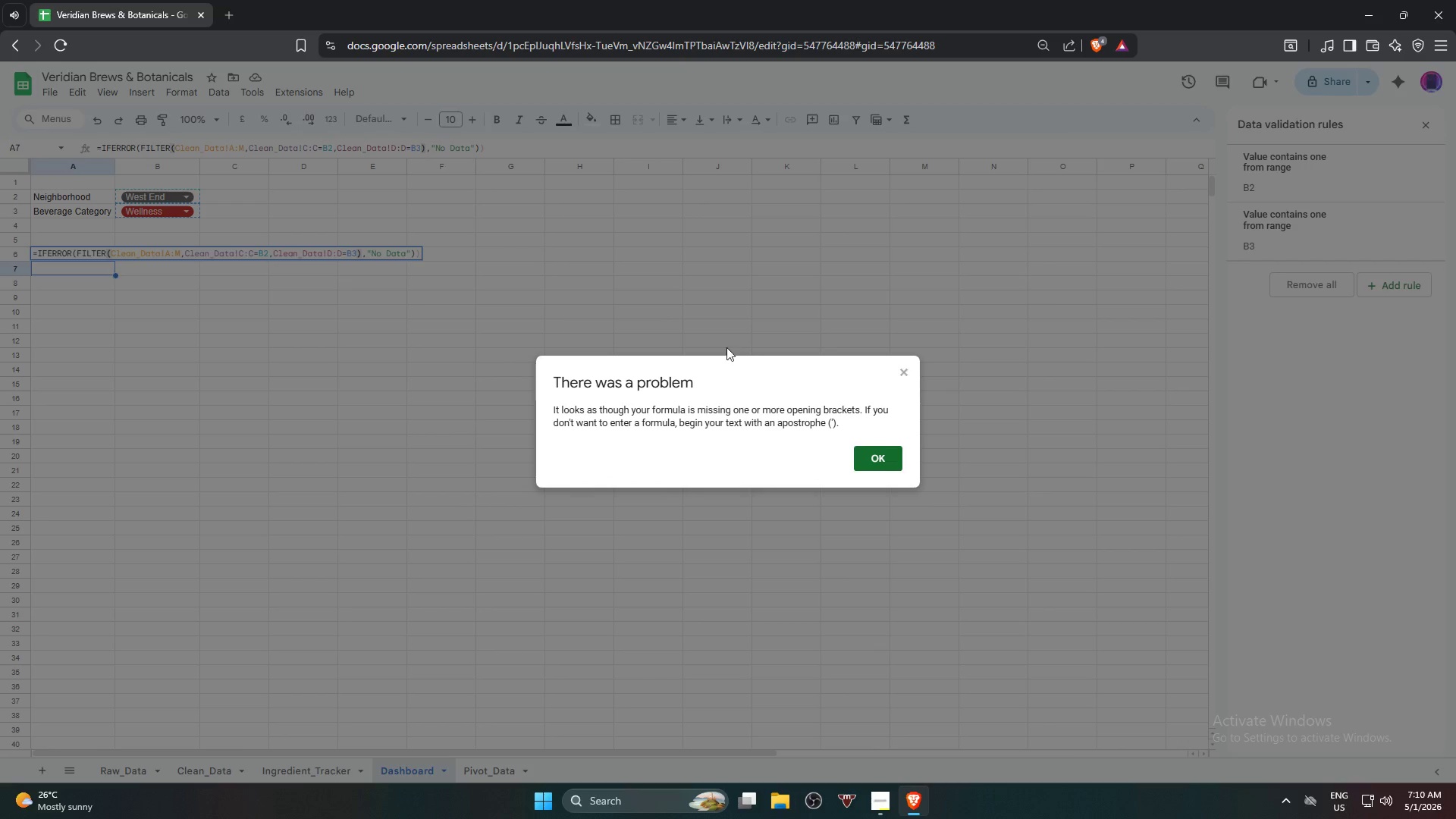 
left_click([874, 463])
 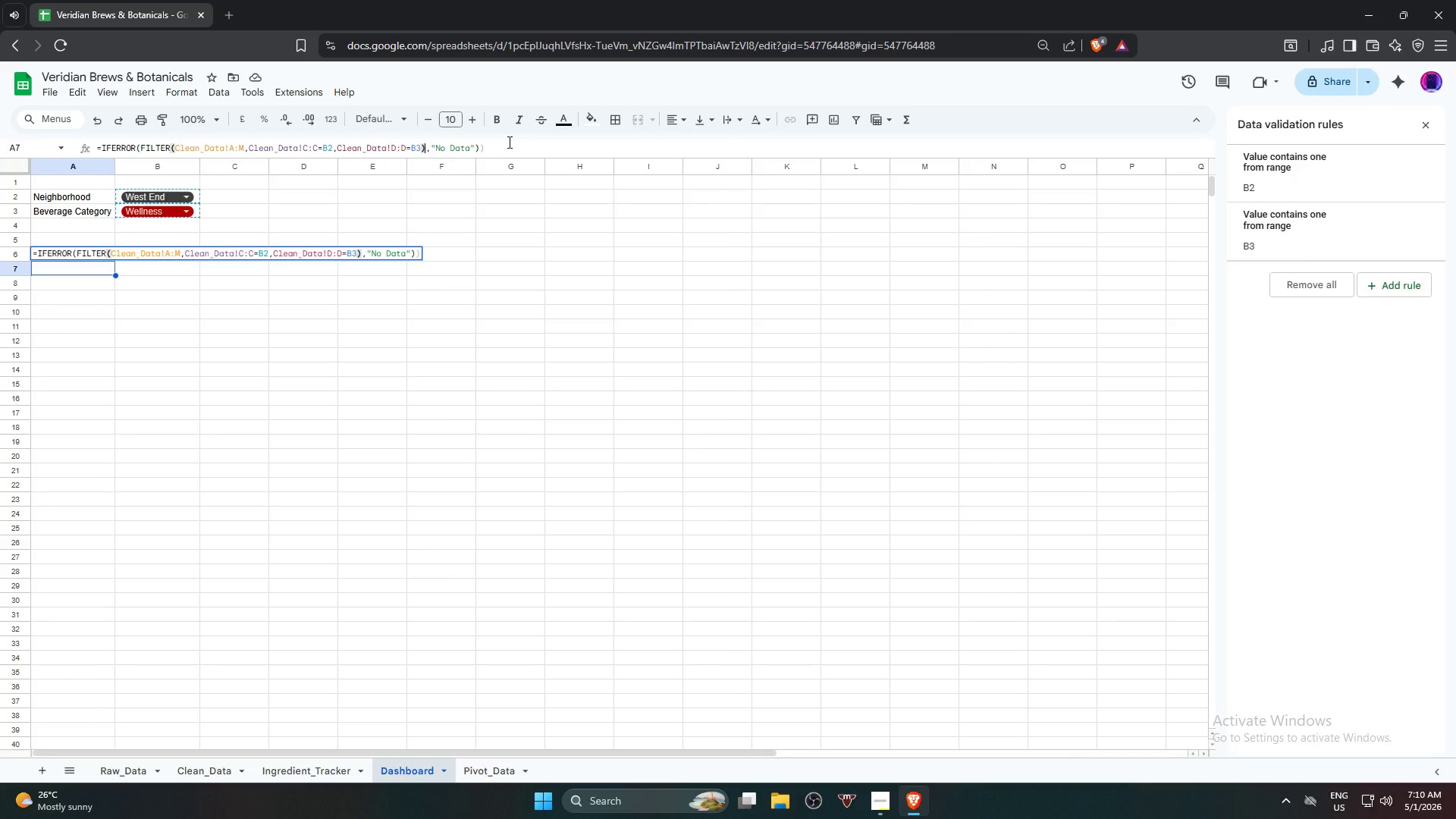 
left_click([508, 142])
 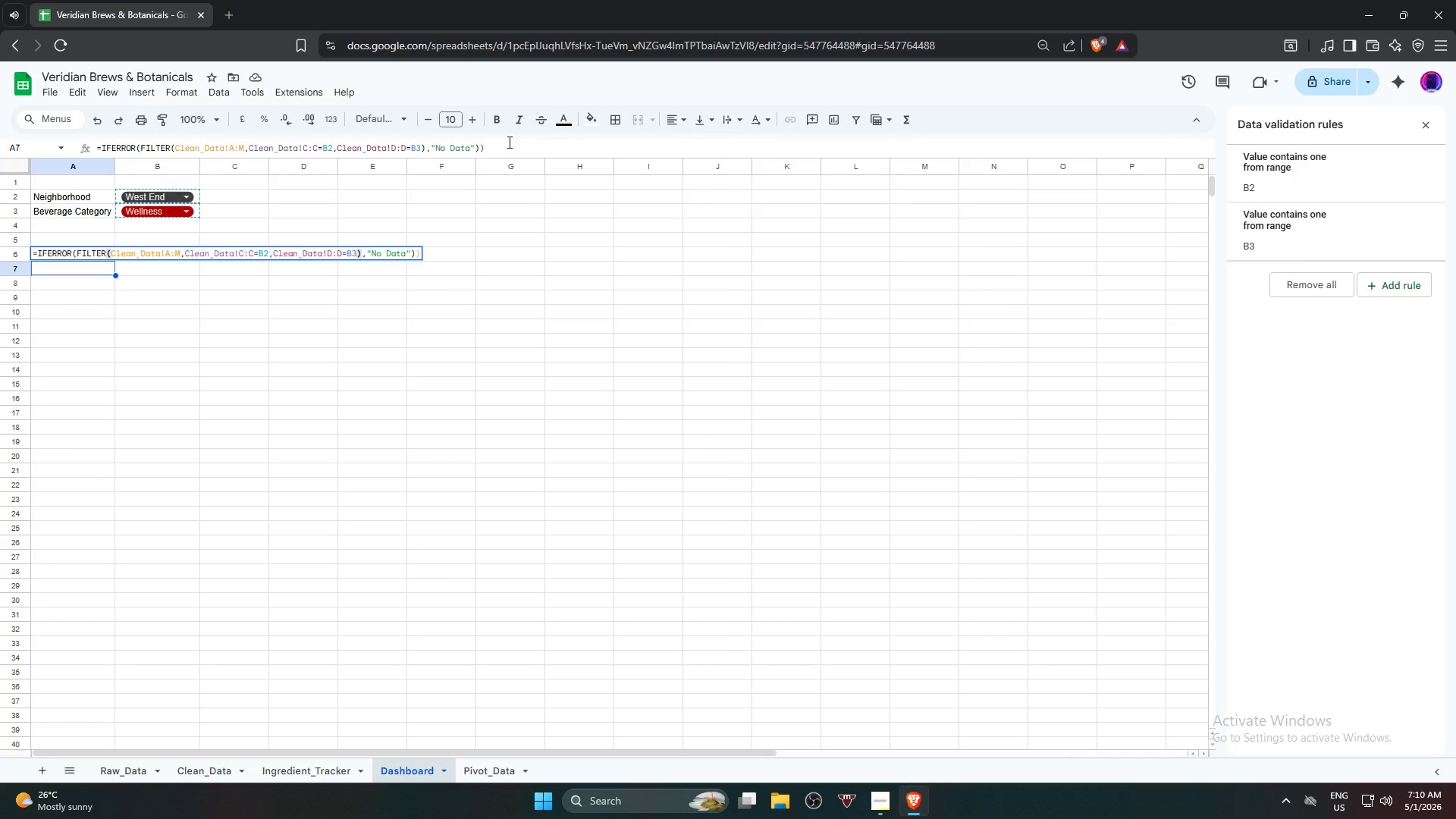 
key(Backspace)
 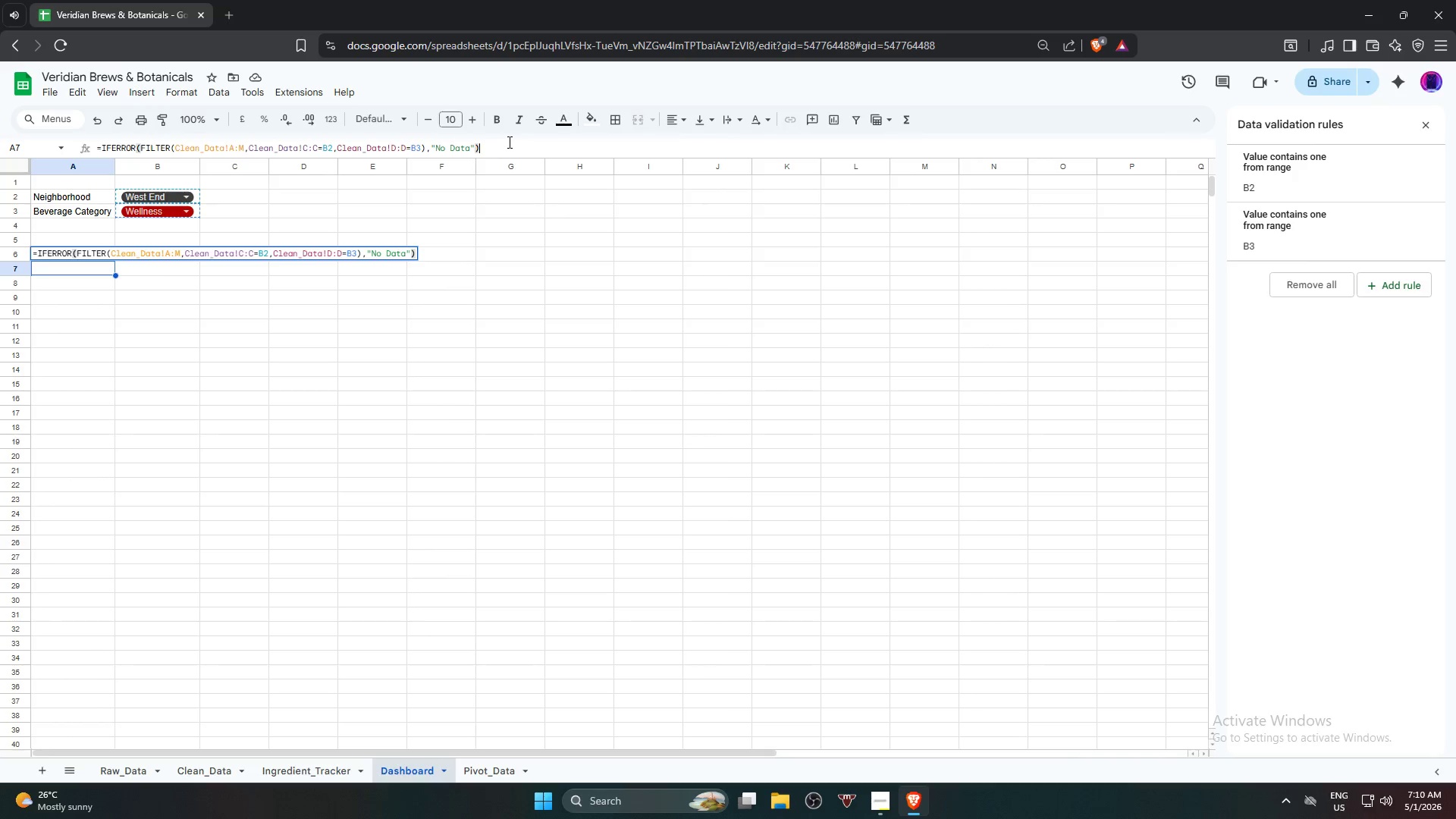 
key(Enter)
 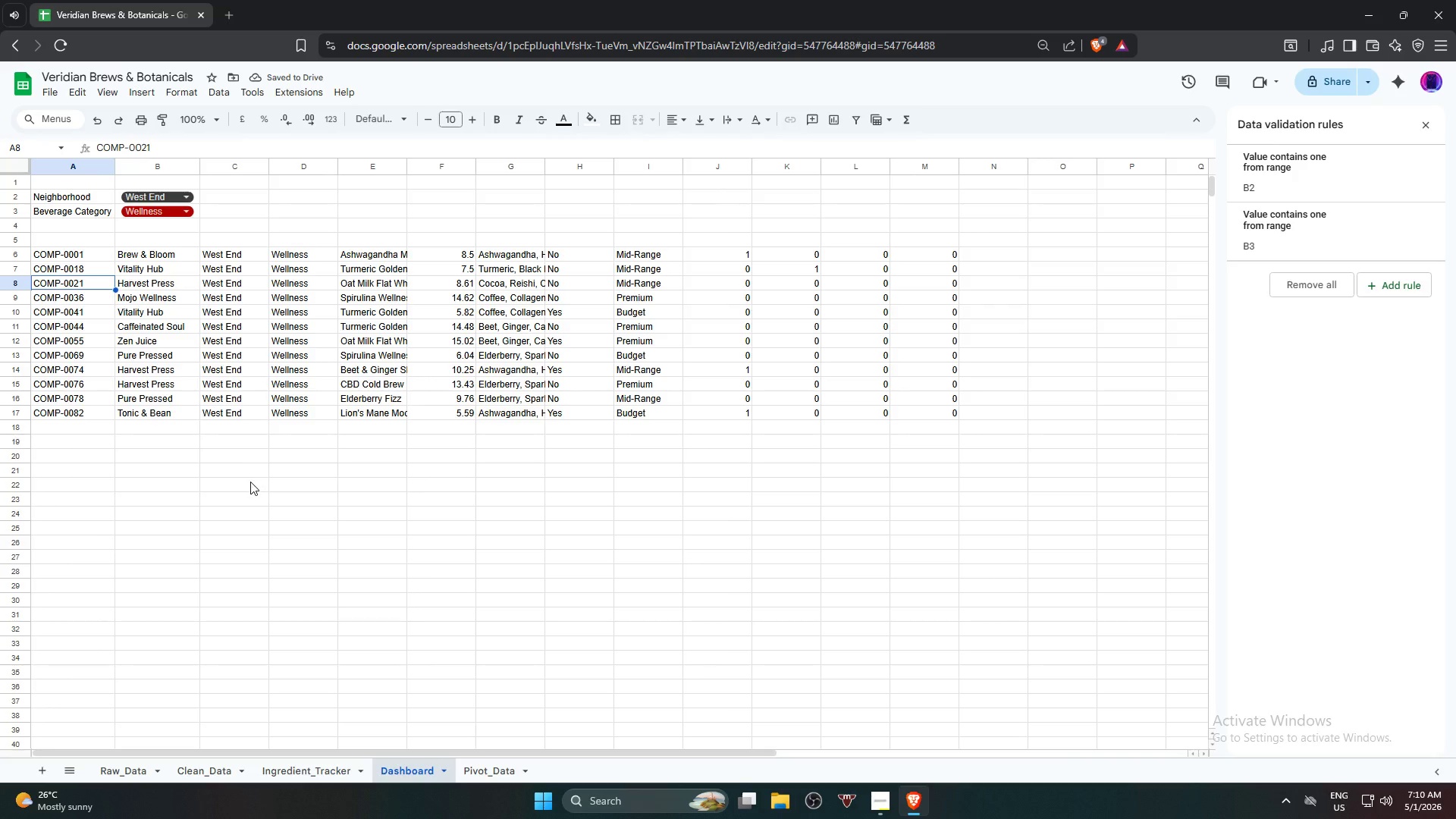 
left_click([80, 507])
 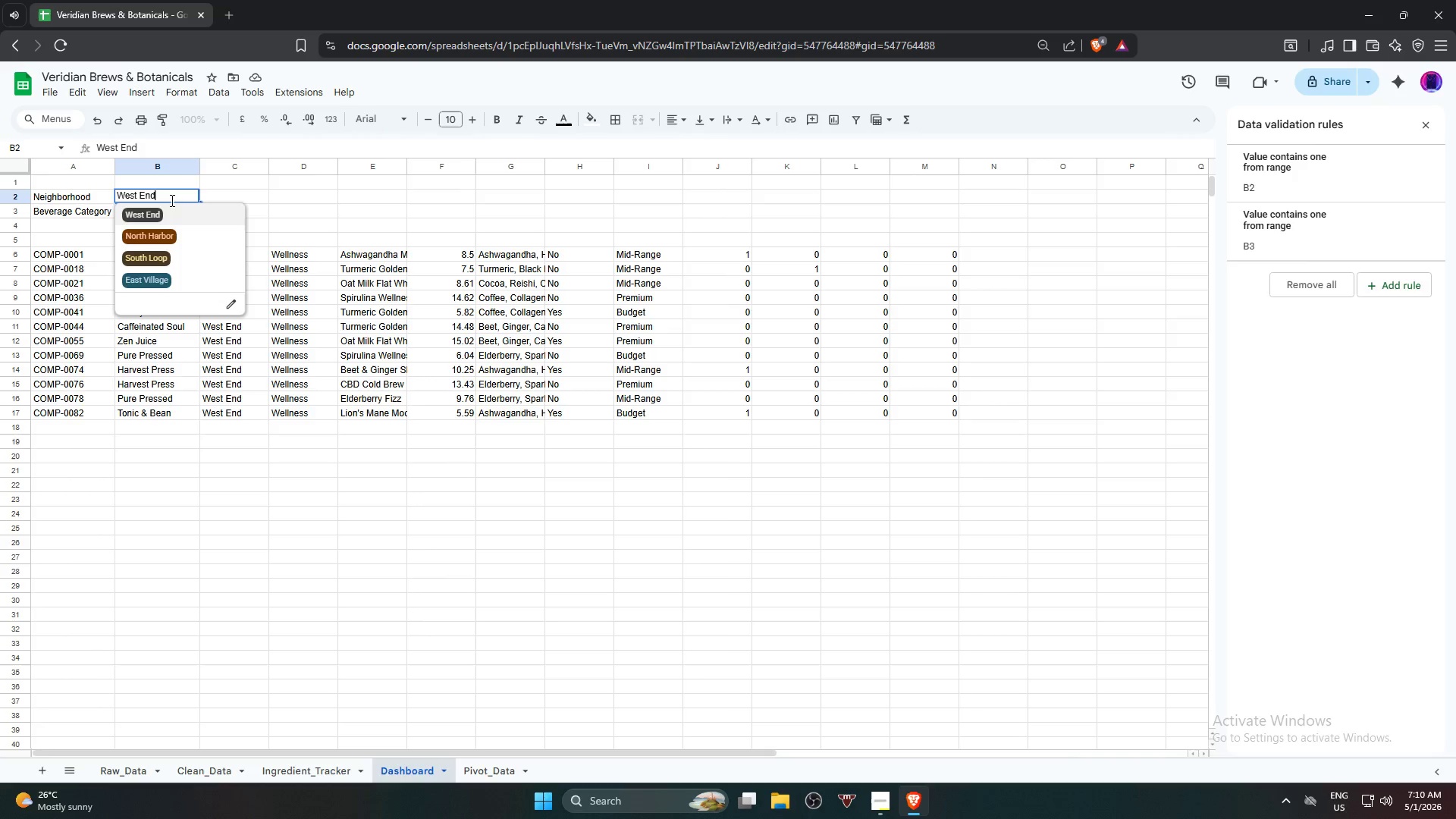 
left_click([164, 250])
 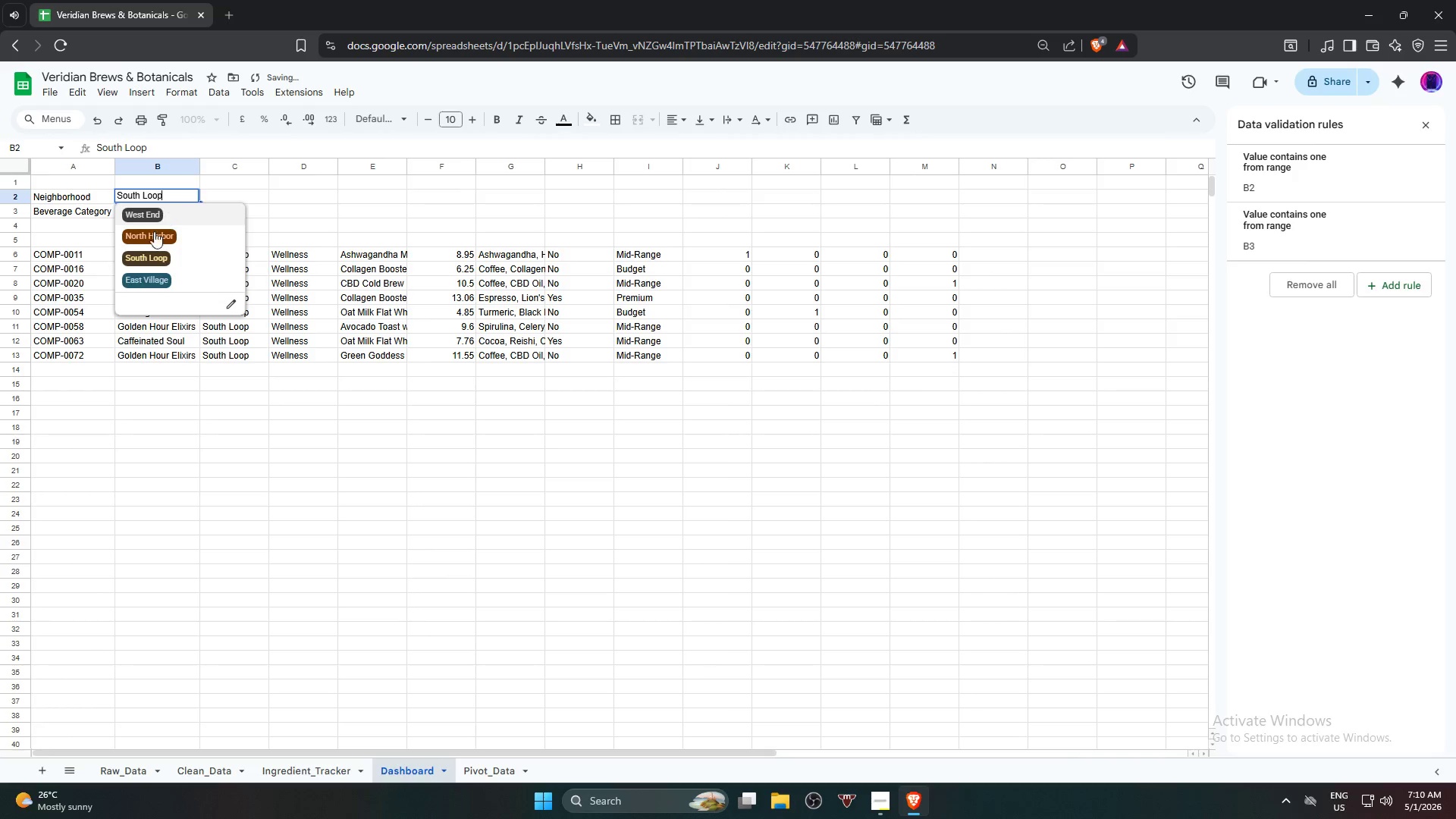 
left_click([151, 278])
 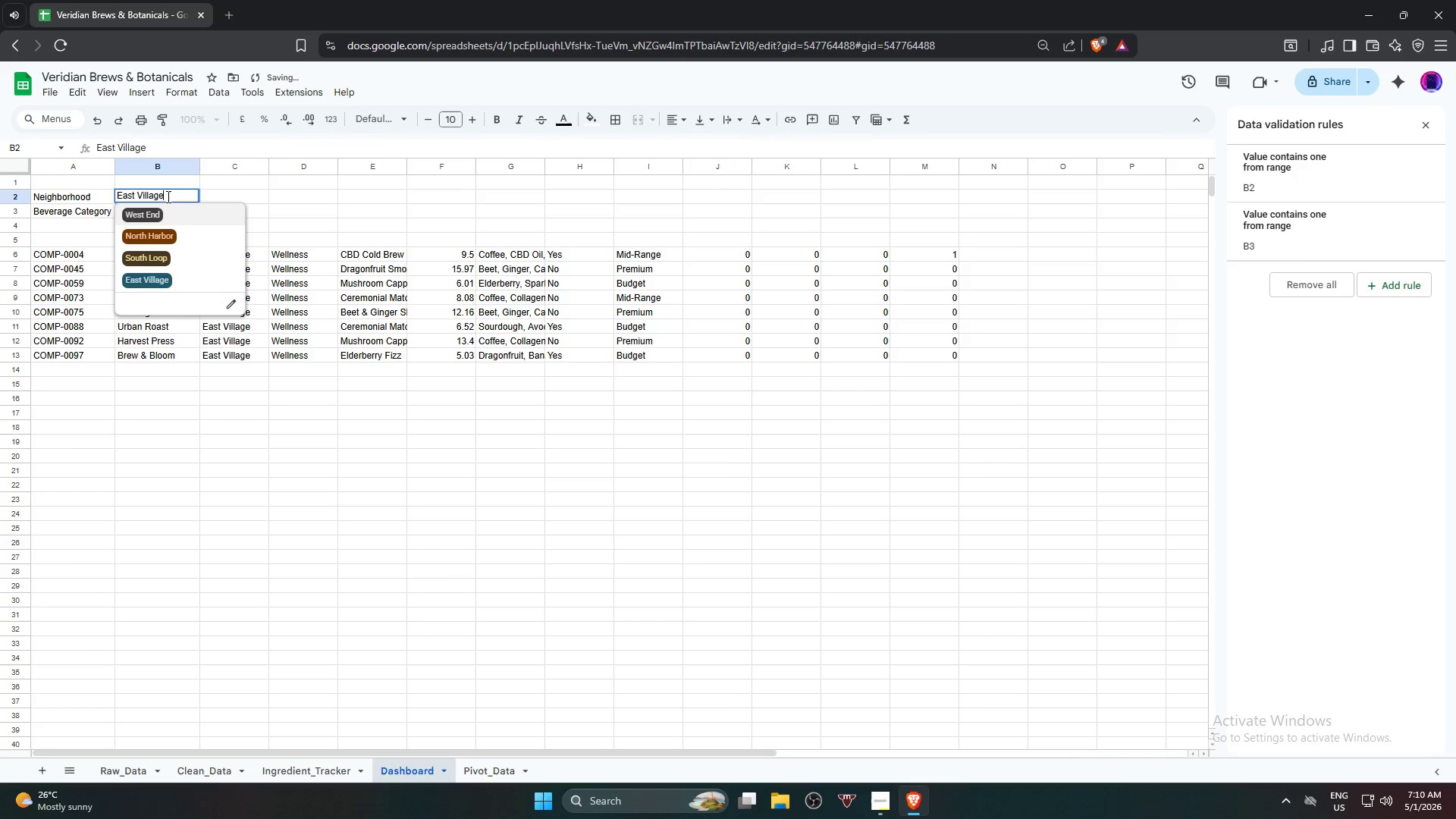 
left_click([155, 215])
 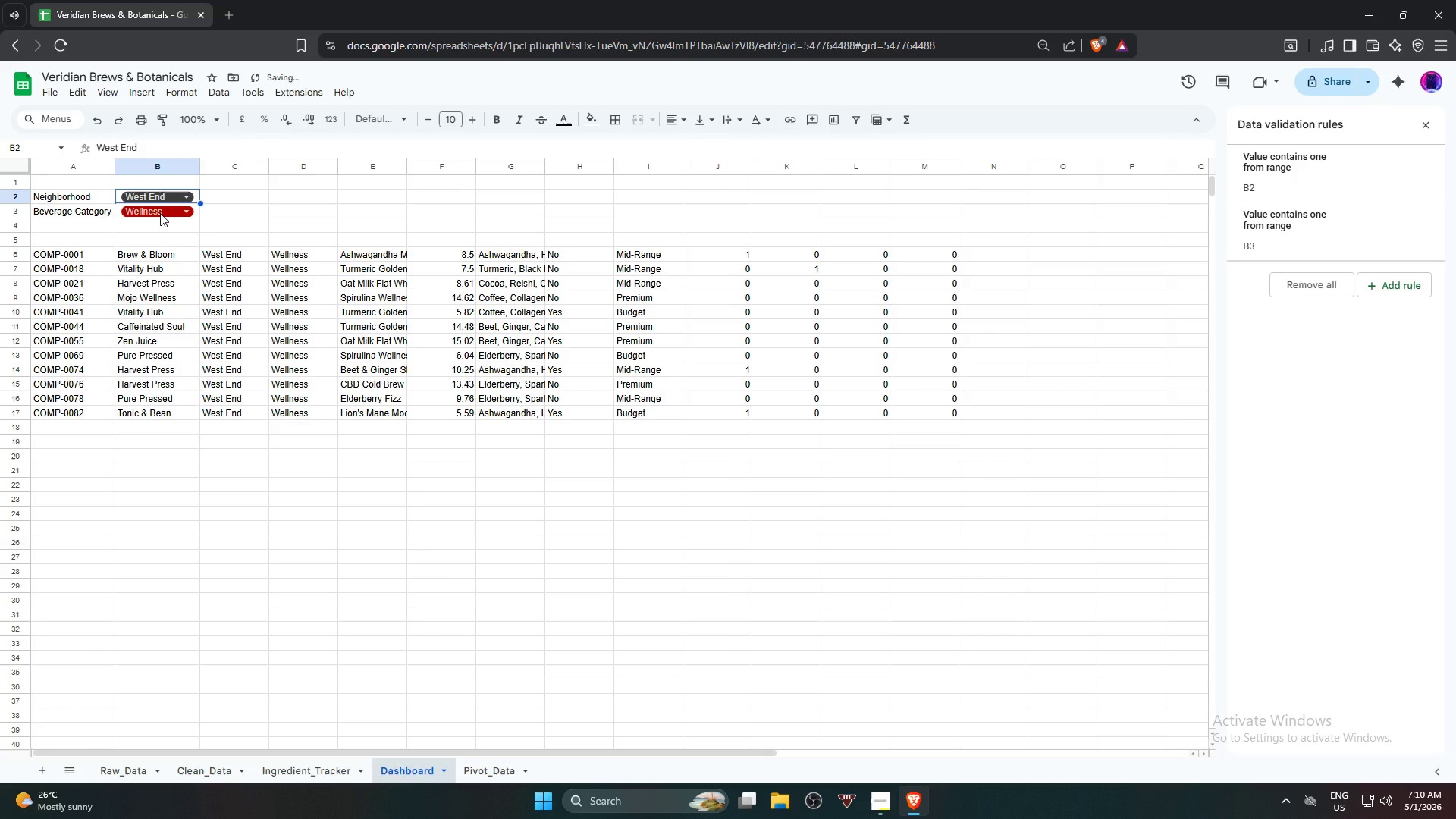 
left_click([160, 213])
 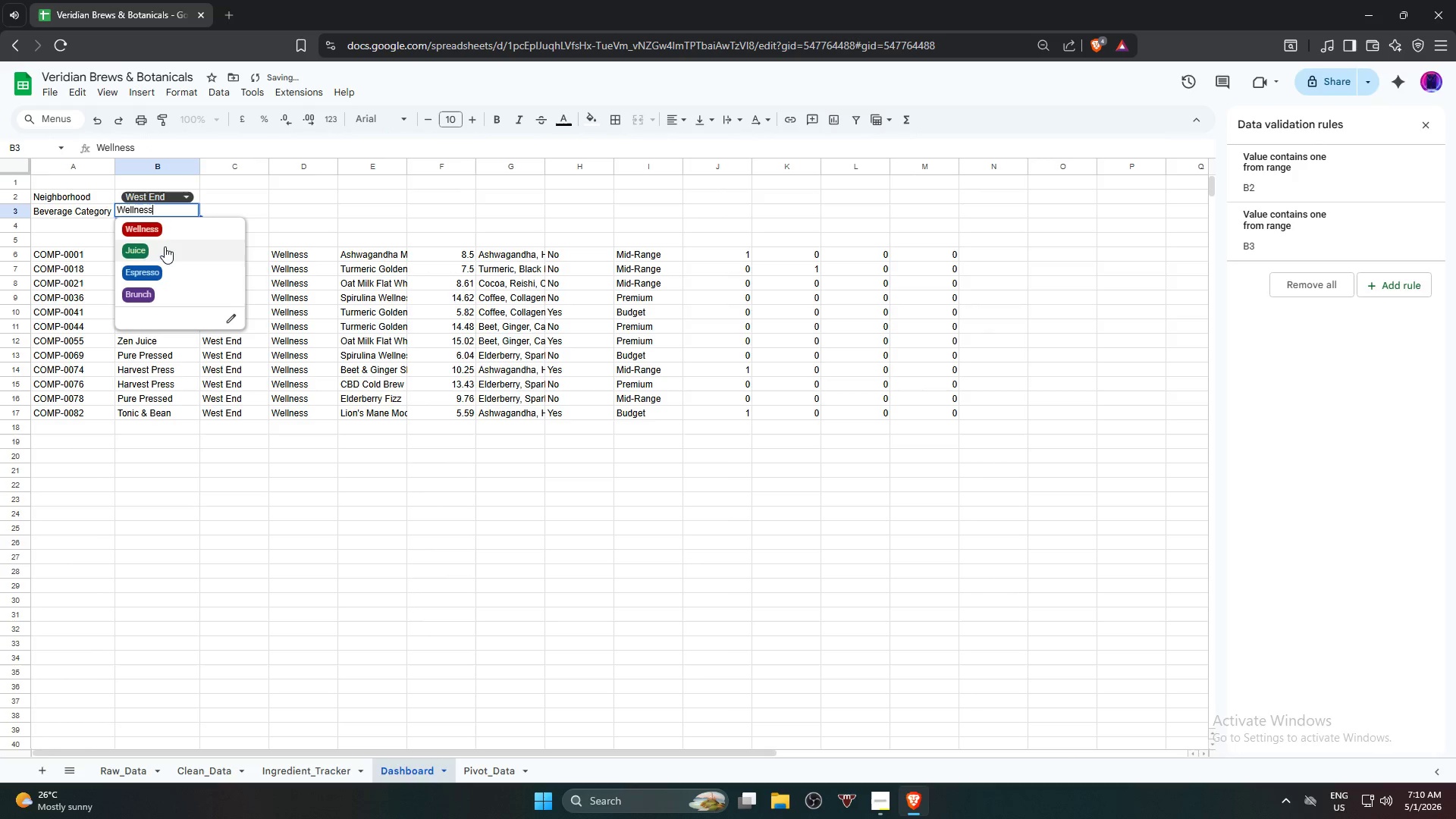 
left_click([165, 248])
 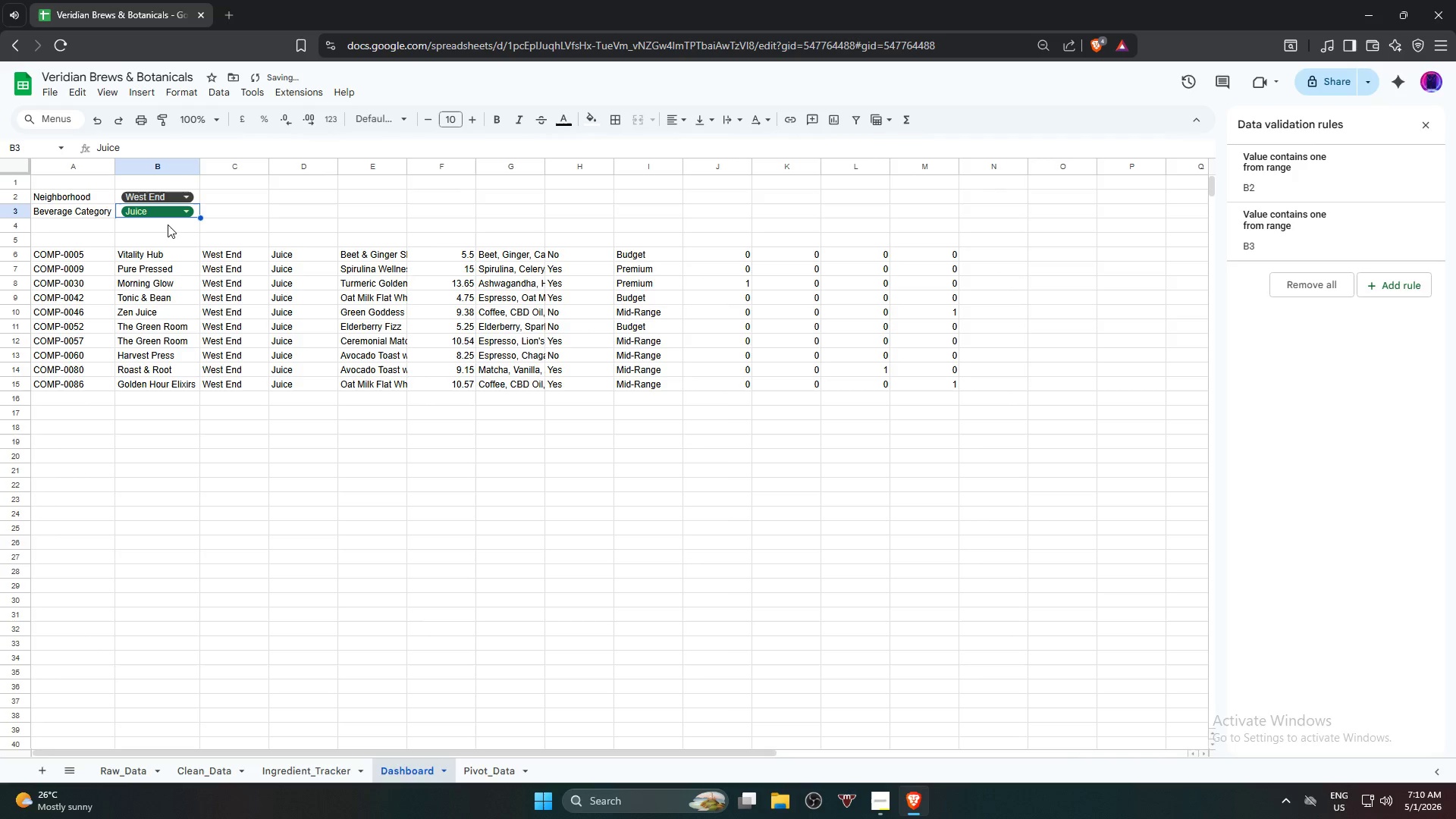 
left_click([171, 216])
 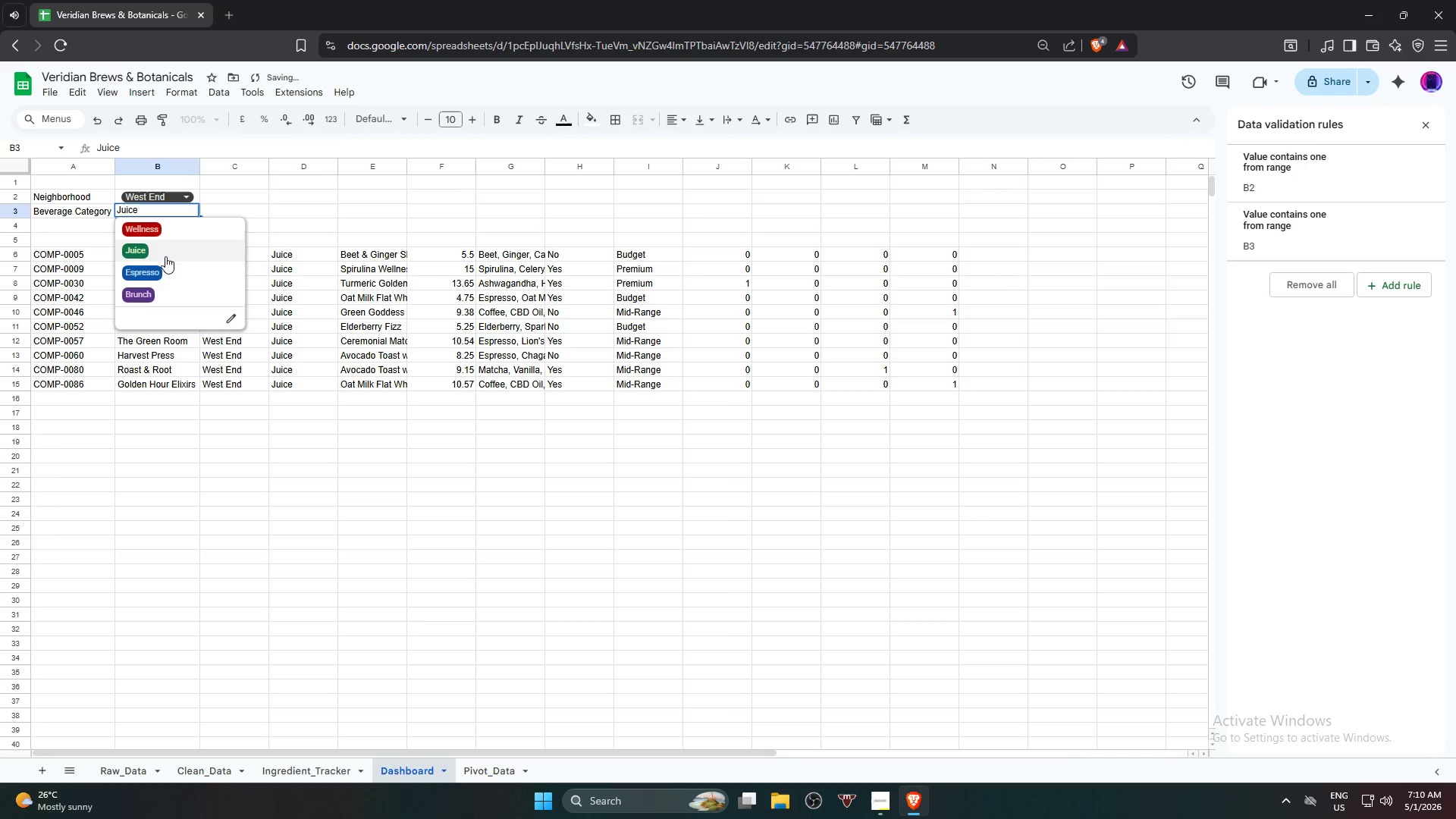 
left_click([165, 265])
 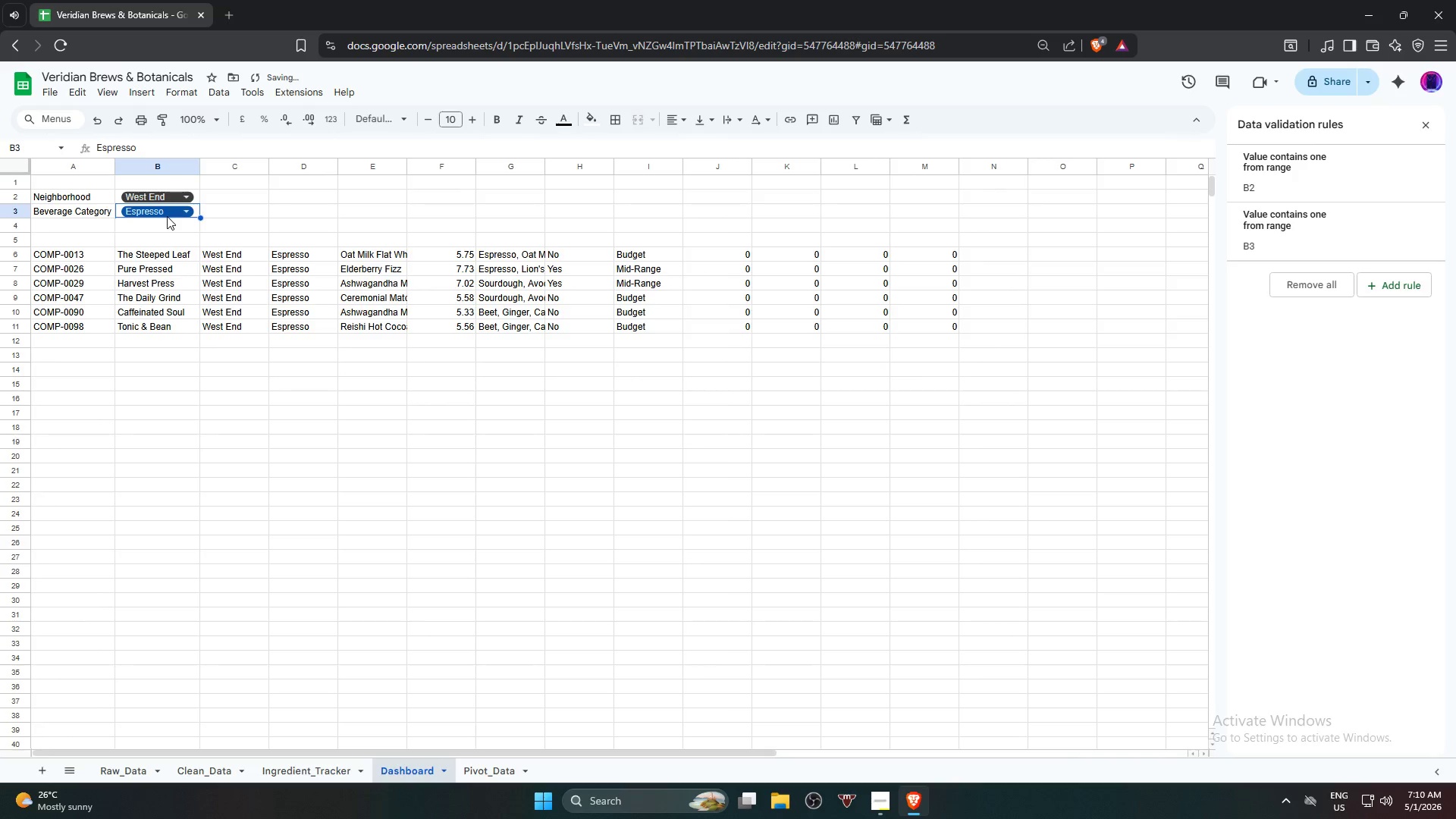 
left_click([167, 215])
 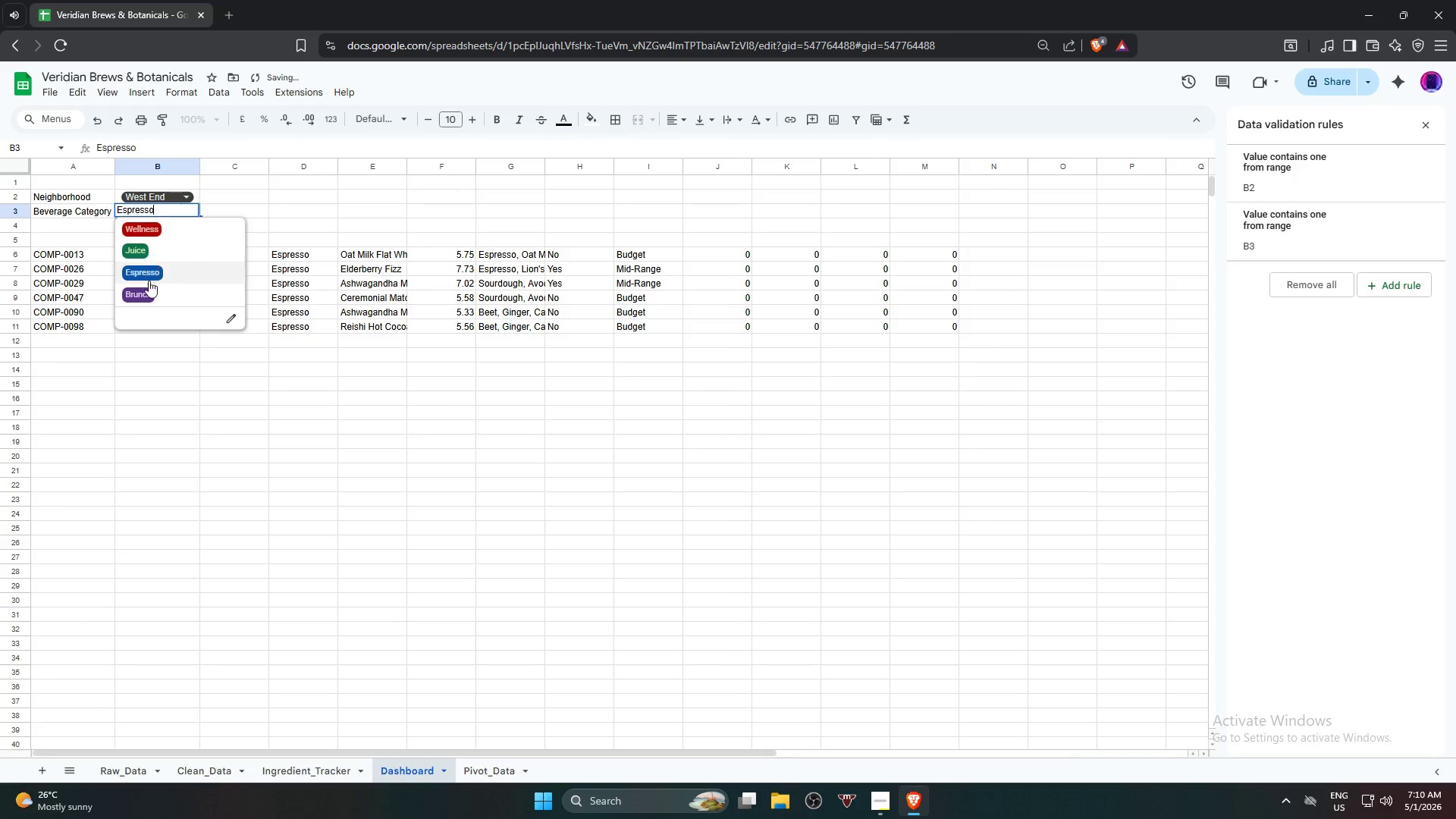 
left_click([149, 298])
 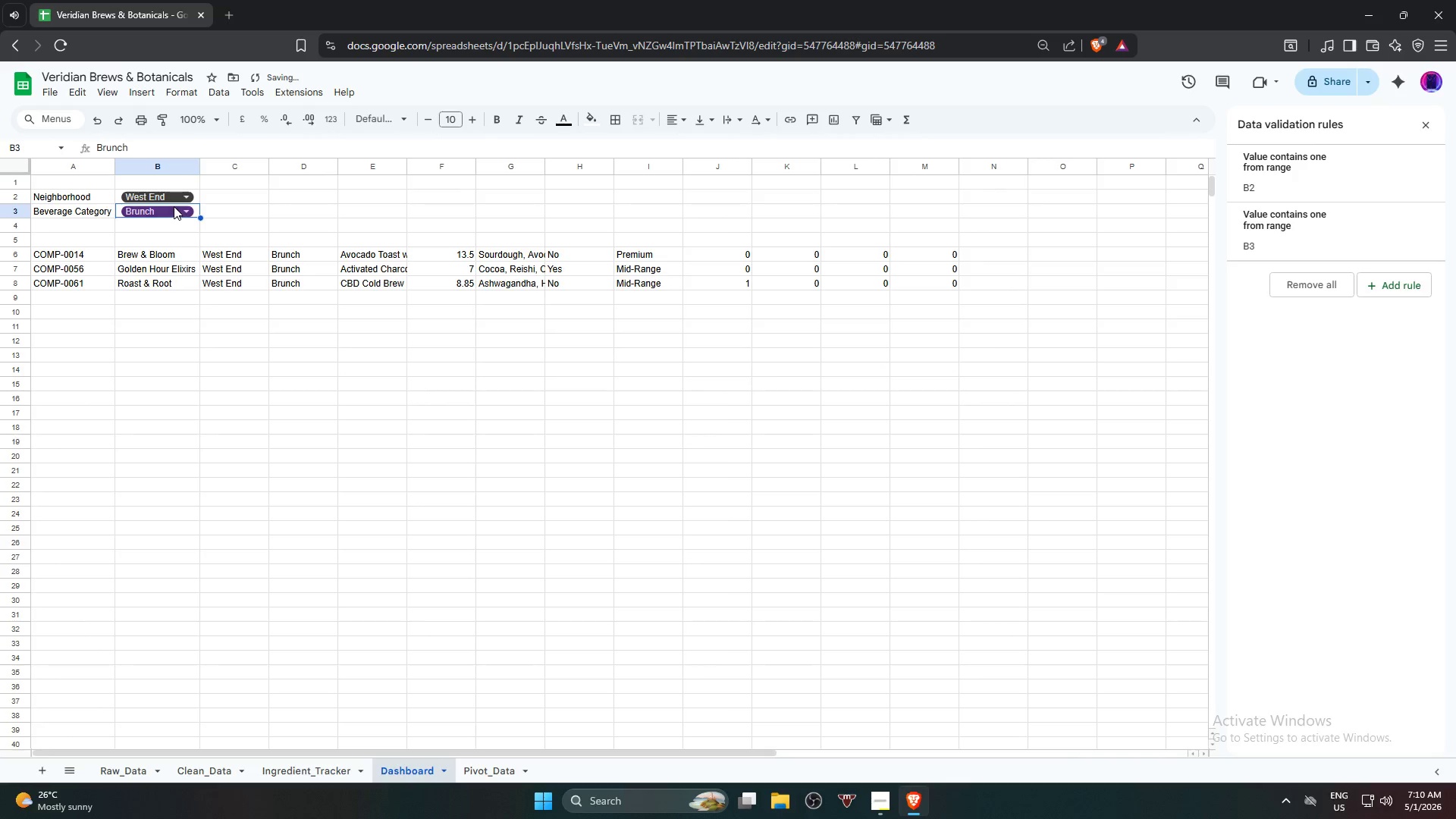 
left_click([174, 202])
 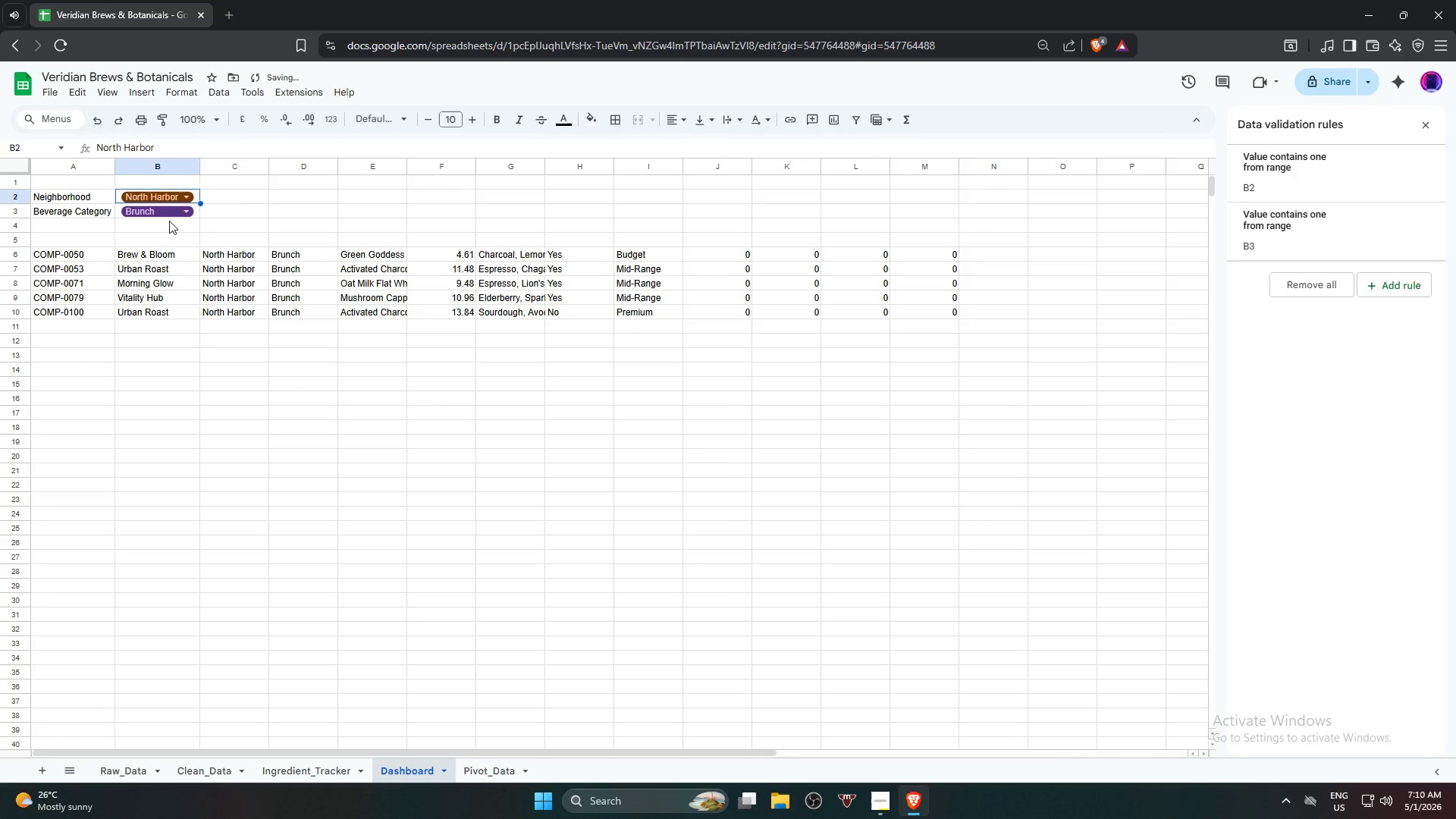 
left_click([171, 213])
 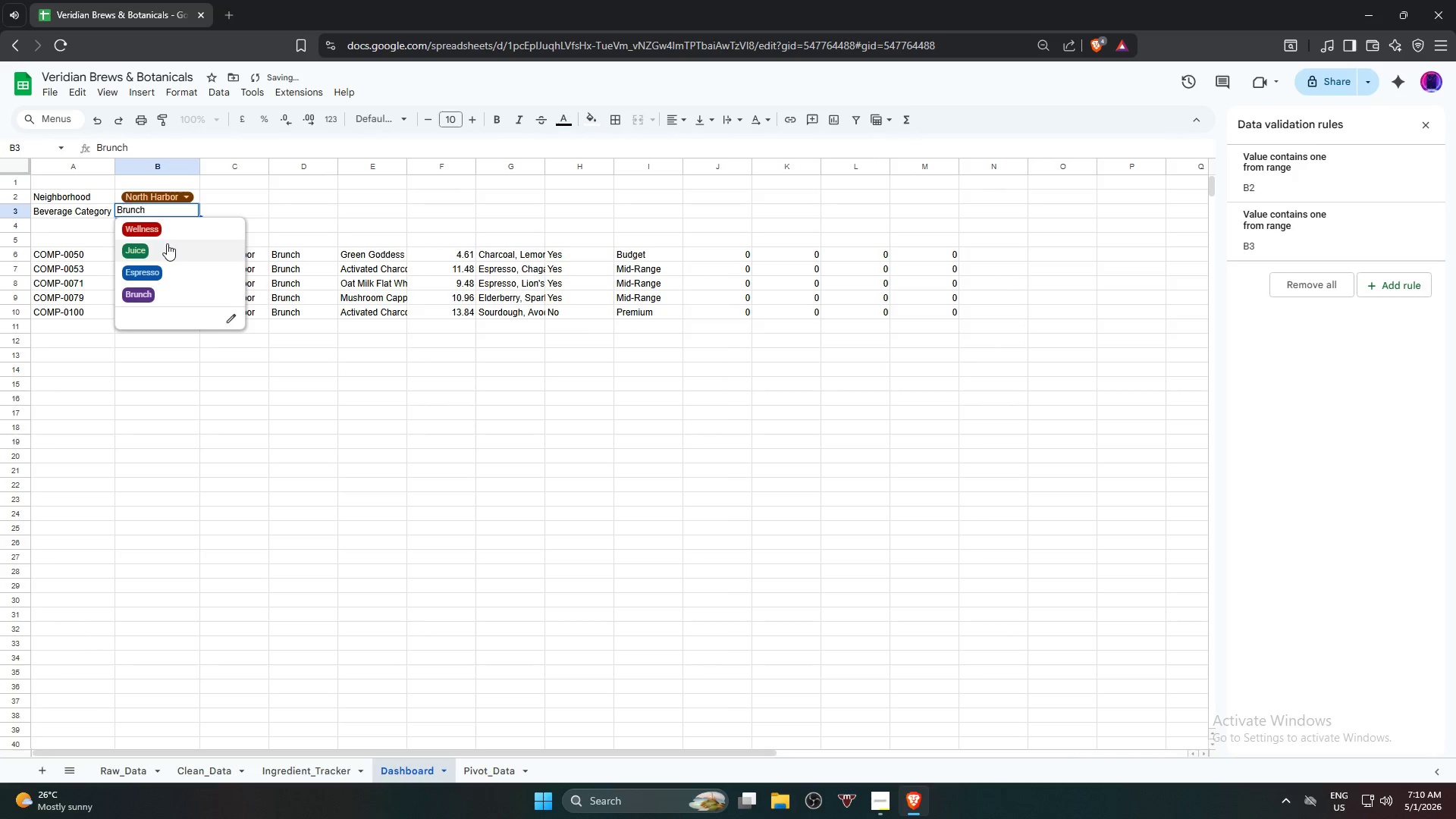 
left_click([167, 243])
 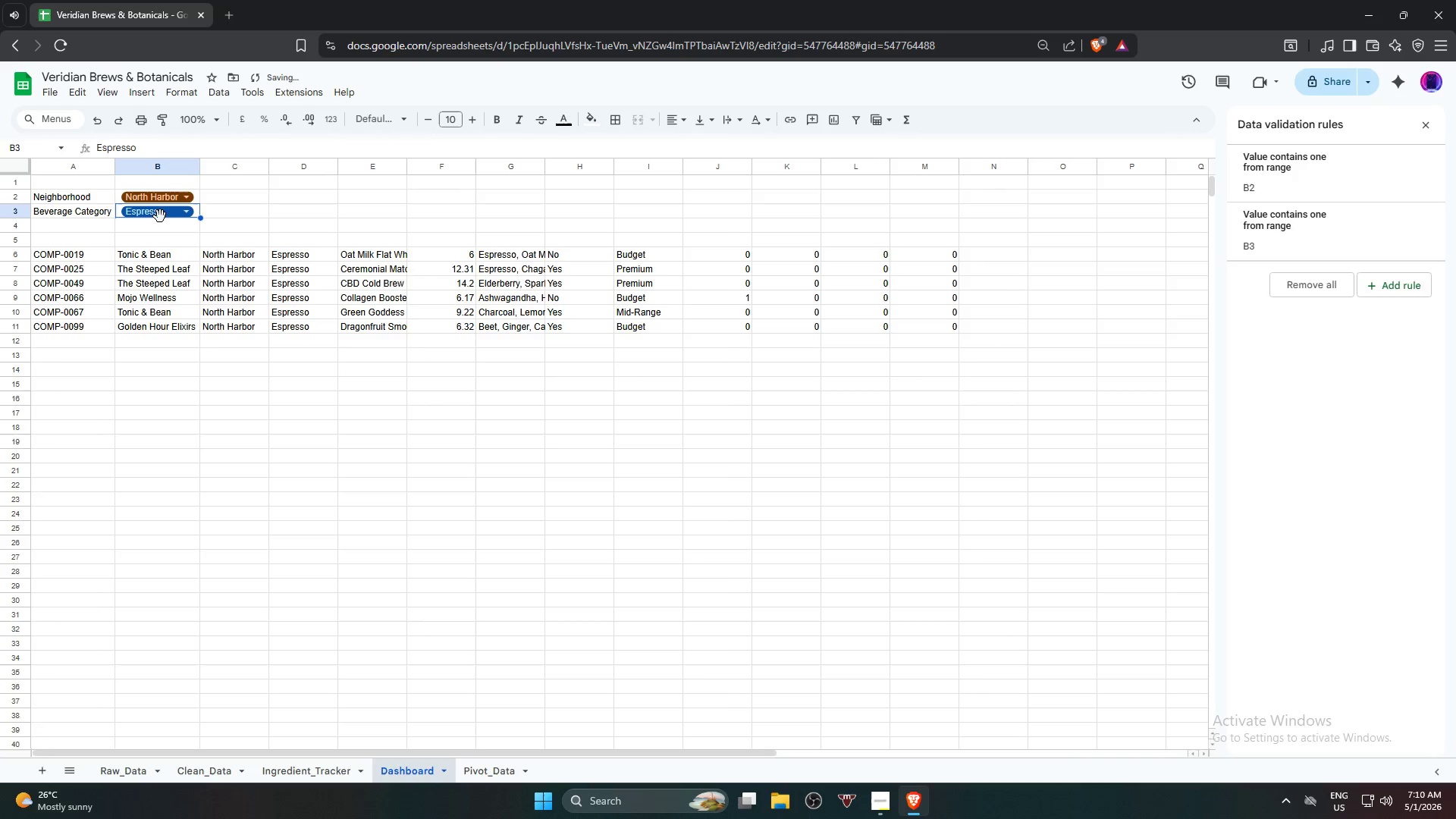 
left_click([153, 294])
 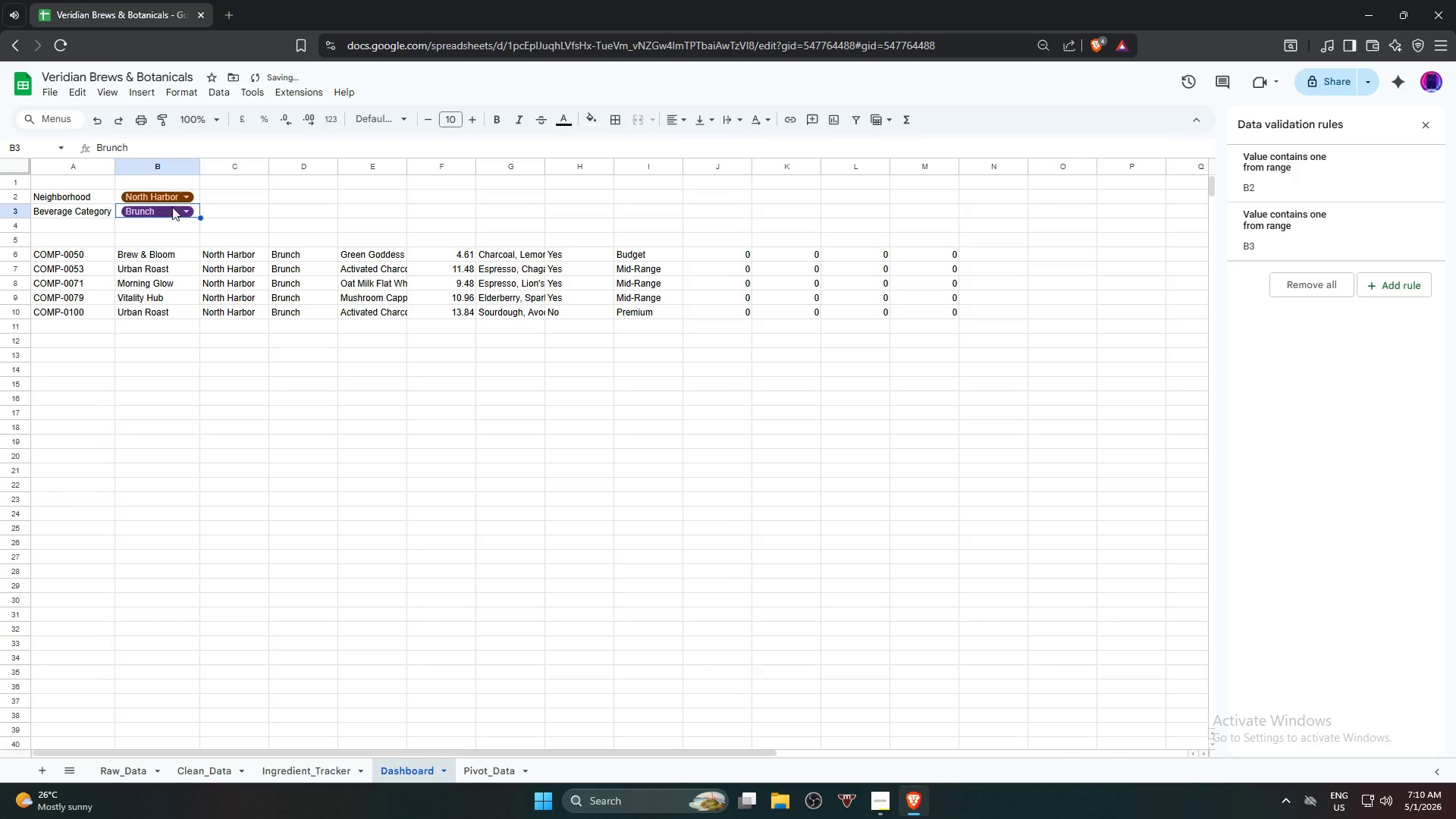 
left_click([171, 201])
 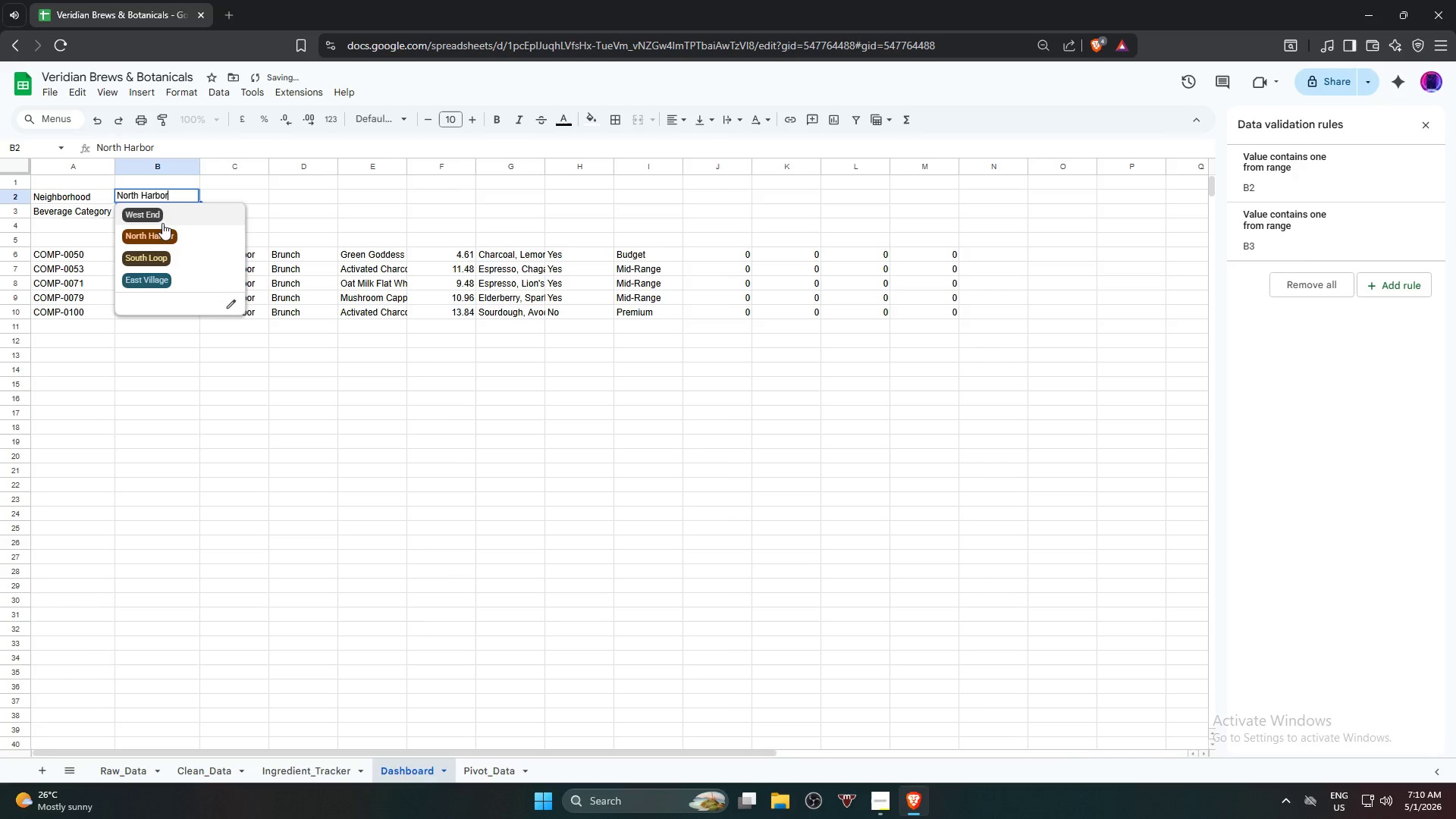 
left_click([165, 232])
 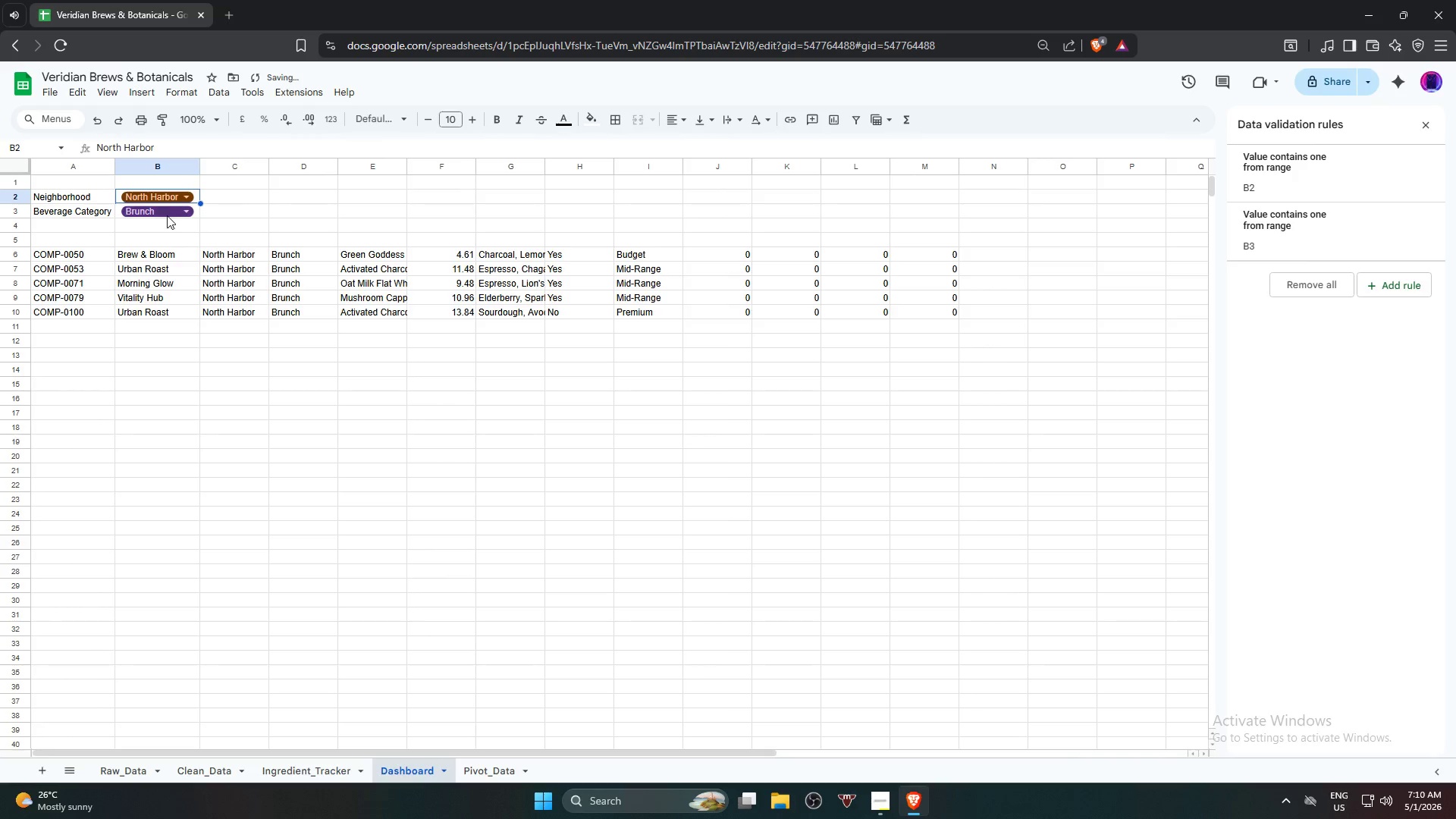 
left_click([167, 212])
 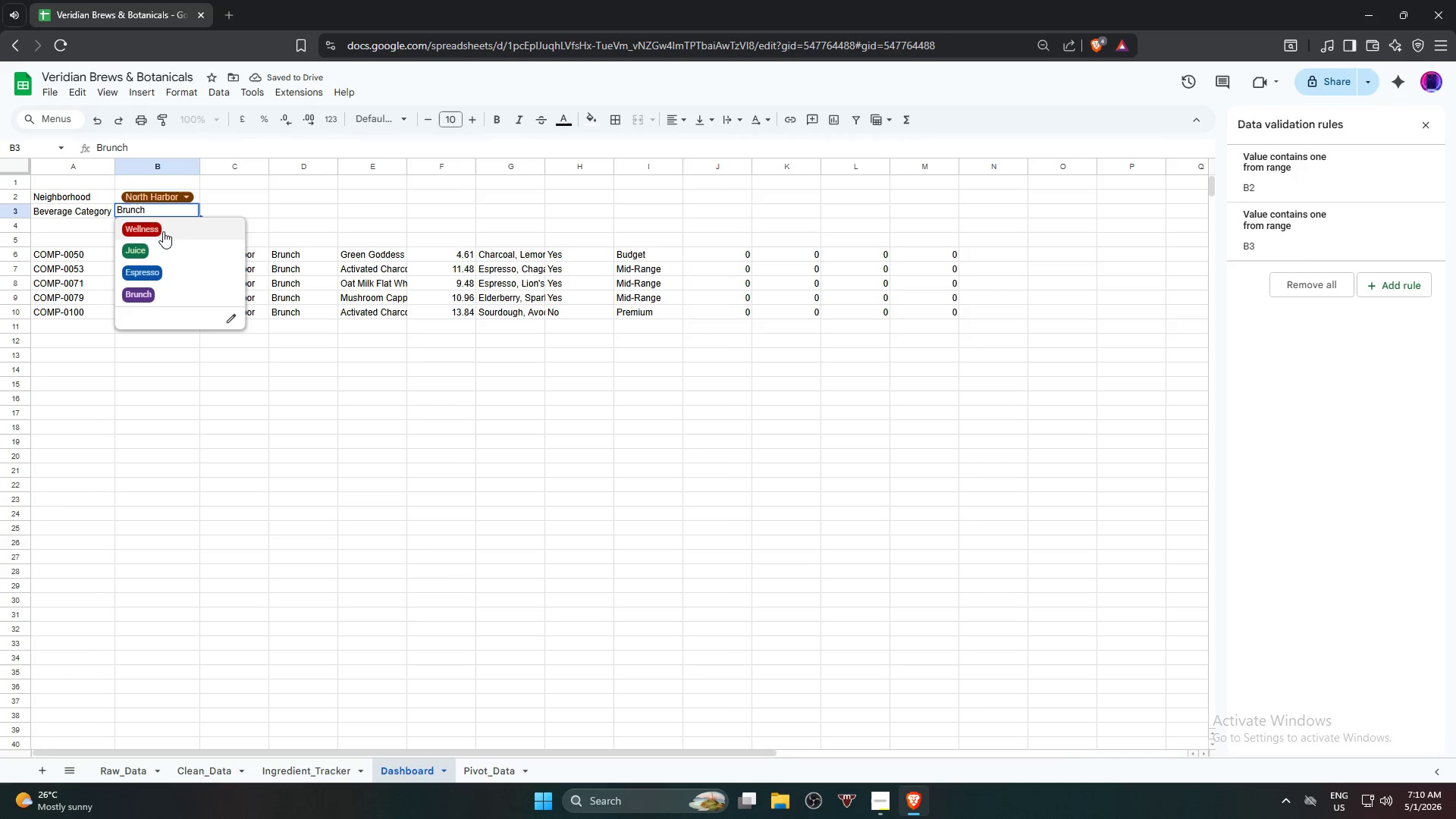 
left_click([163, 231])
 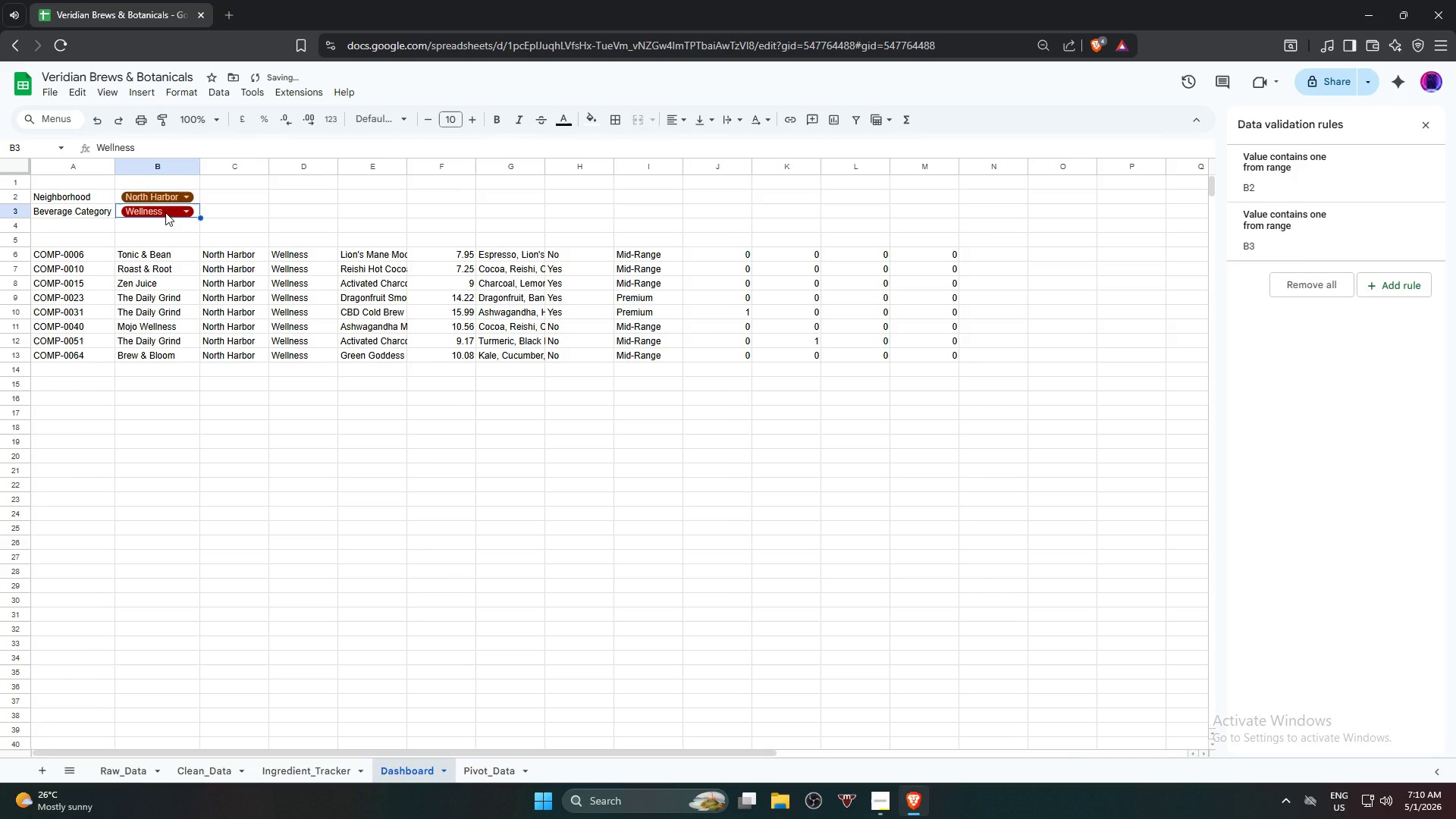 
left_click([165, 212])
 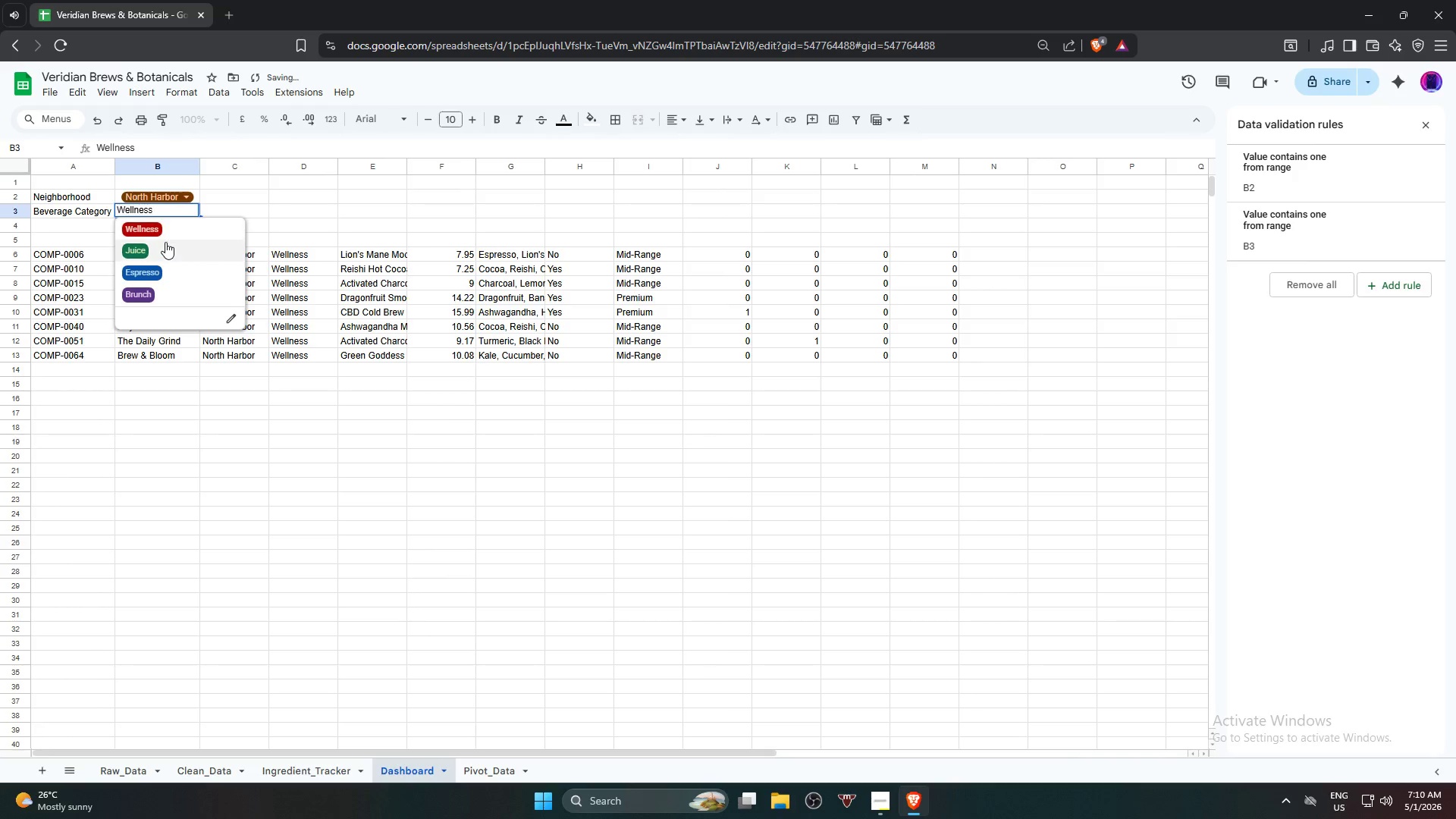 
left_click([165, 247])
 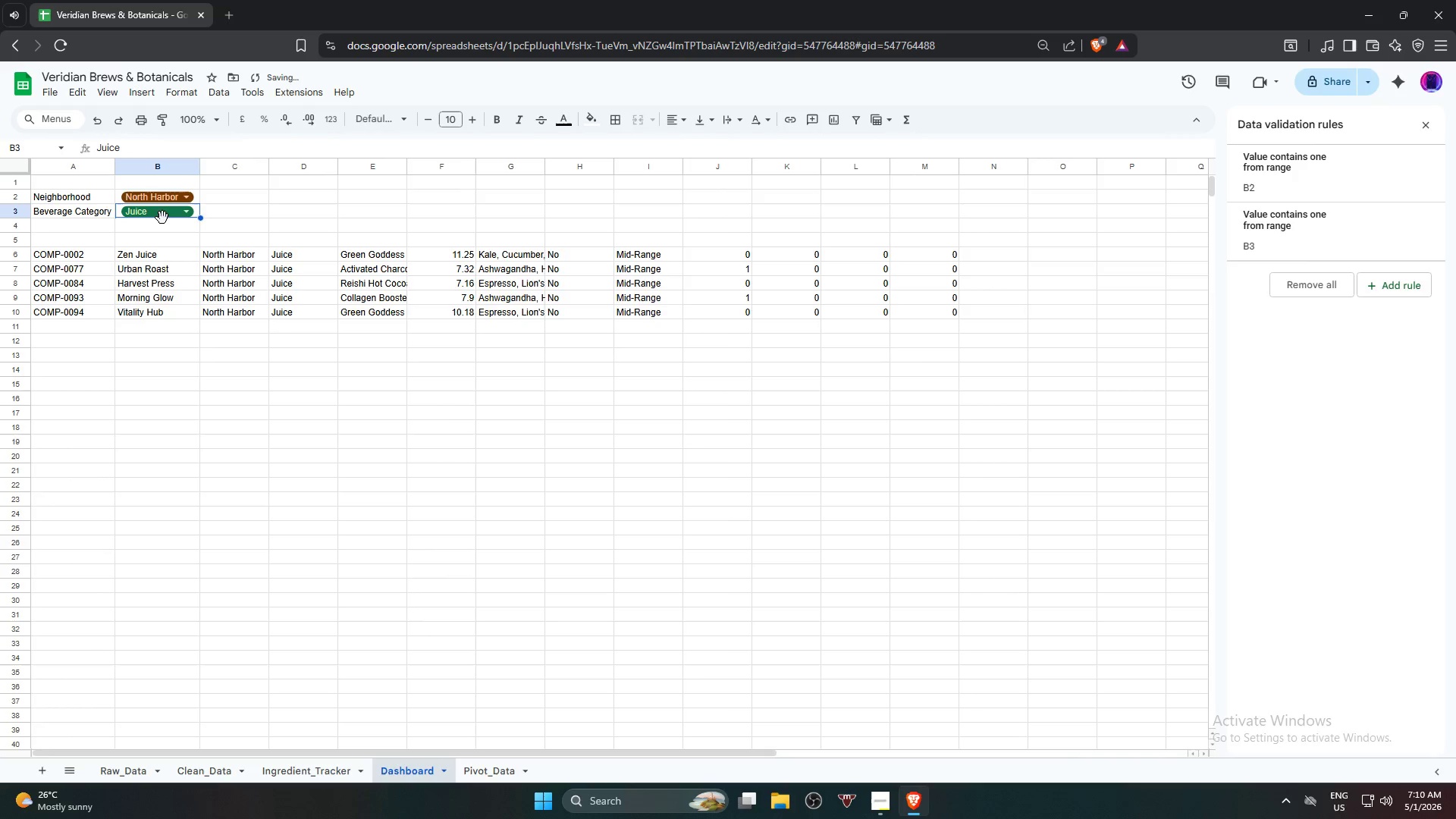 
left_click([162, 218])
 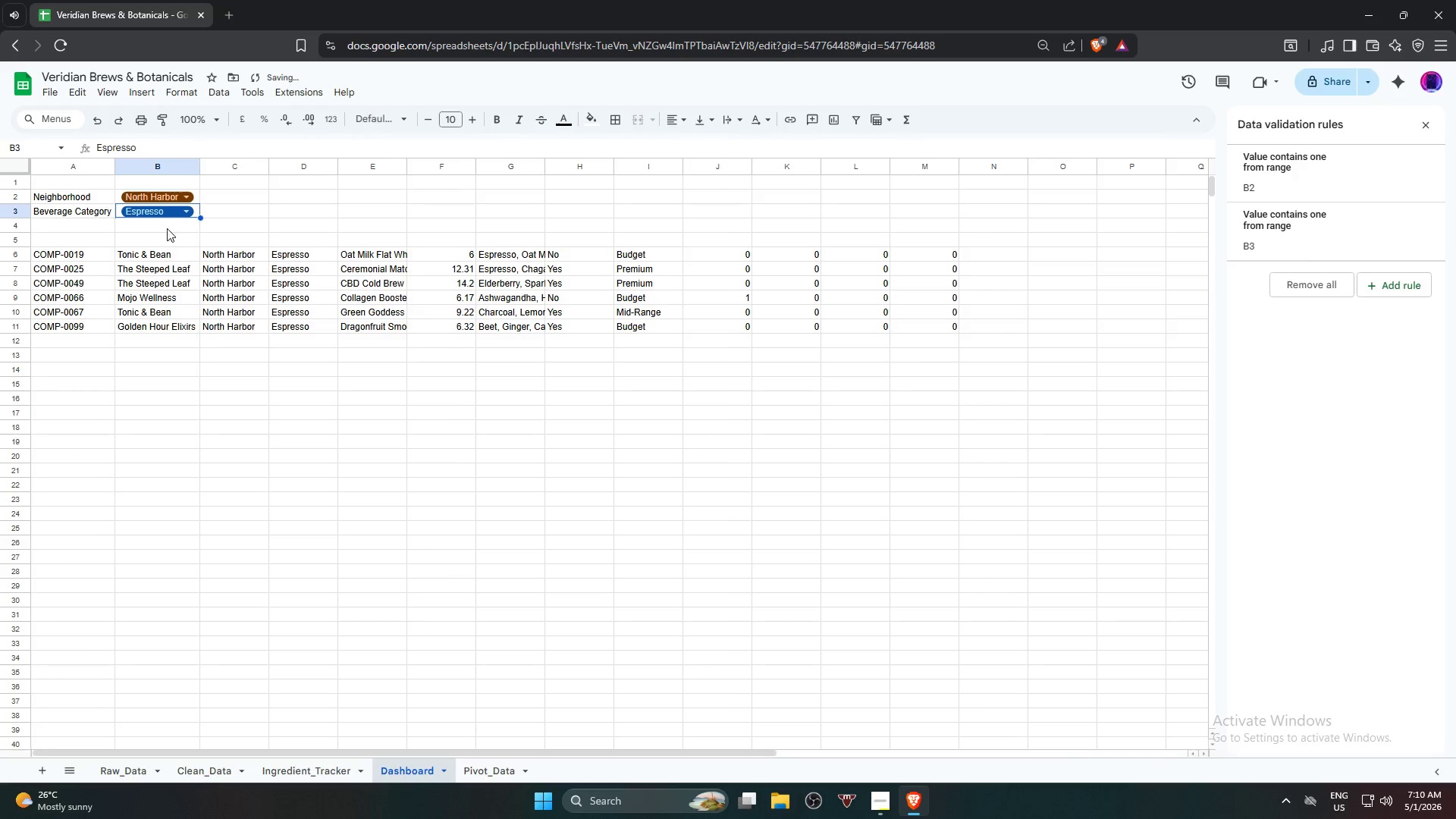 
left_click([167, 218])
 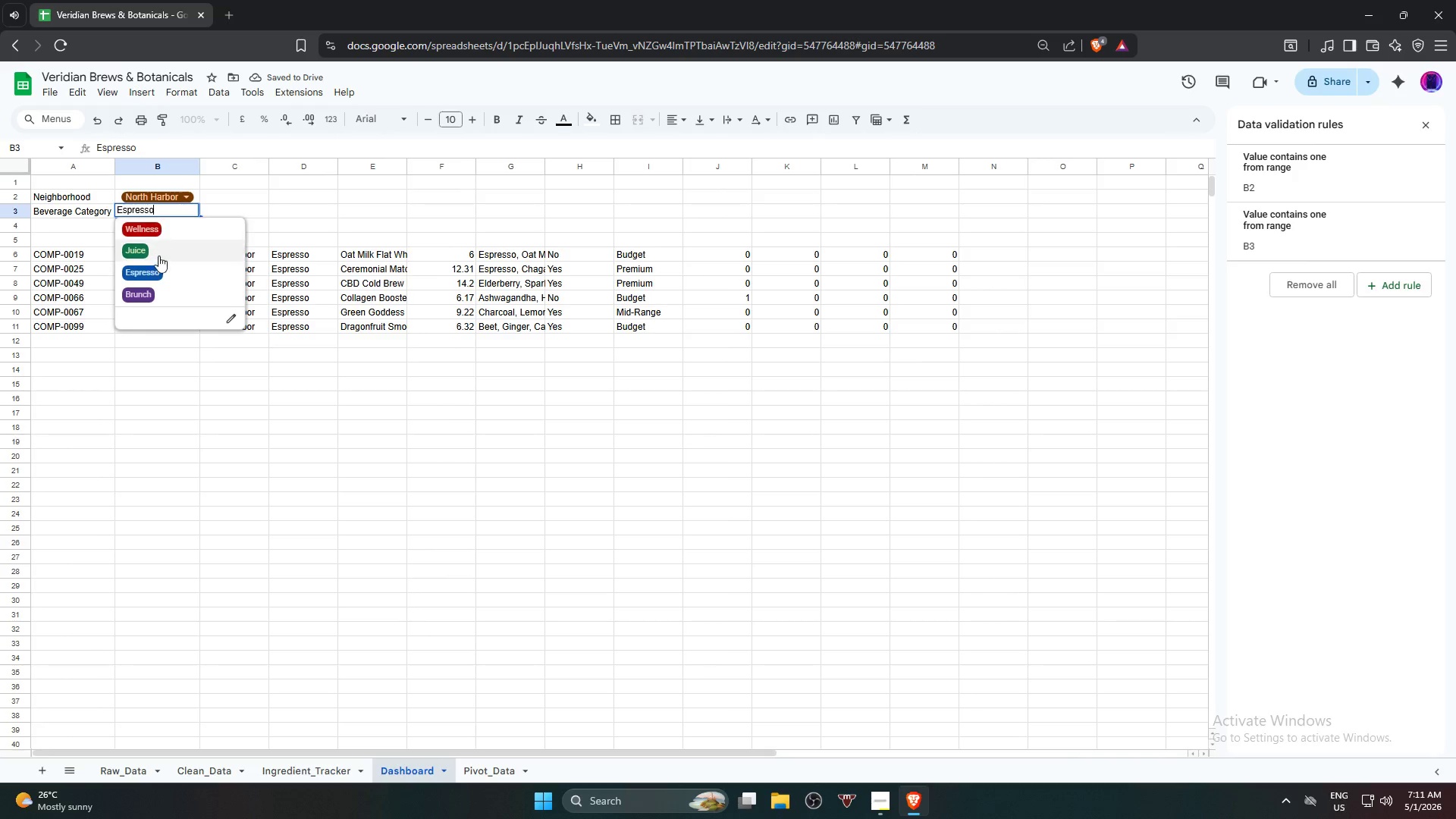 
left_click([158, 287])
 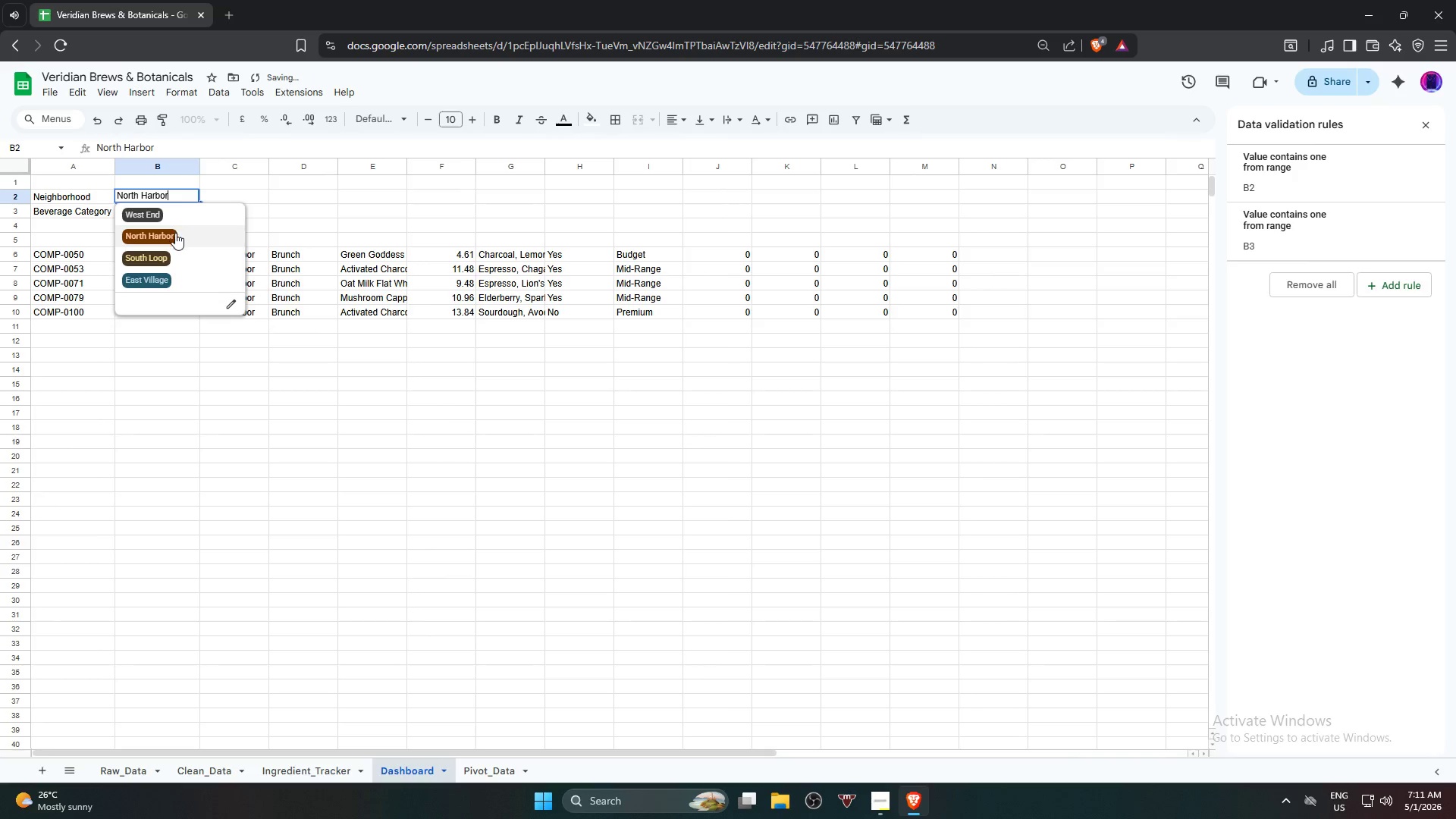 
left_click([175, 234])
 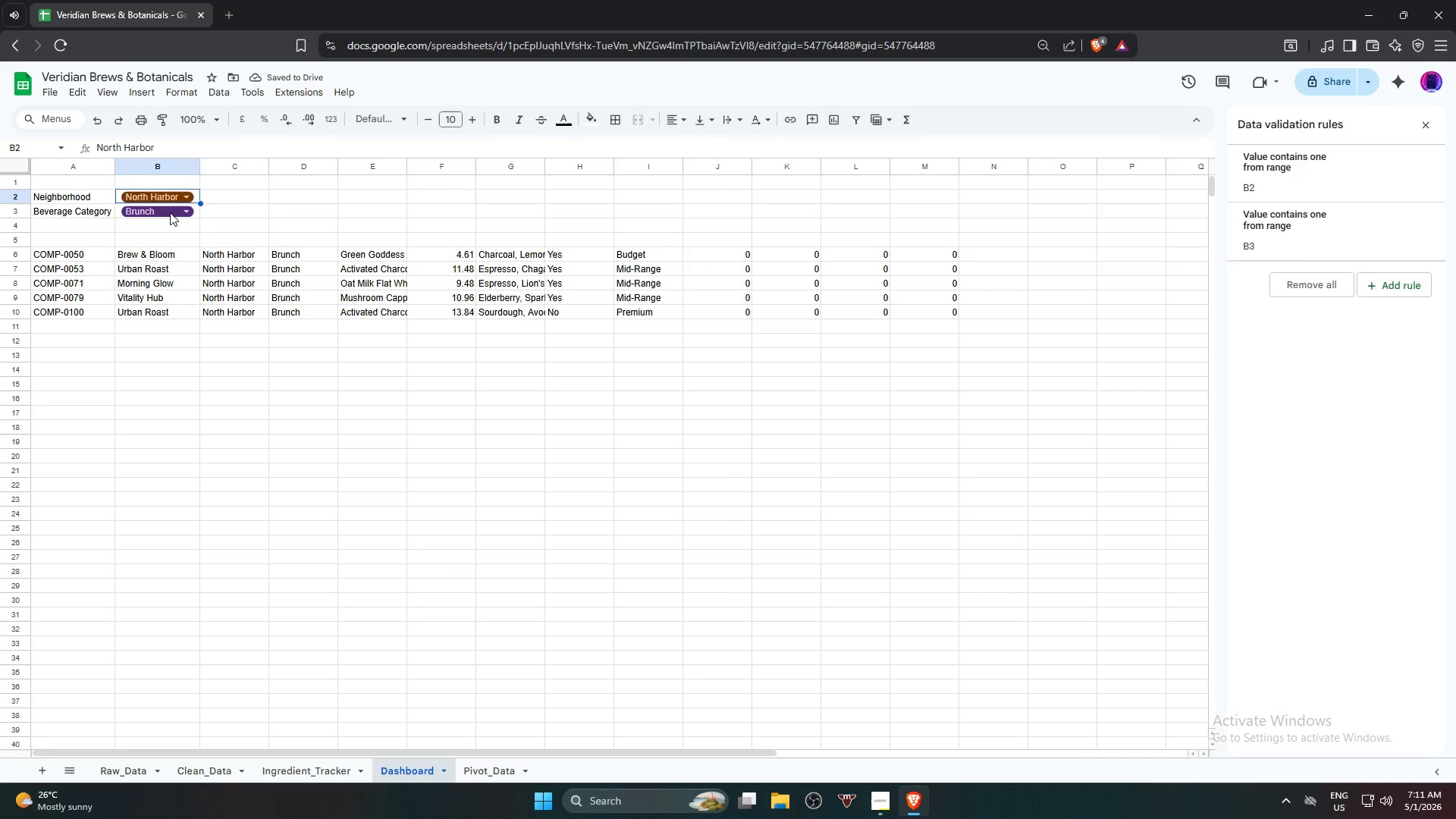 
left_click([170, 212])
 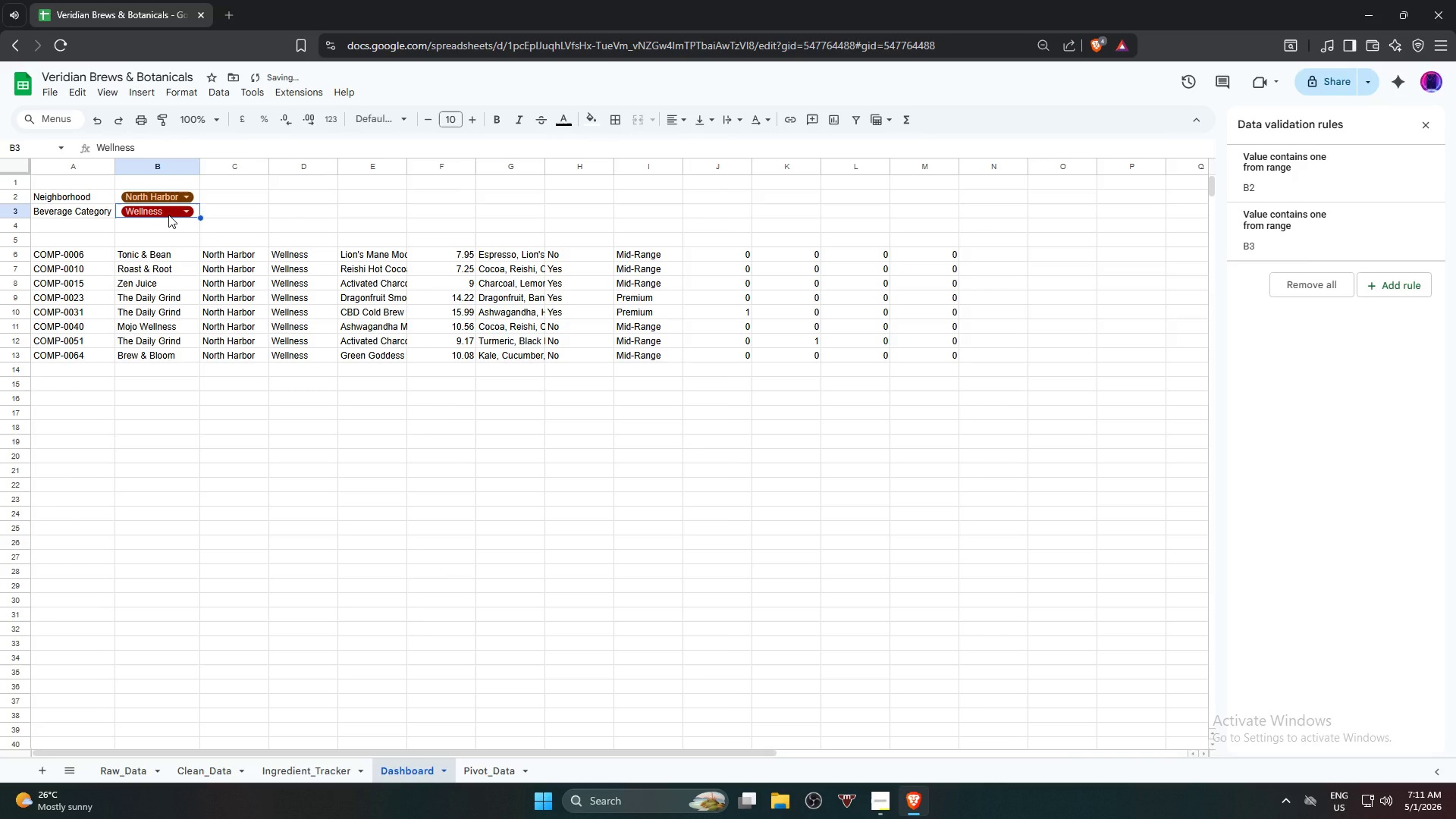 
left_click([168, 215])
 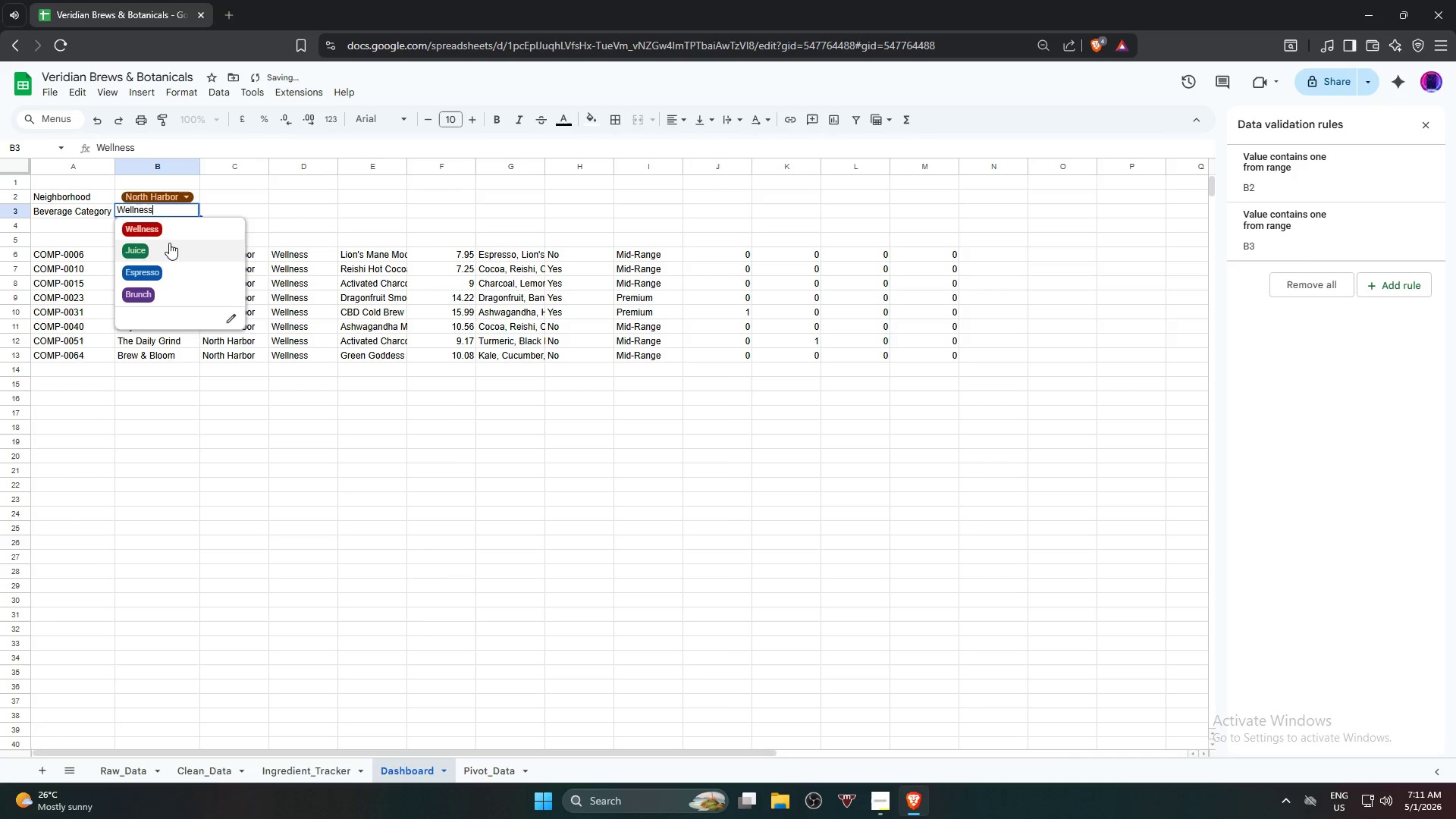 
left_click([169, 243])
 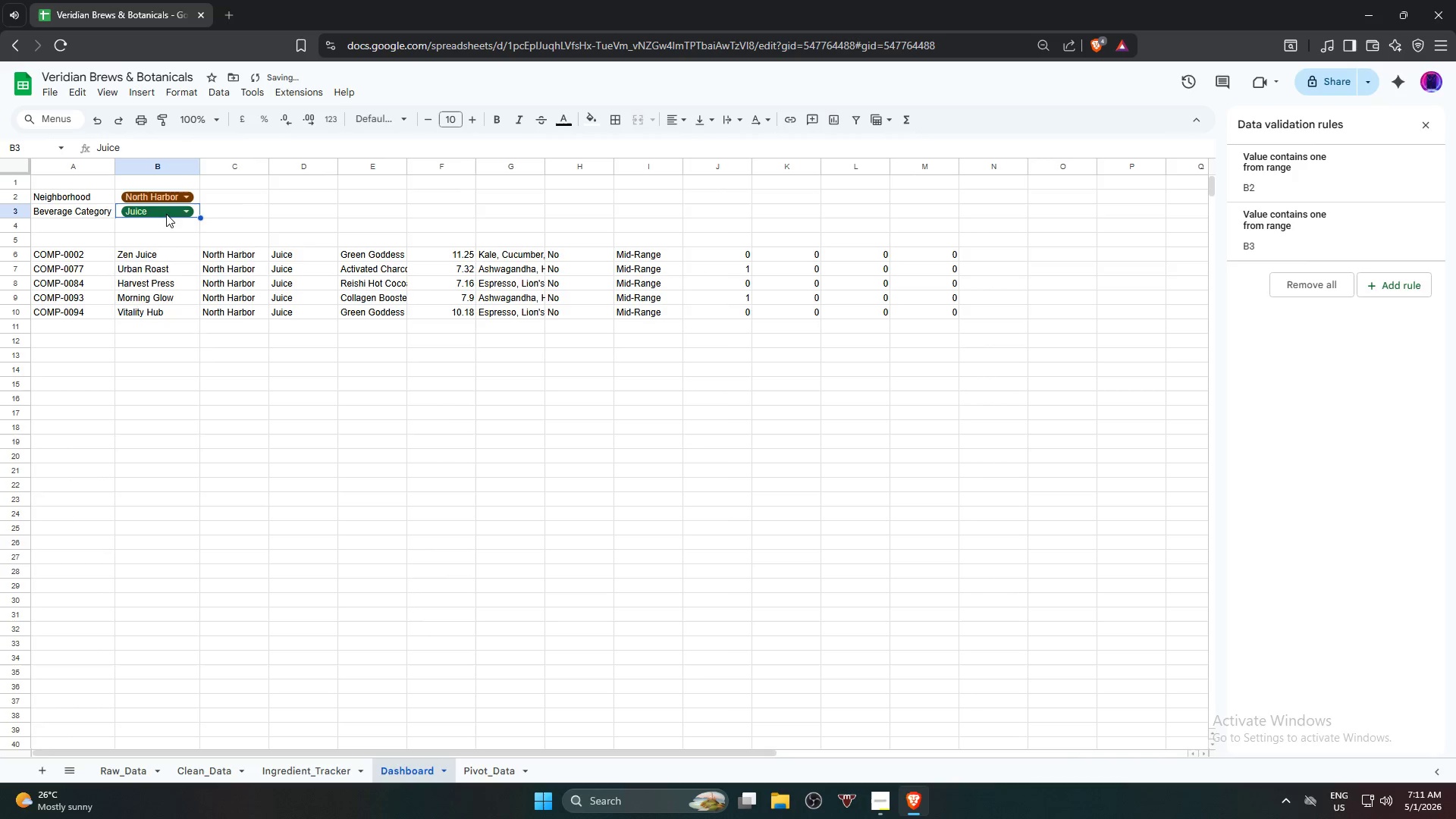 
left_click([166, 213])
 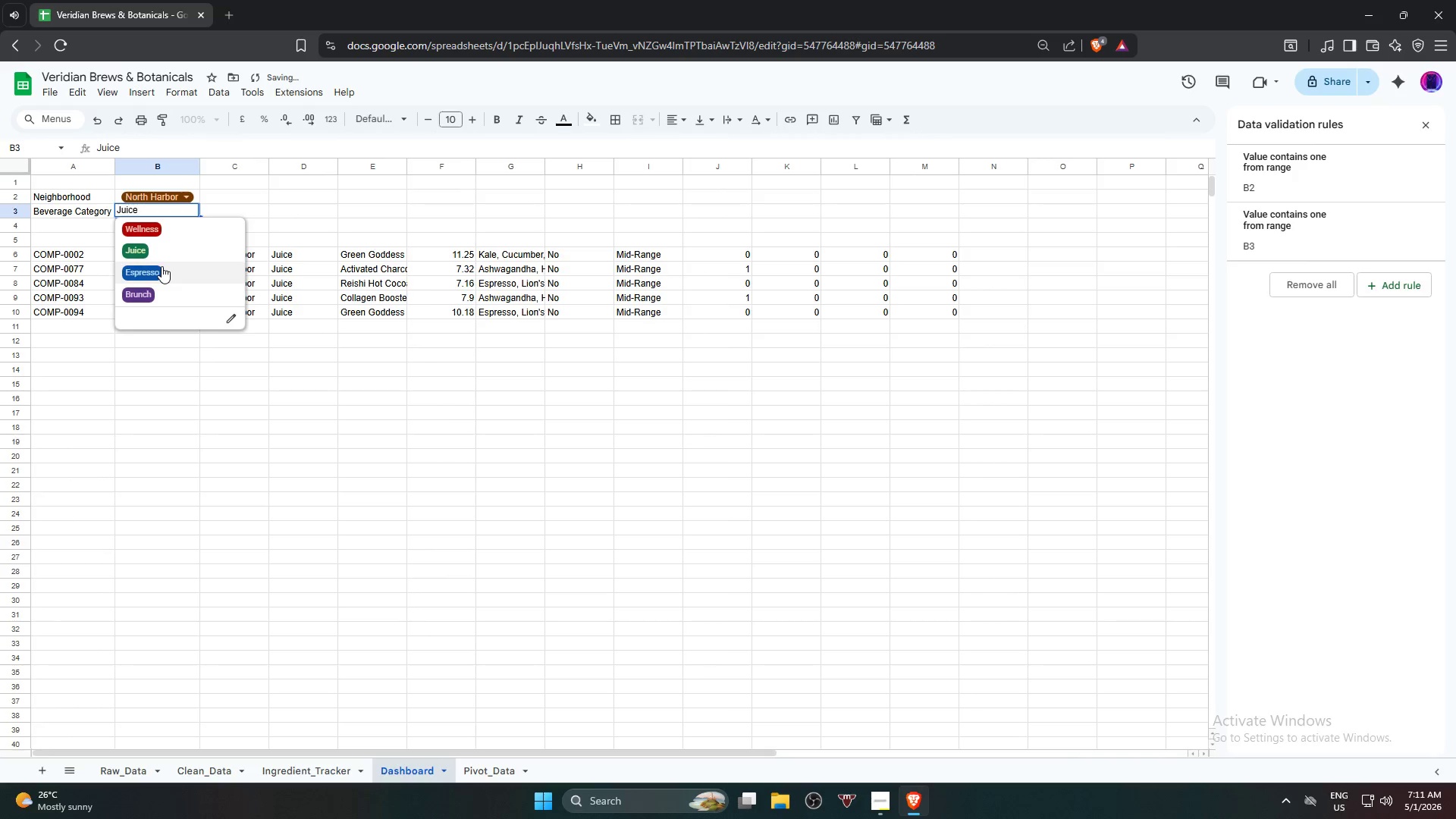 
left_click([162, 266])
 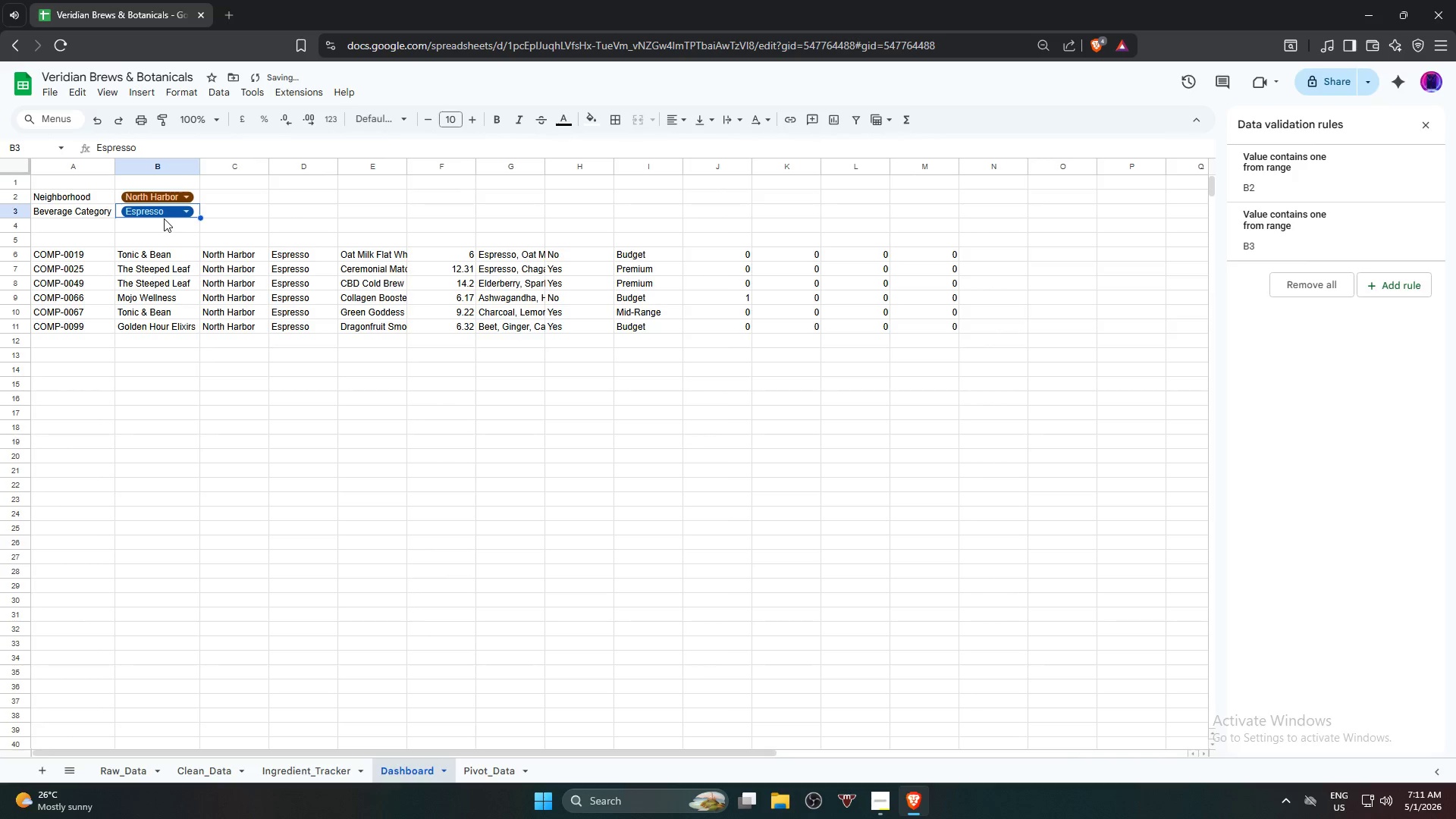 
left_click([164, 217])
 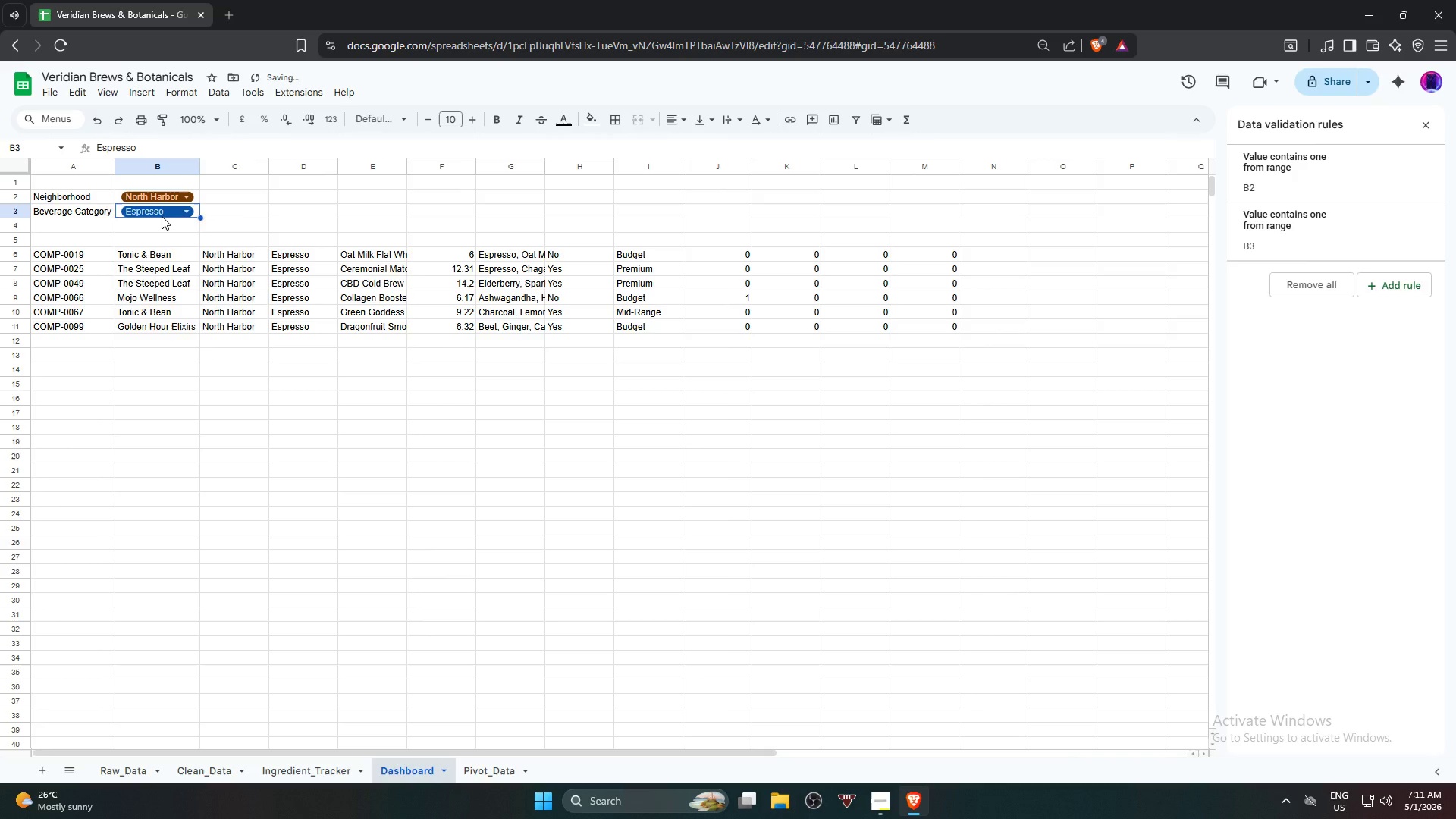 
left_click([162, 216])
 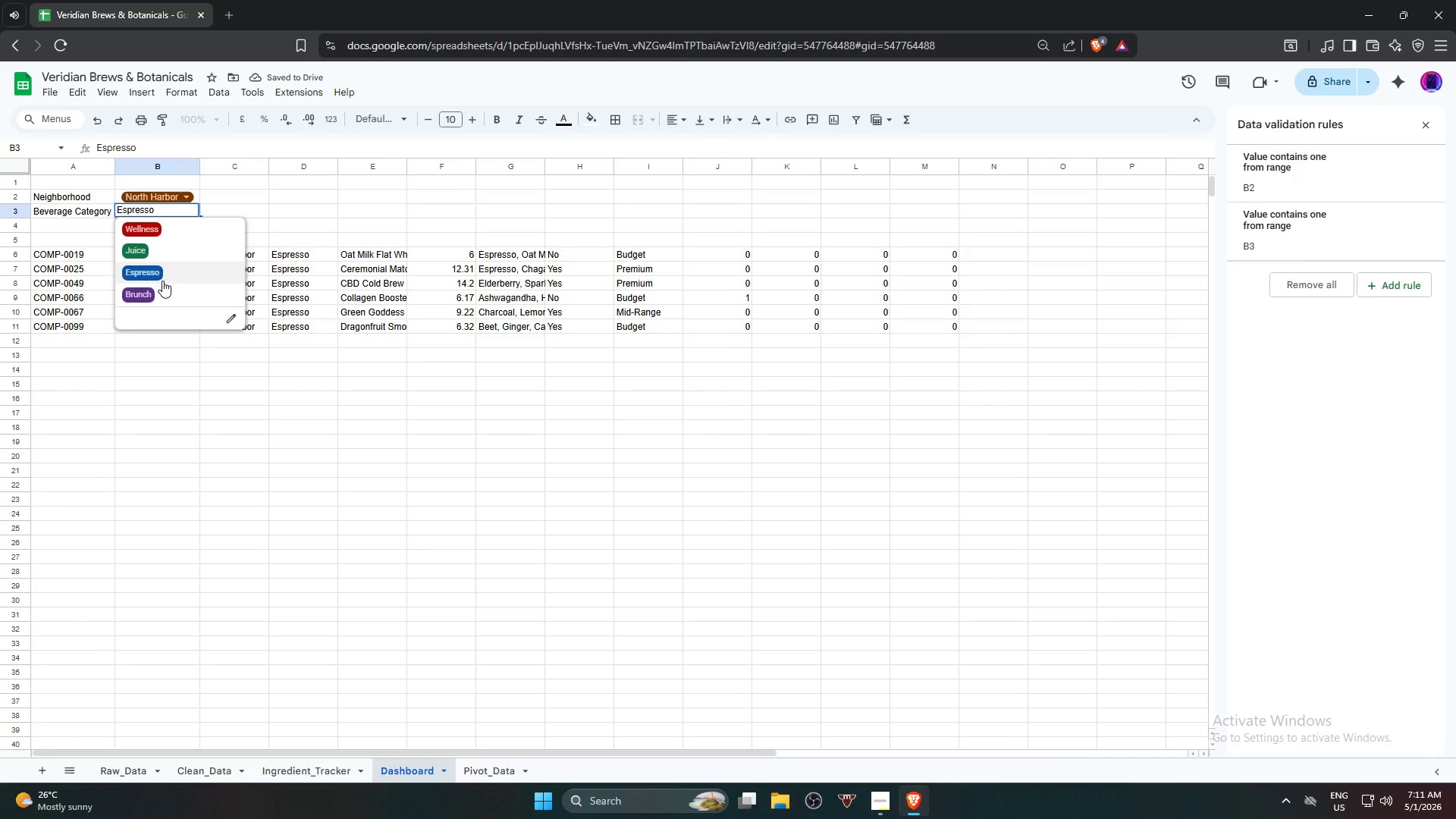 
left_click([163, 287])
 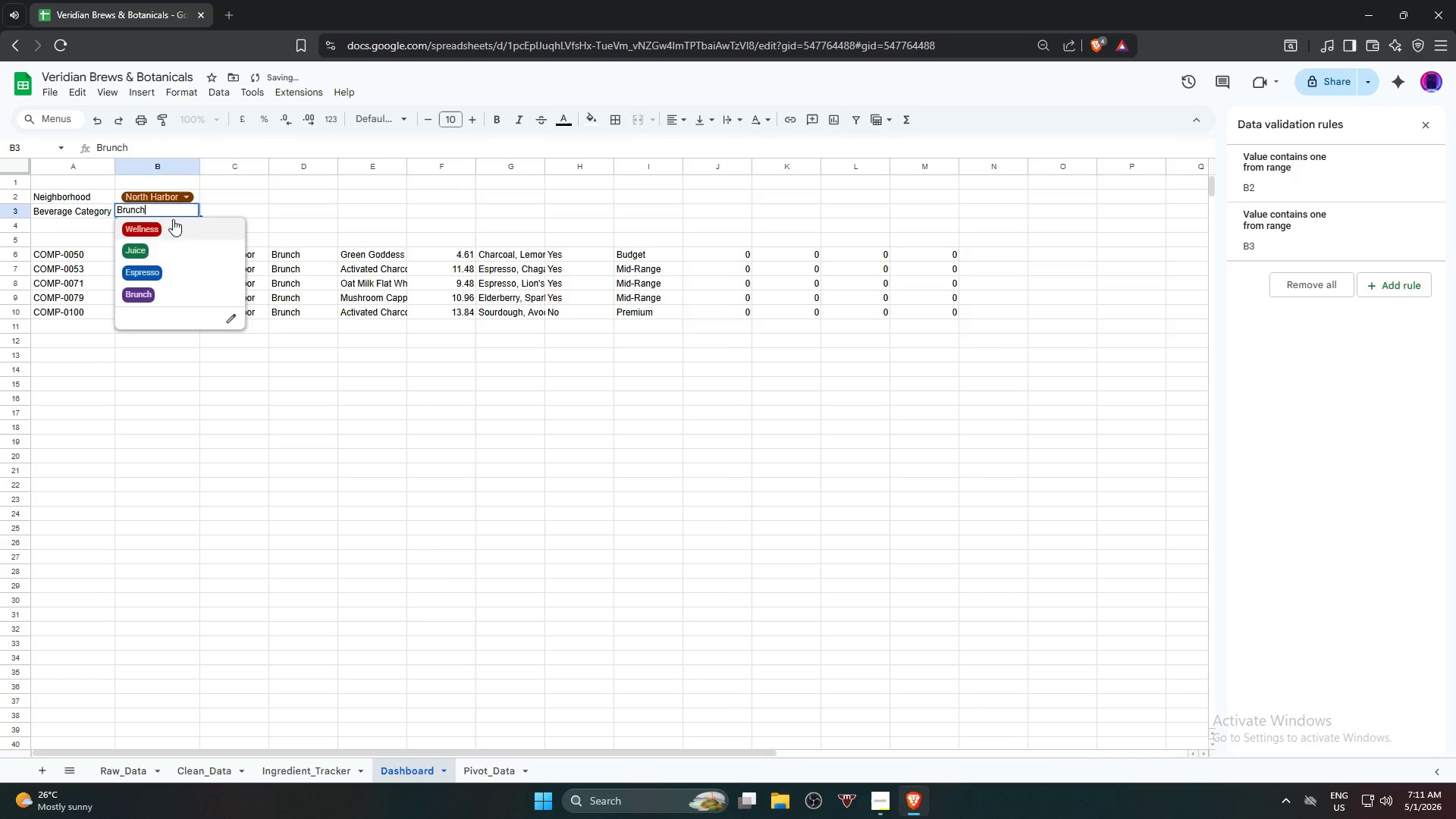 
double_click([168, 250])
 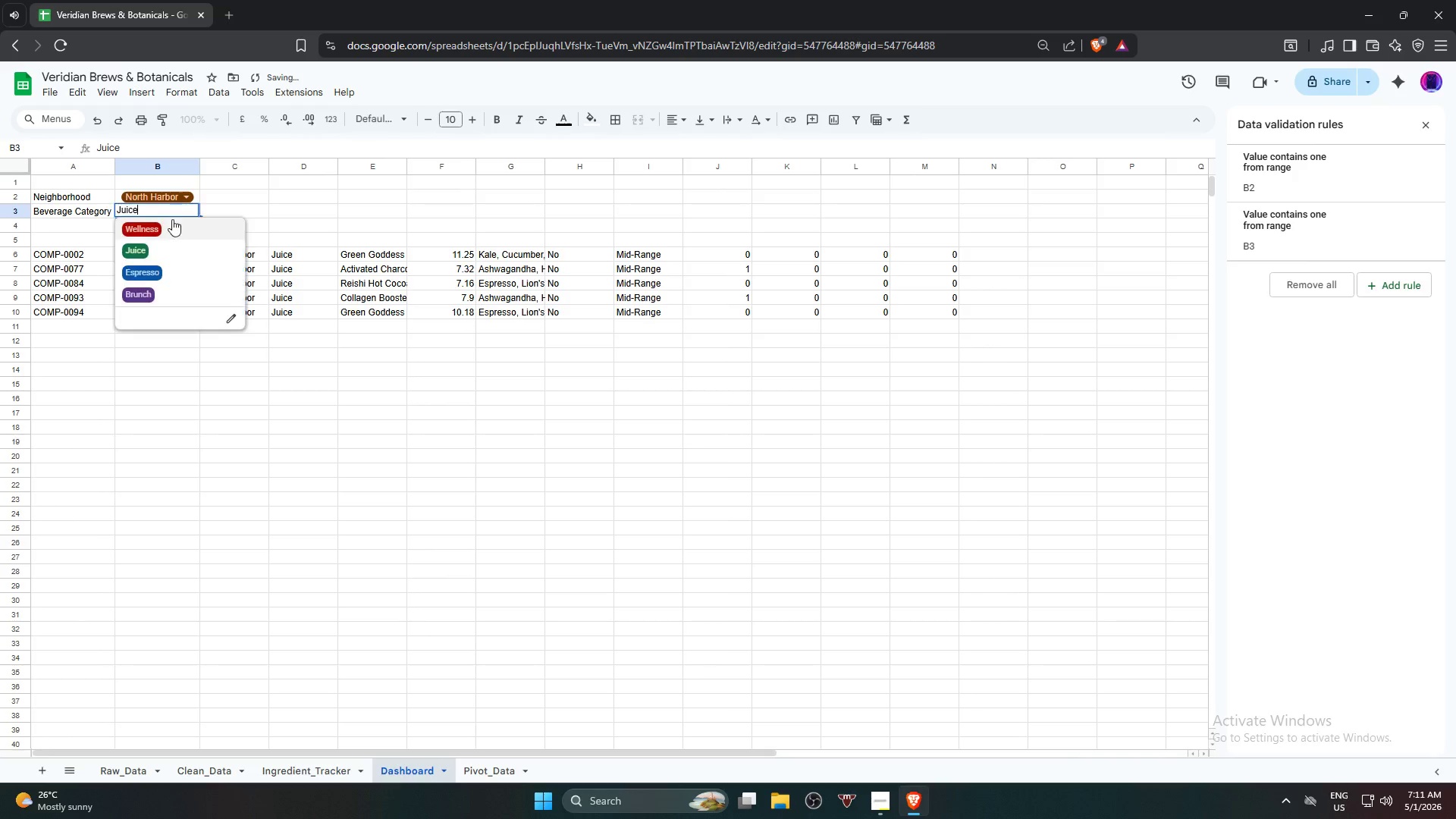 
double_click([171, 228])
 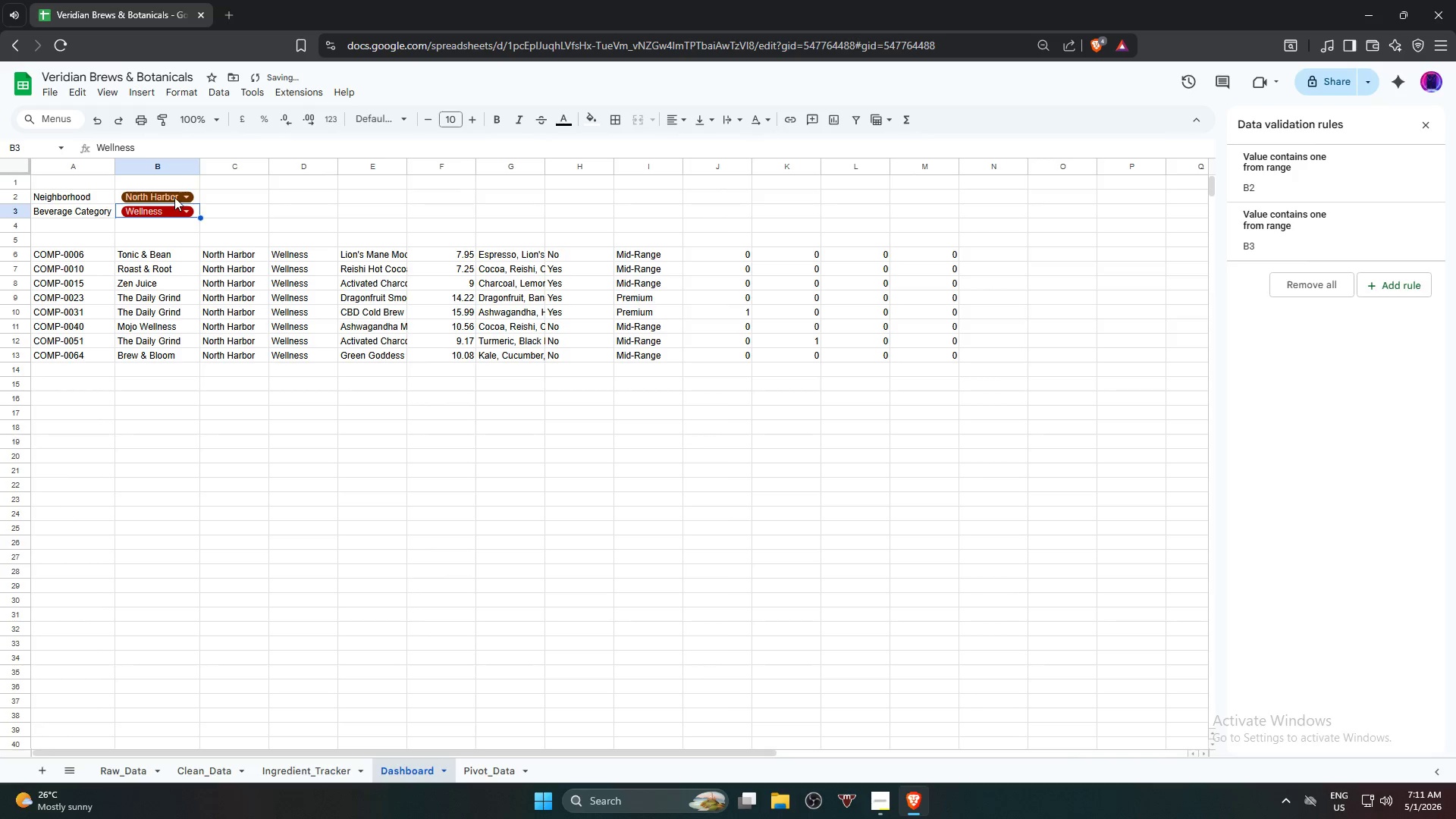 
left_click([165, 215])
 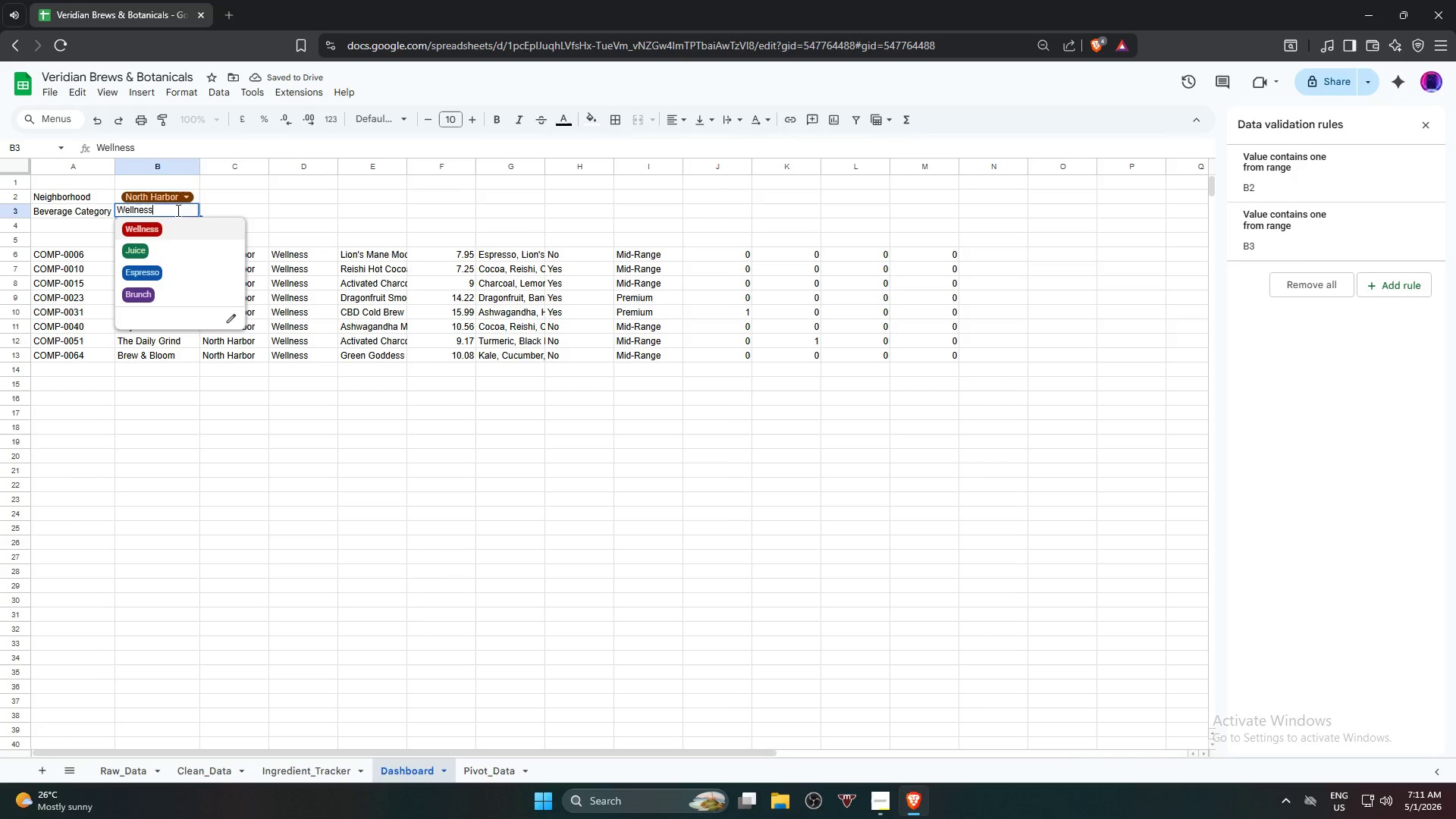 
left_click([262, 215])
 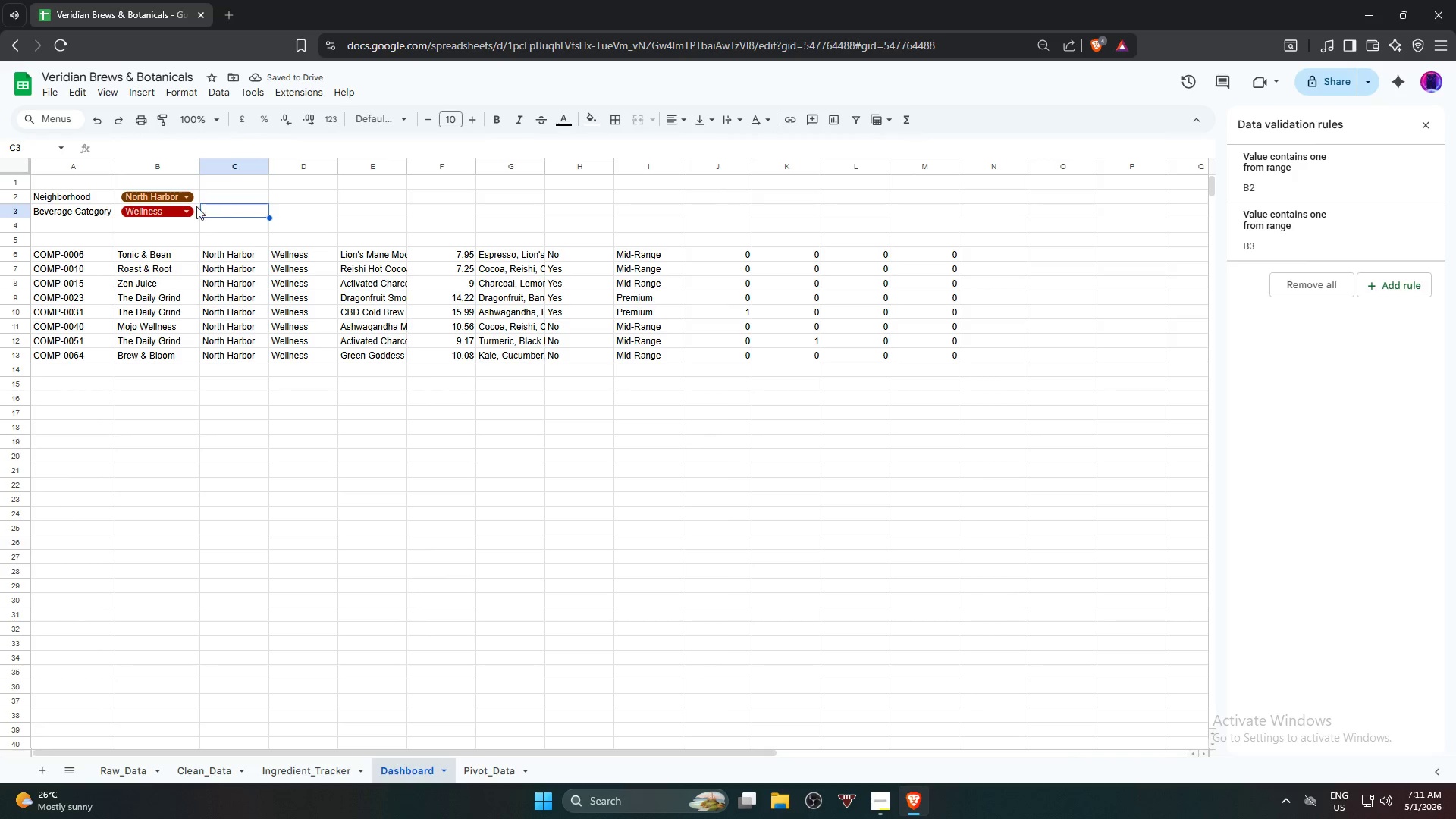 
mouse_move([173, 220])
 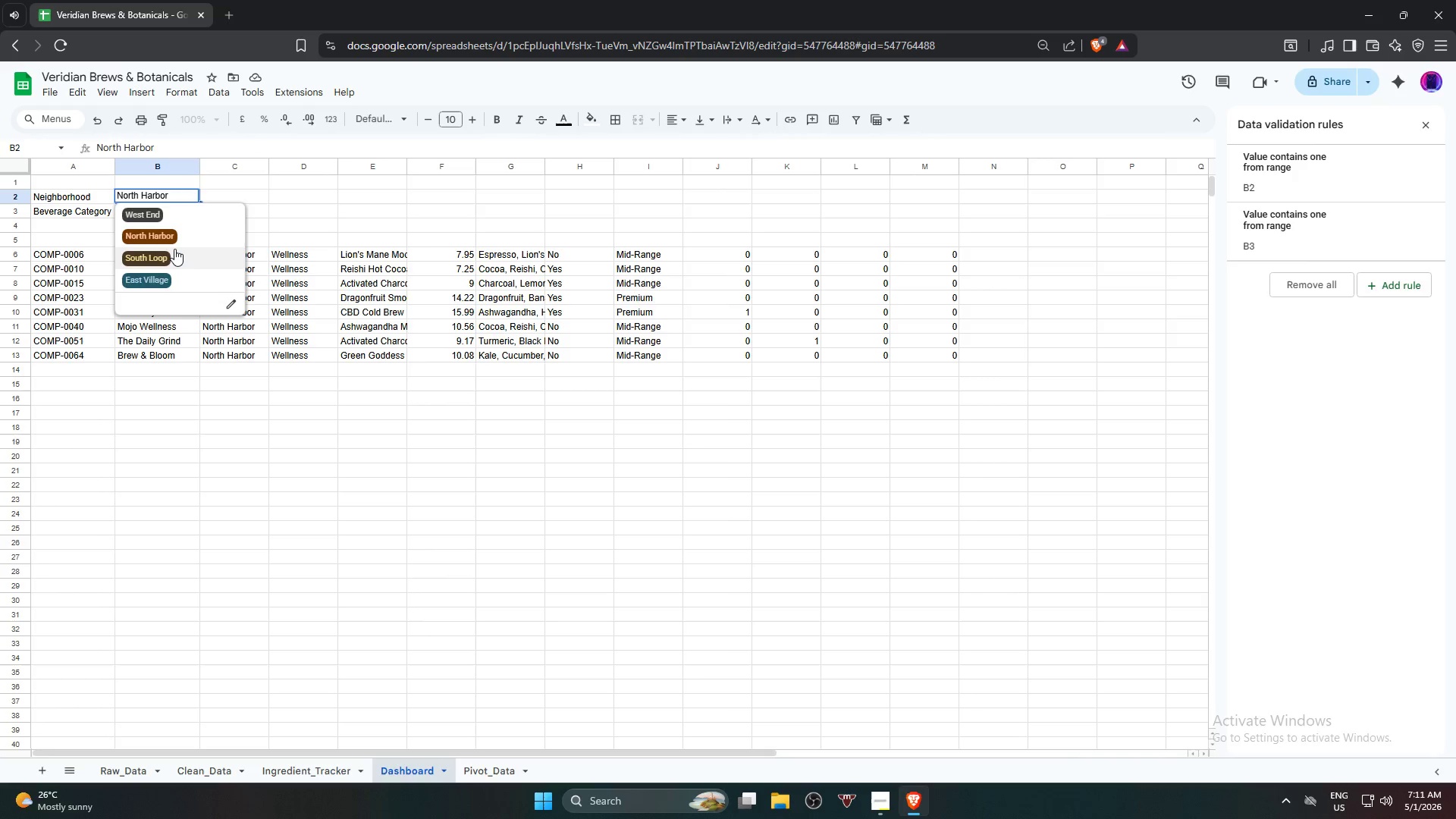 
left_click([174, 249])
 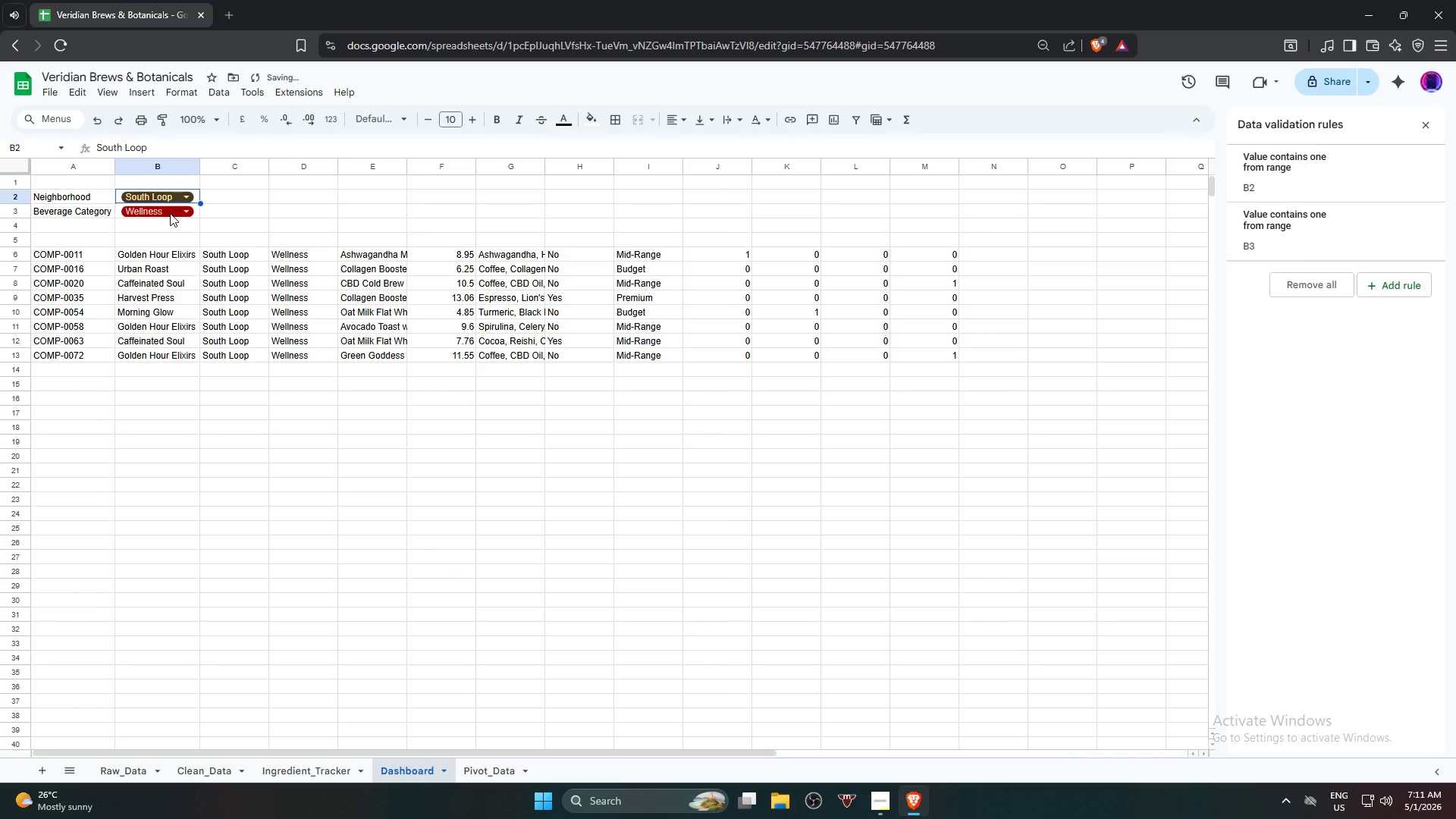 
left_click([170, 213])
 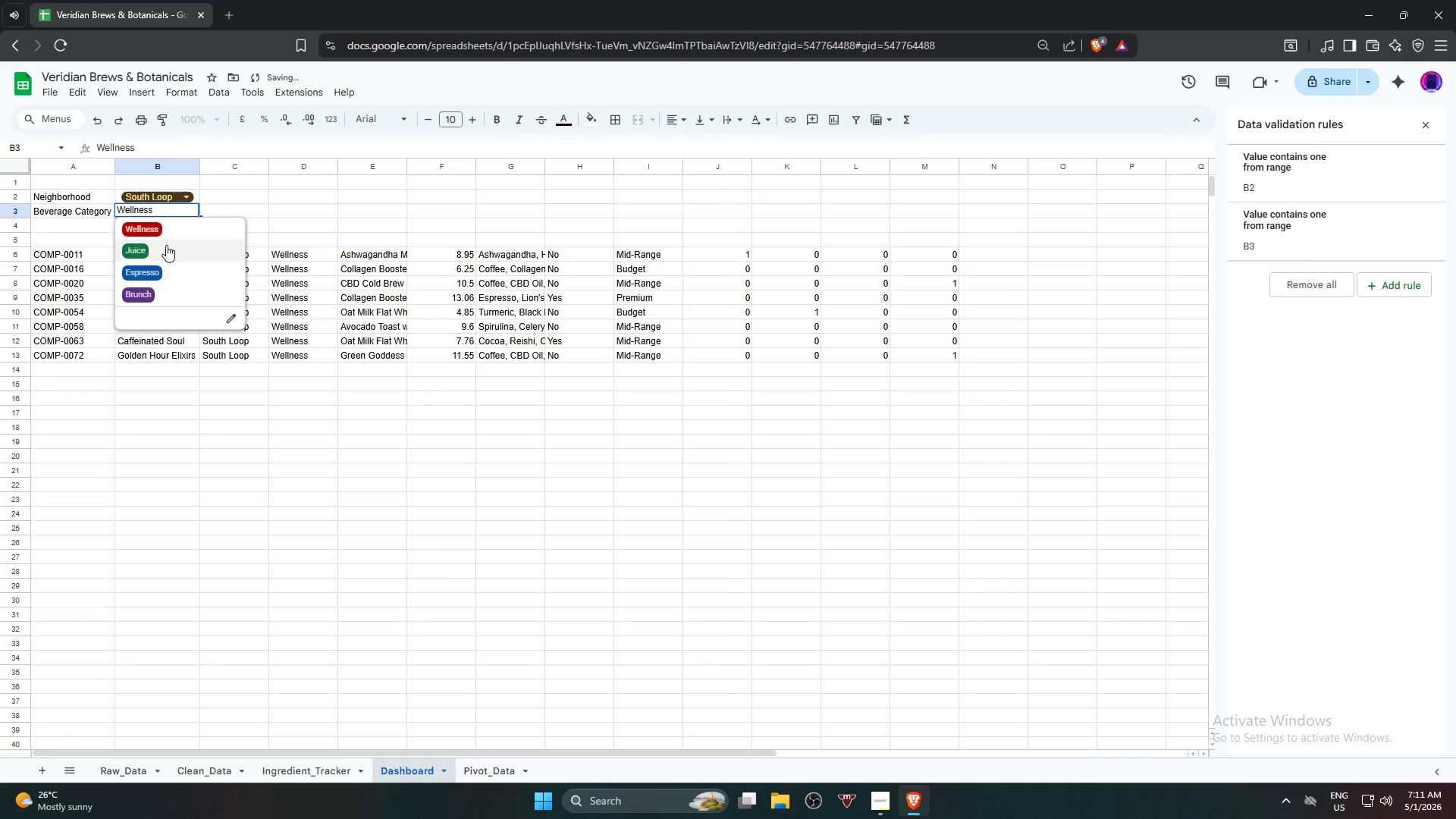 
left_click([166, 245])
 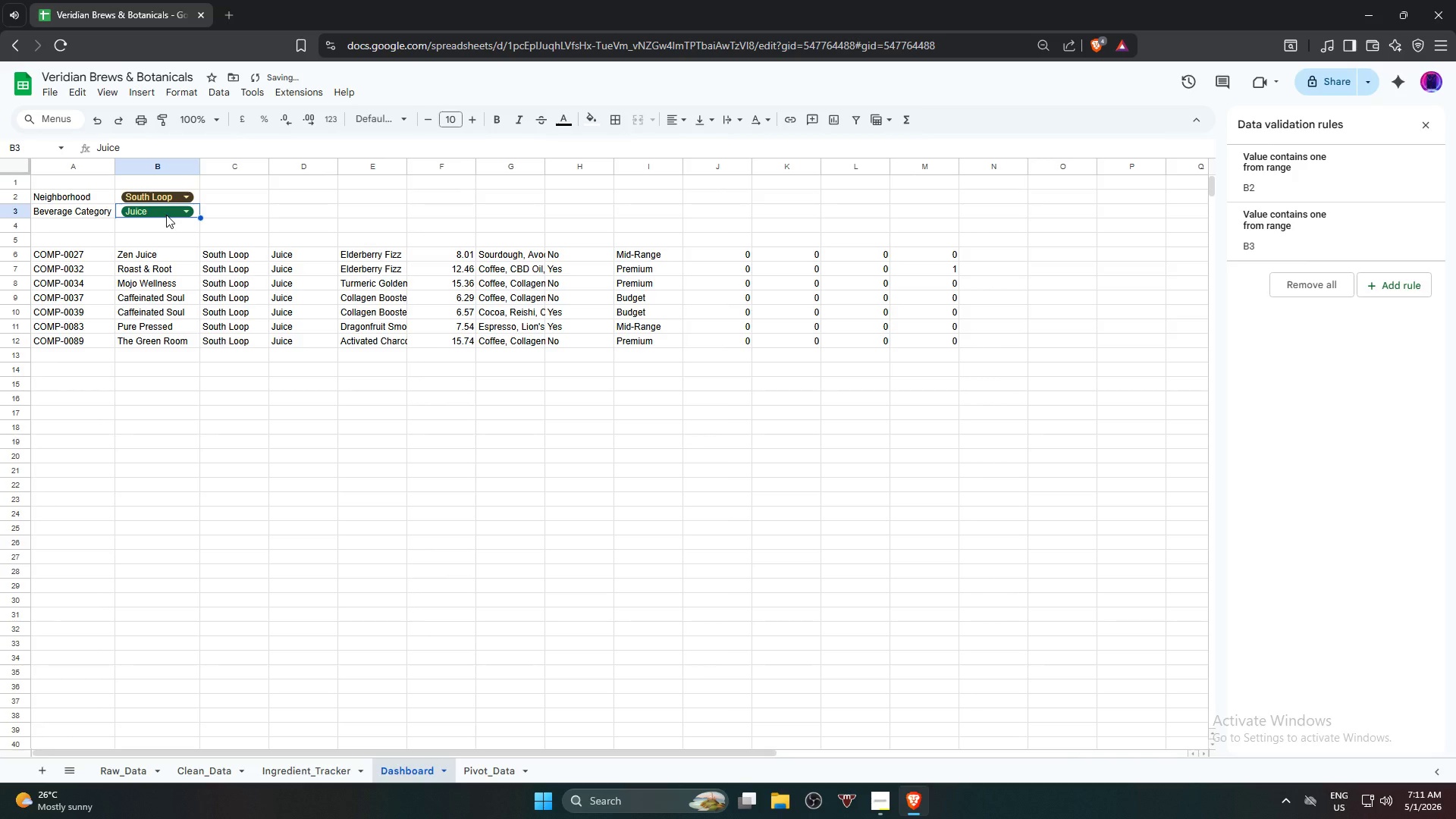 
left_click([166, 215])
 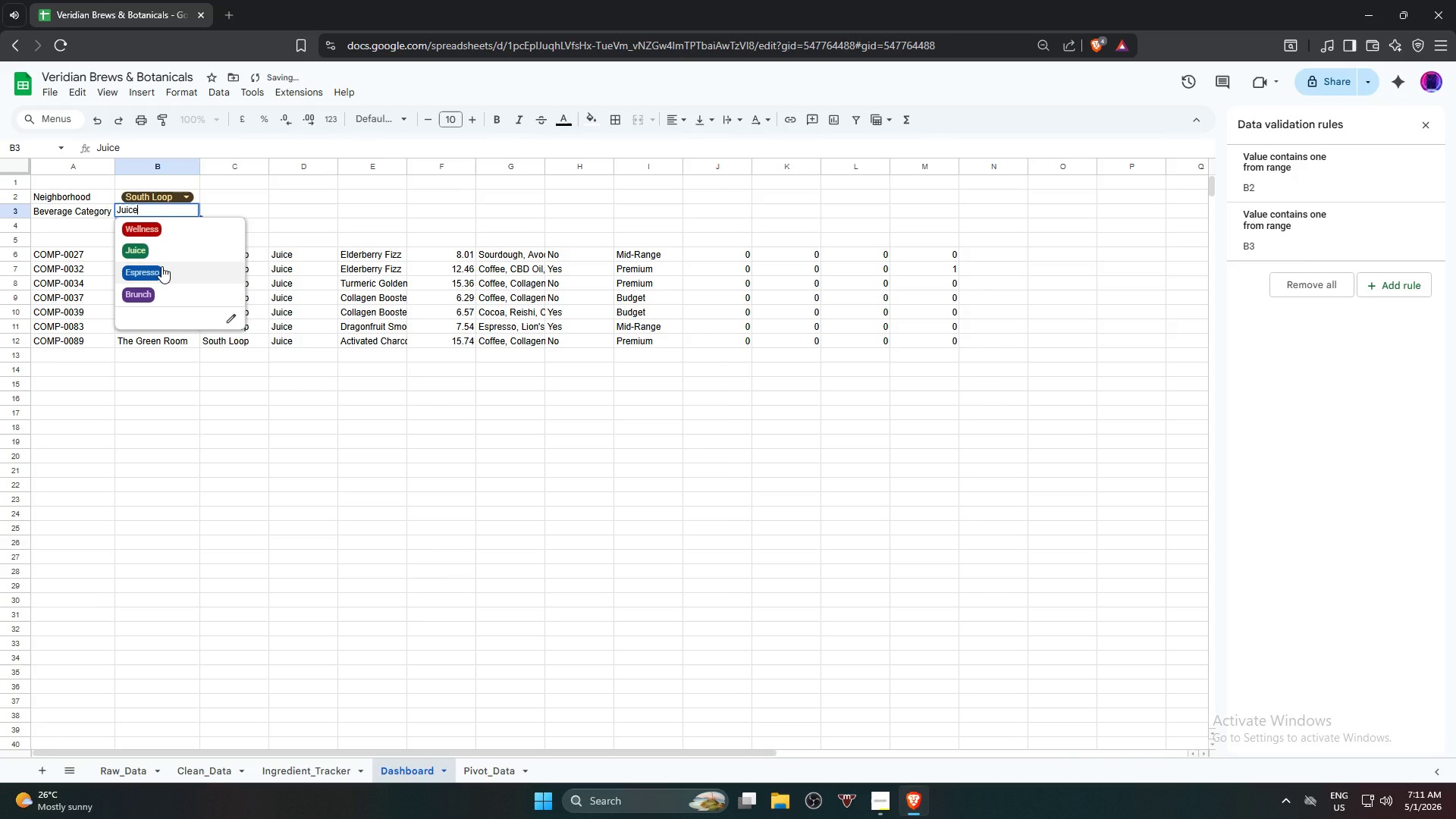 
left_click([162, 266])
 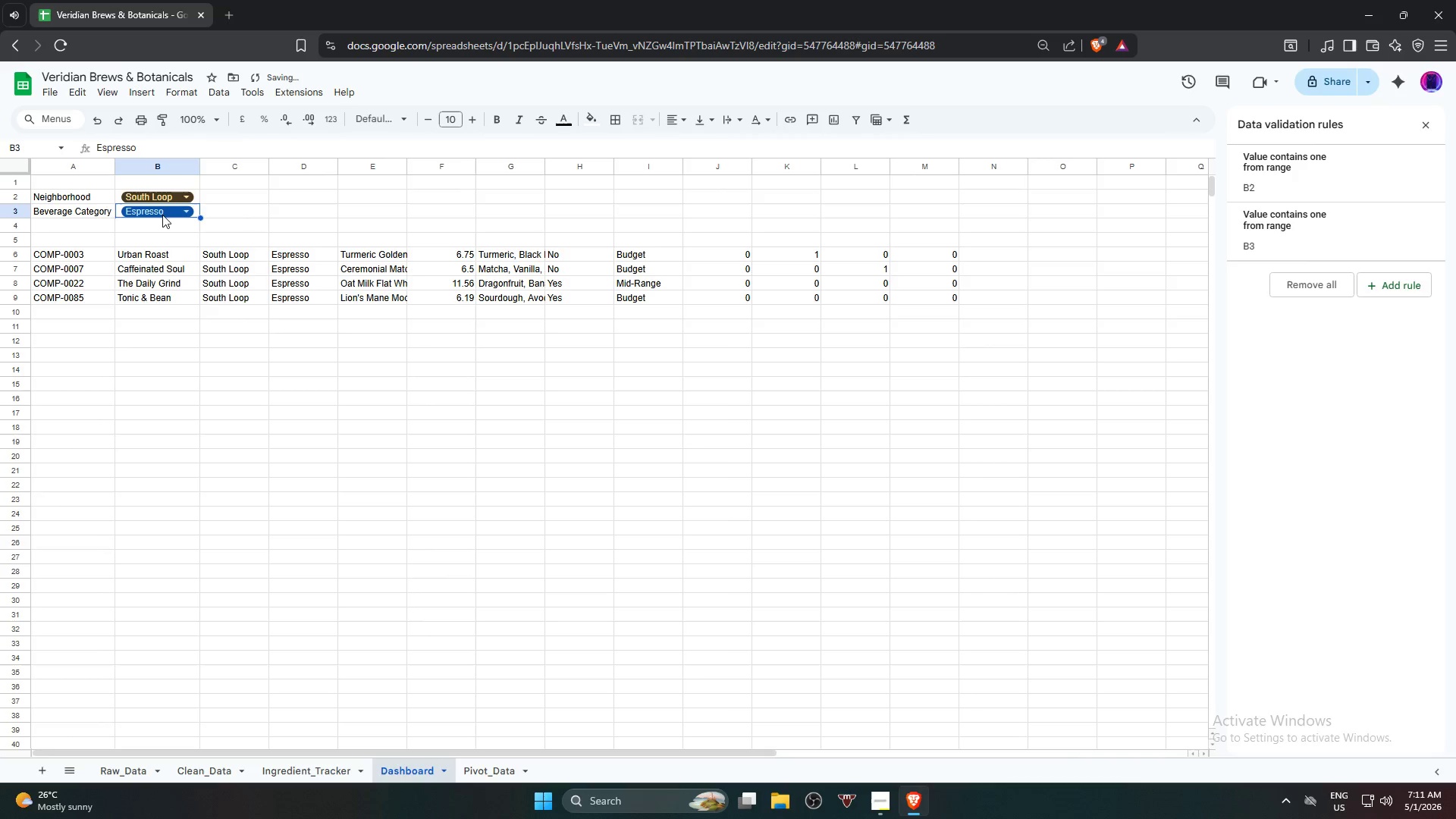 
left_click([162, 212])
 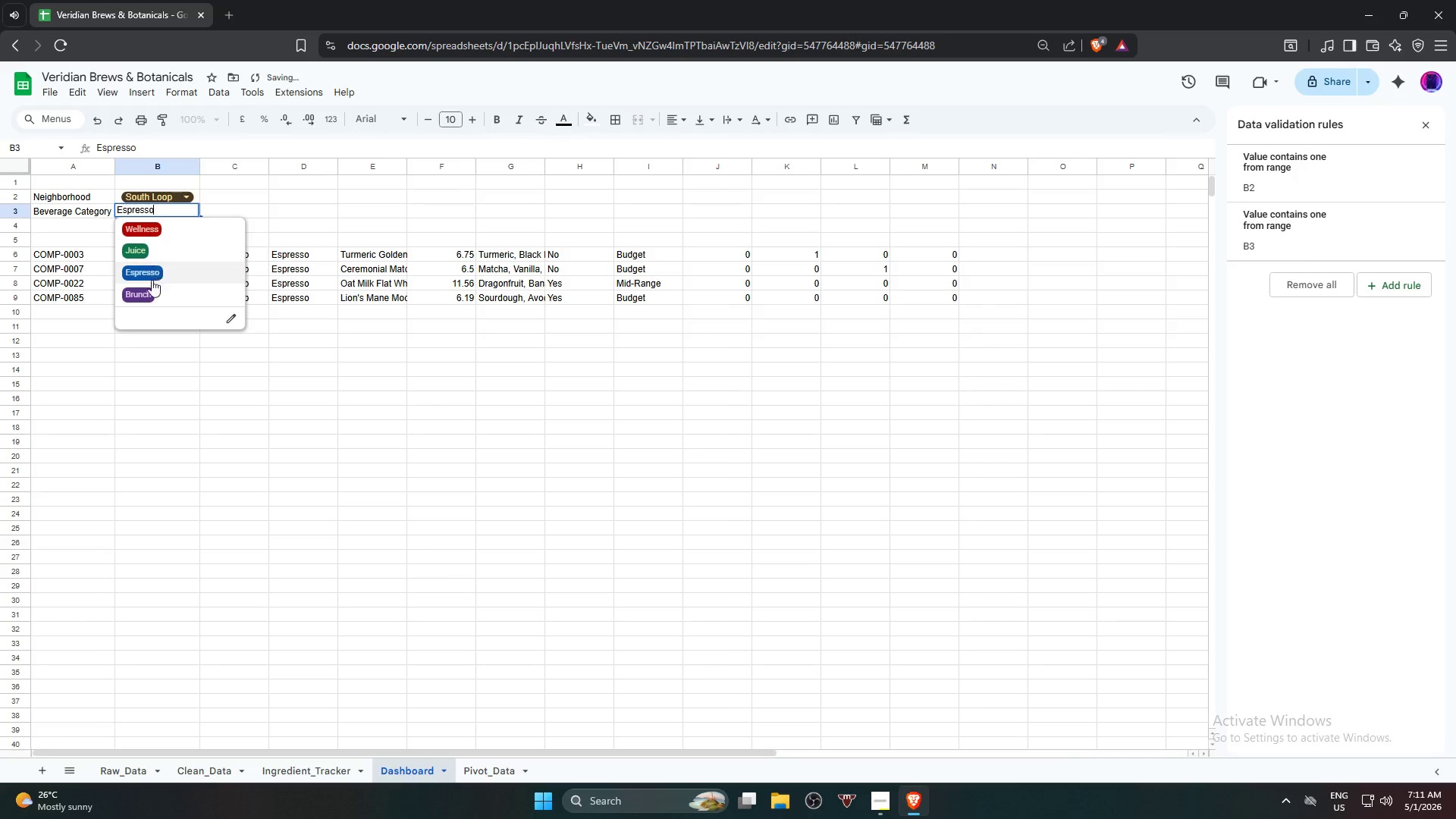 
left_click([151, 291])
 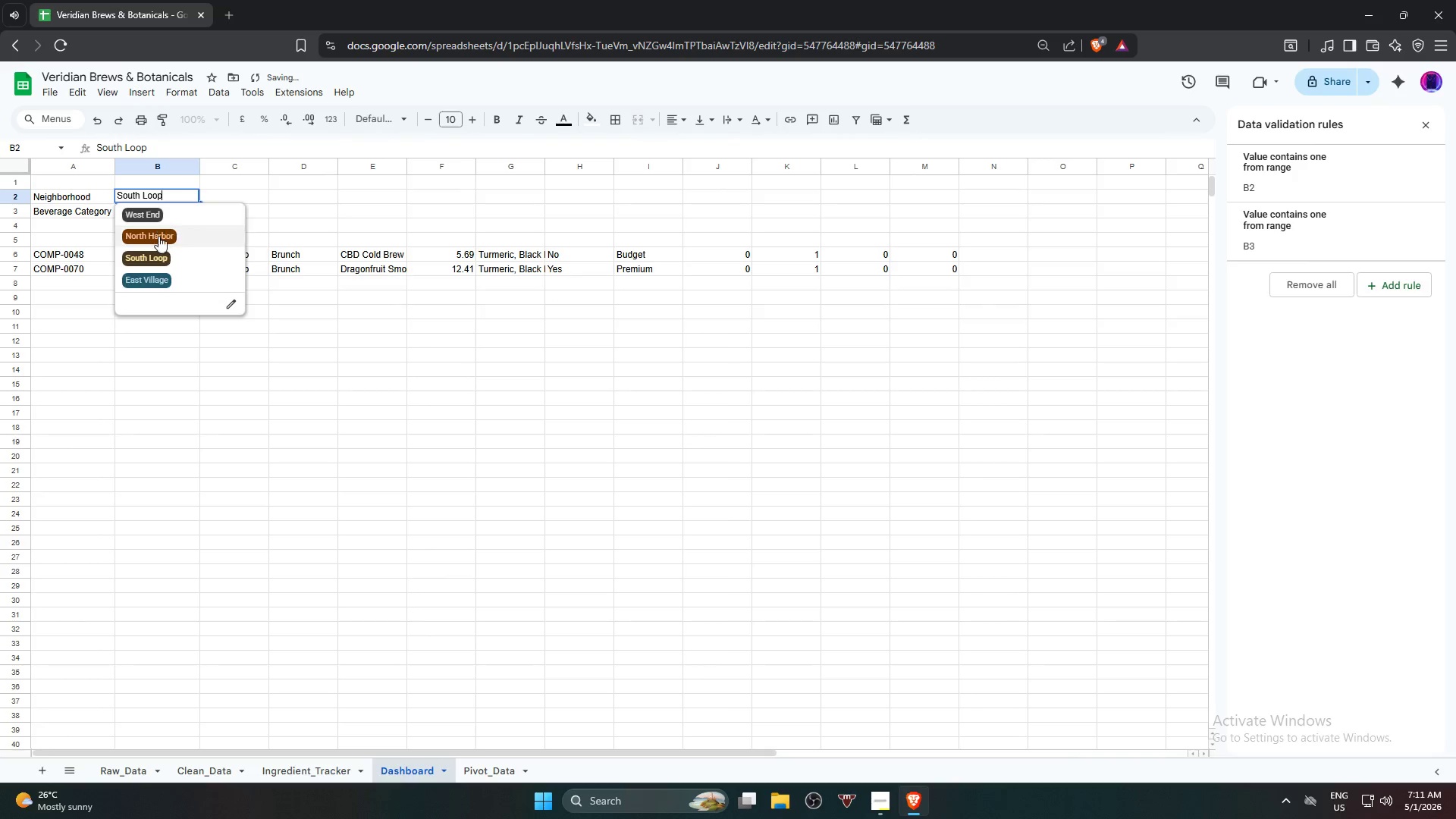 
left_click([158, 276])
 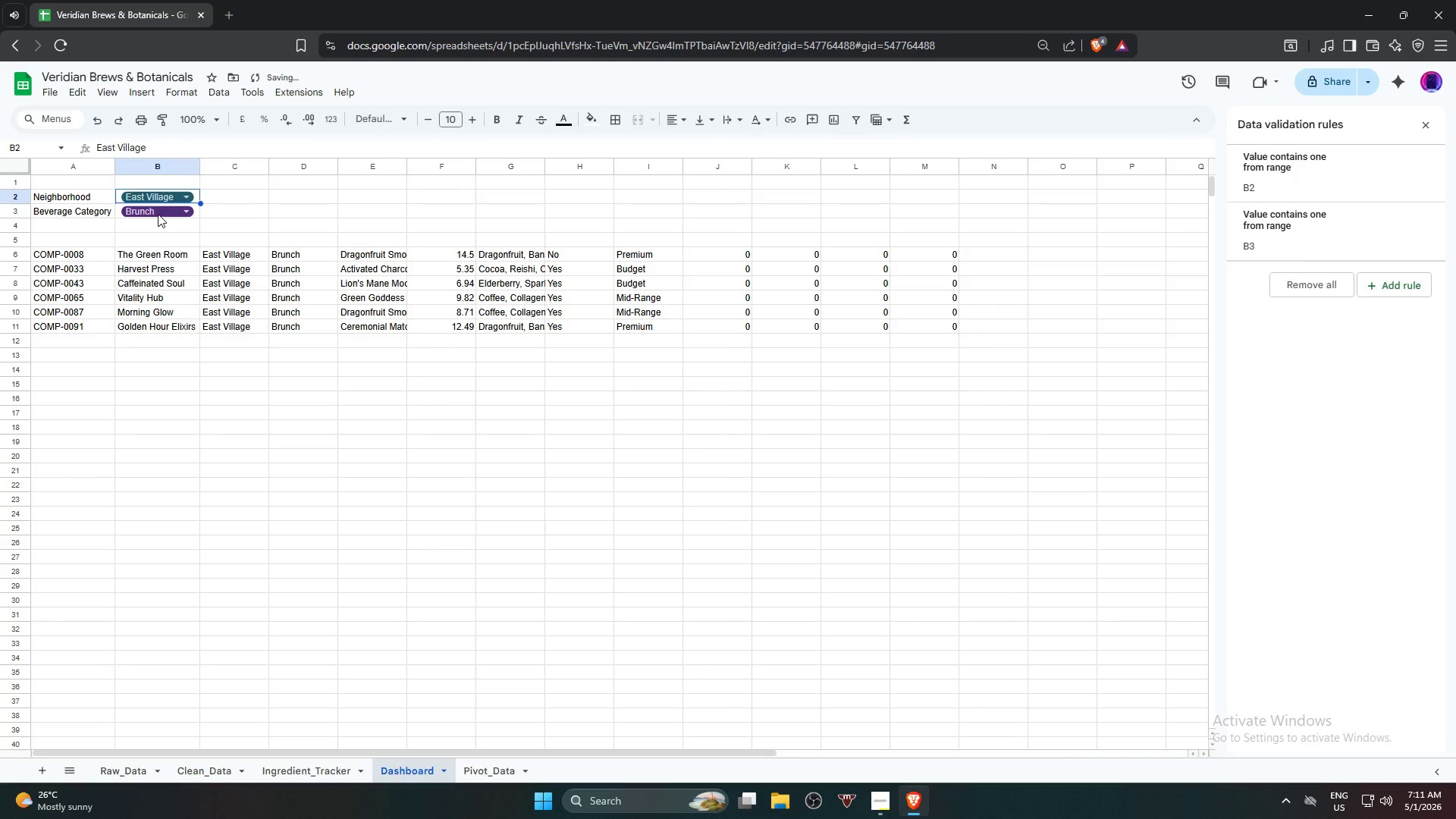 
left_click([158, 213])
 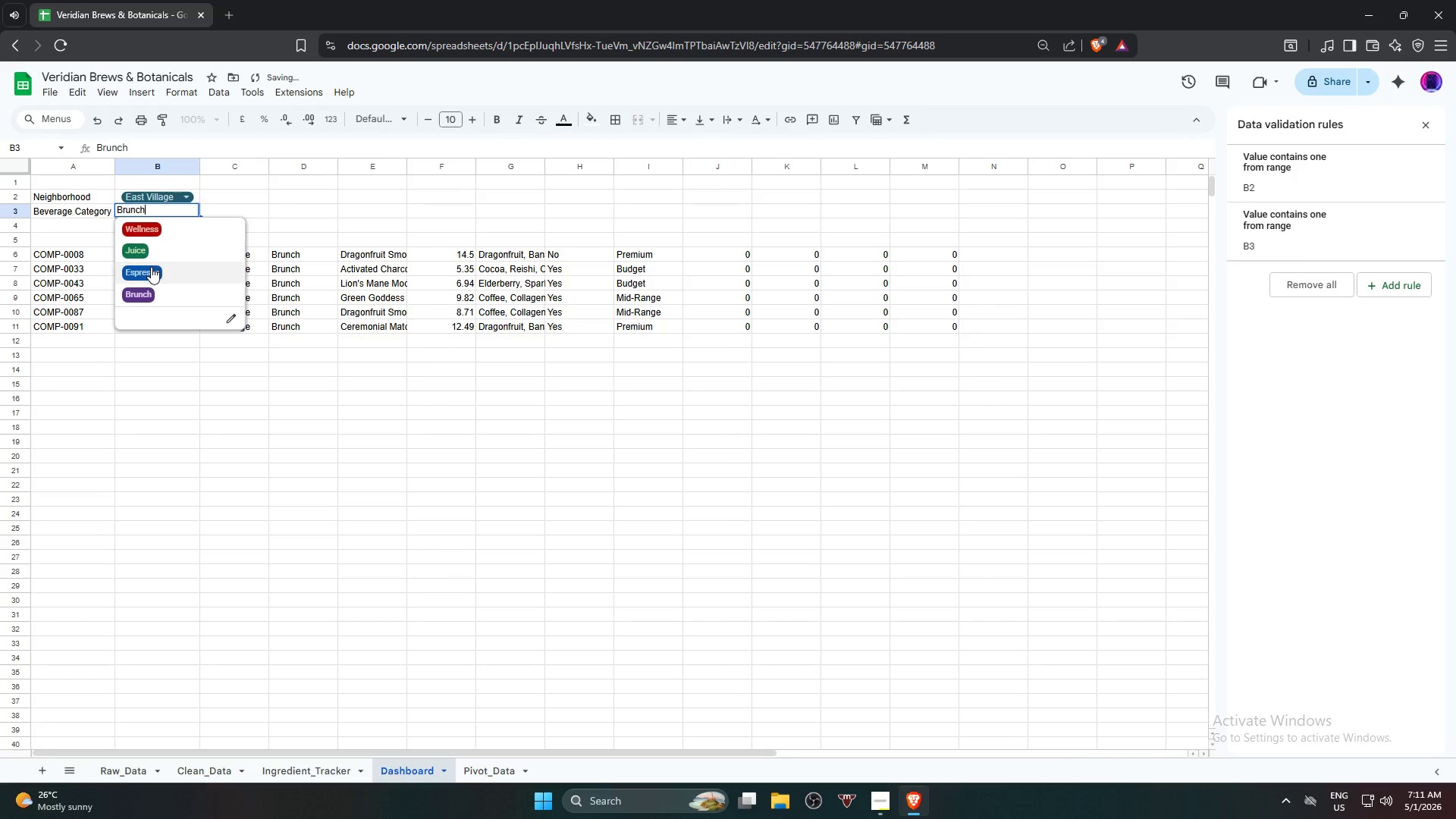 
left_click([151, 267])
 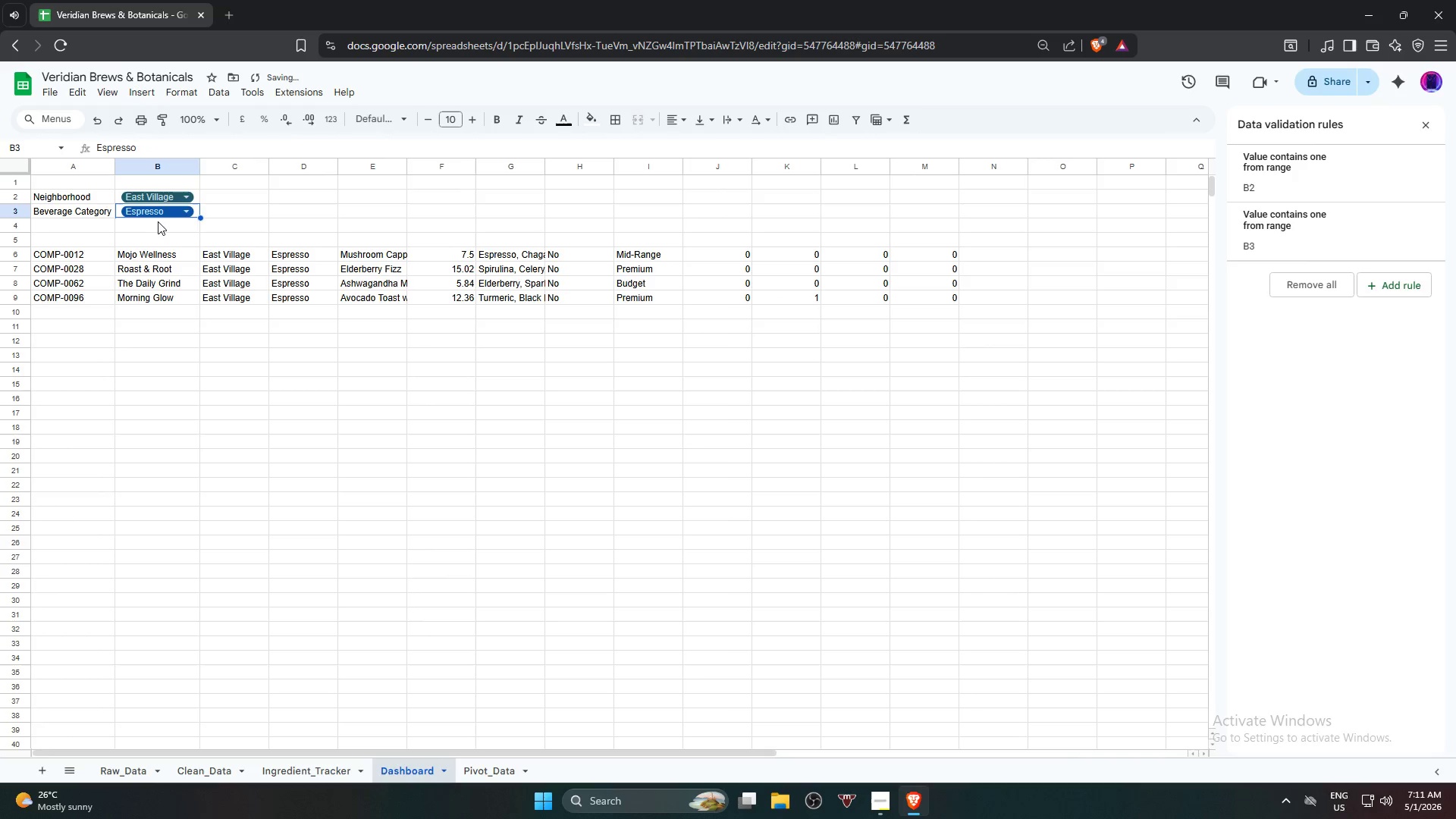 
left_click([160, 214])
 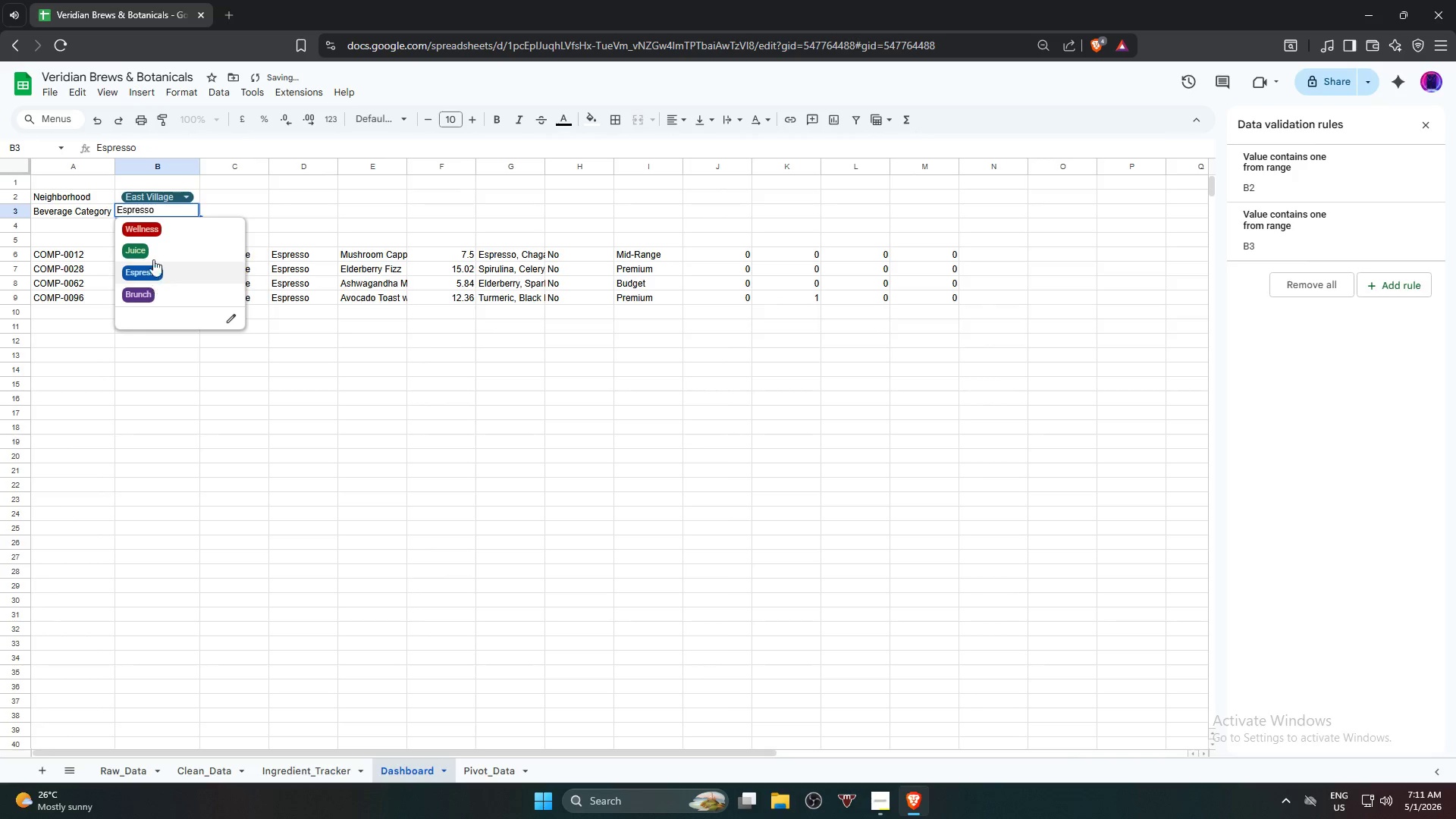 
left_click([155, 246])
 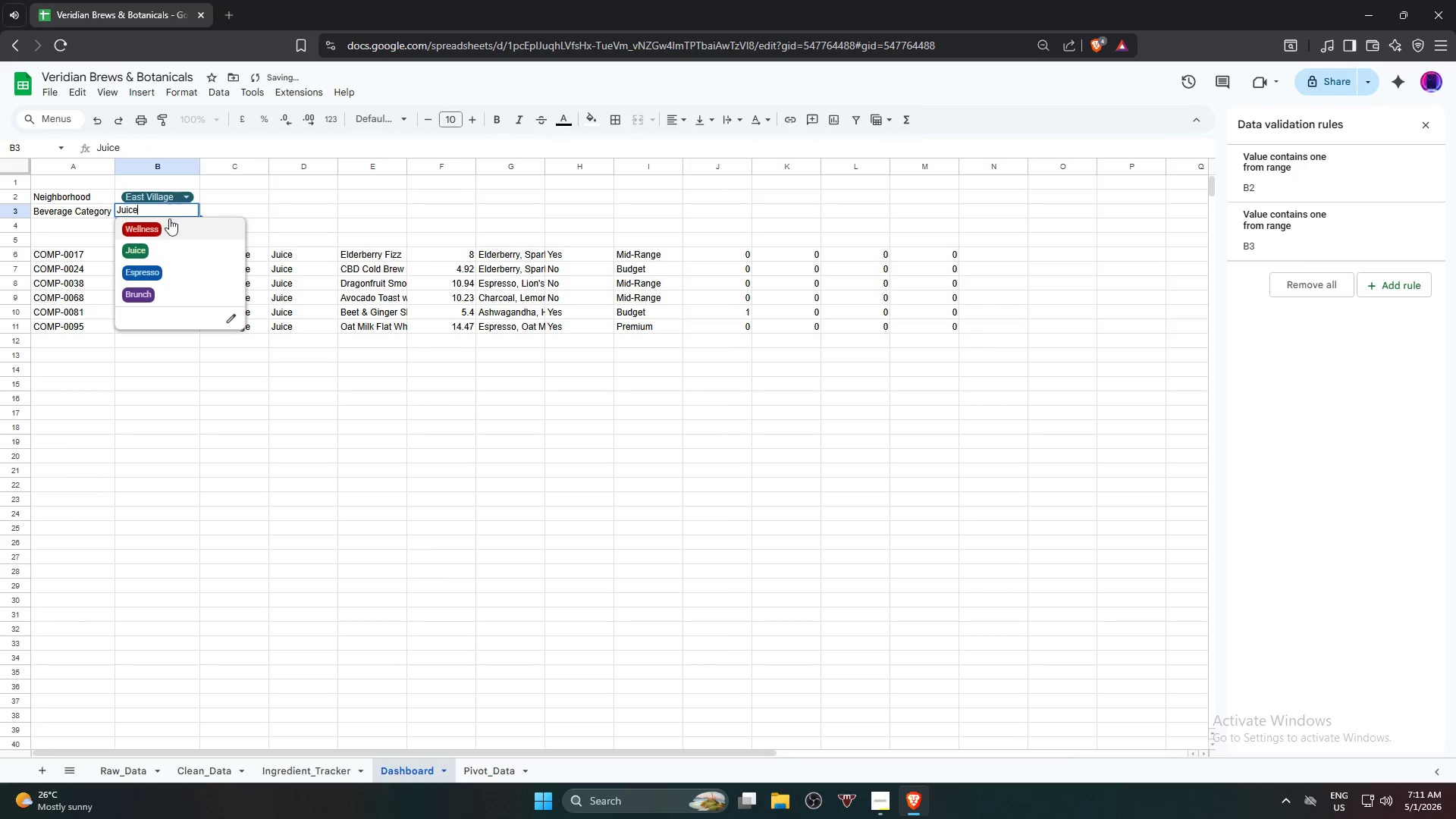 
double_click([168, 234])
 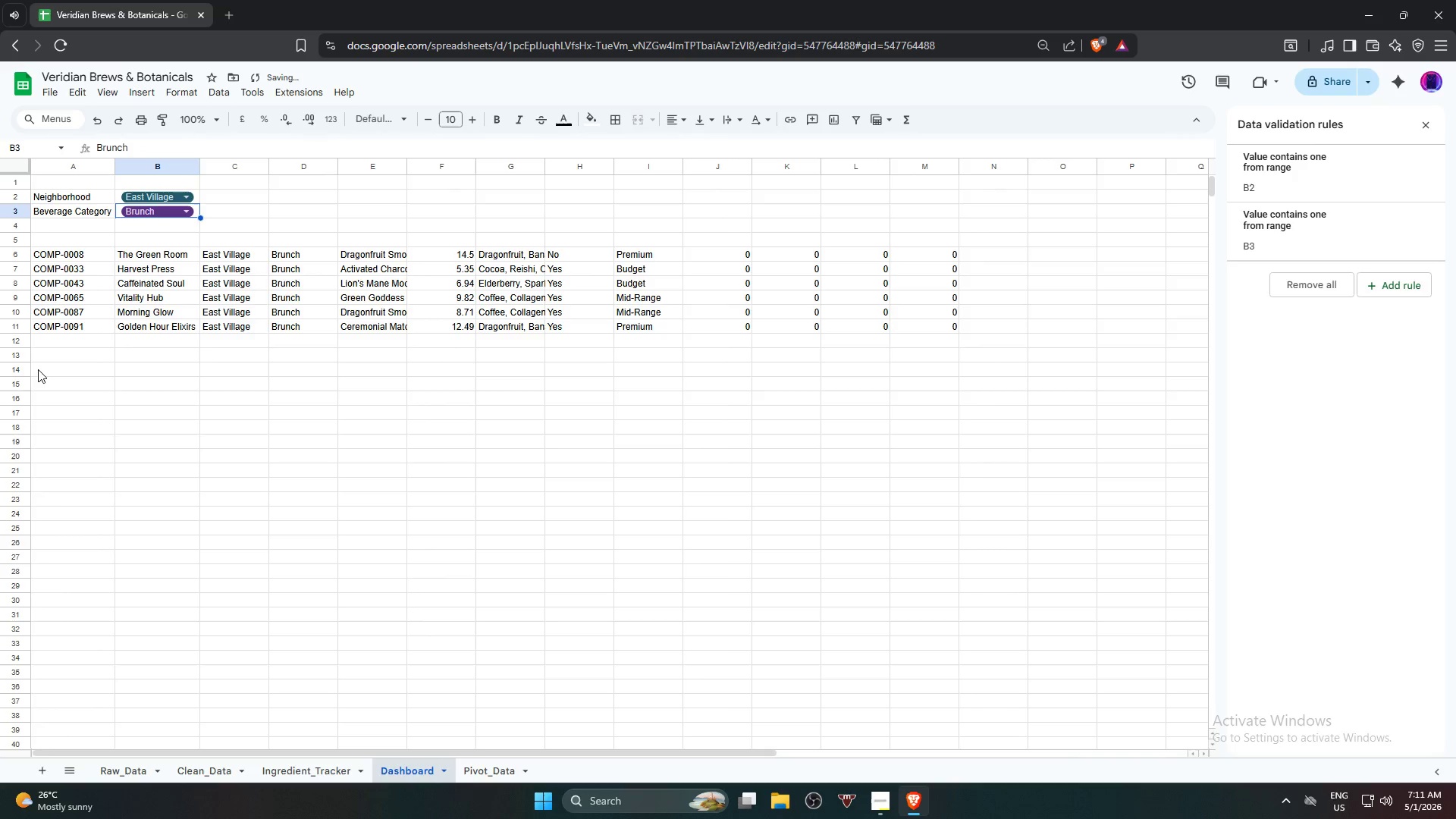 
left_click([41, 358])
 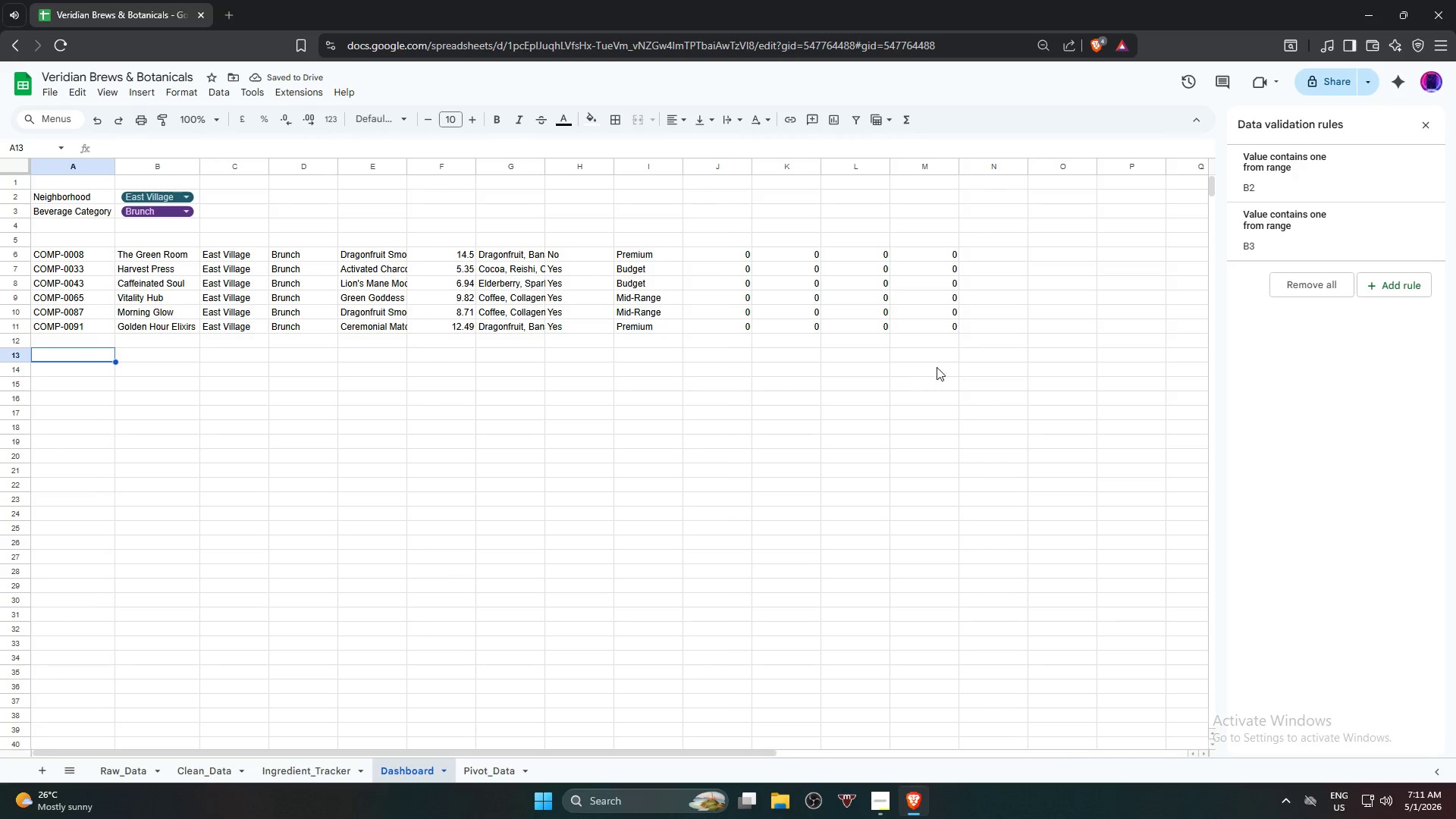 
left_click([940, 361])
 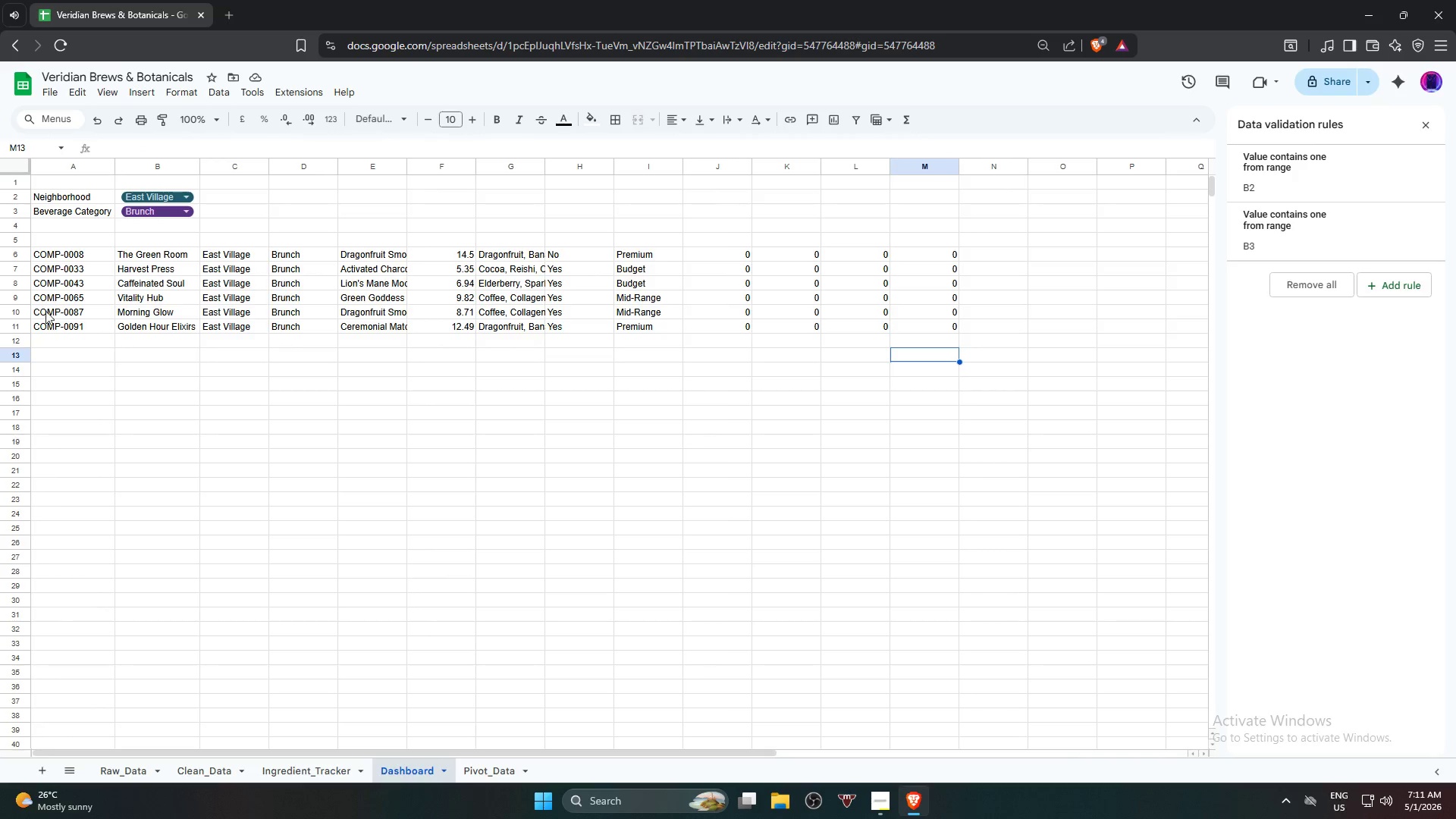 
left_click([45, 259])
 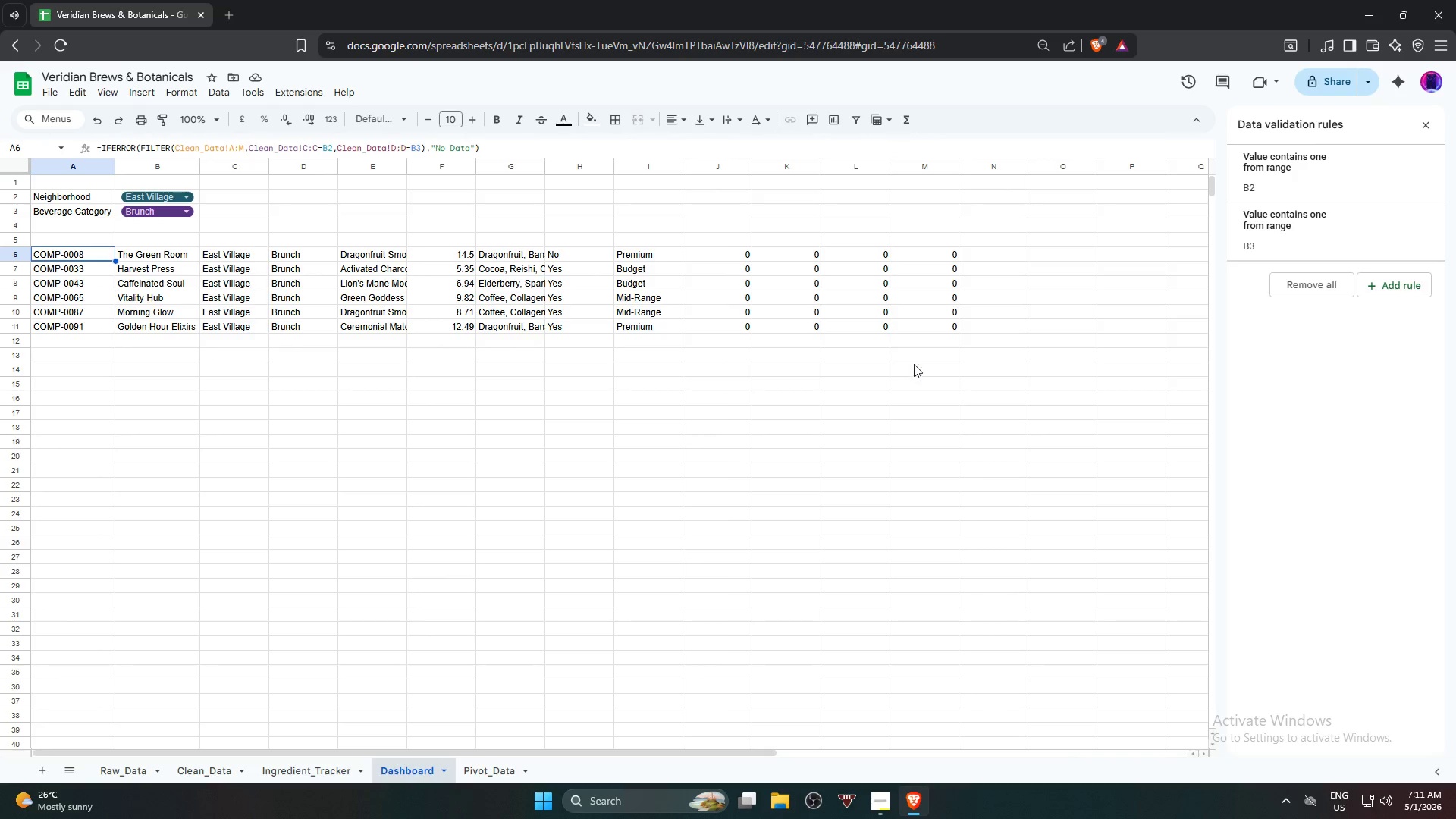 
hold_key(key=ShiftLeft, duration=1.05)
left_click([927, 359])
 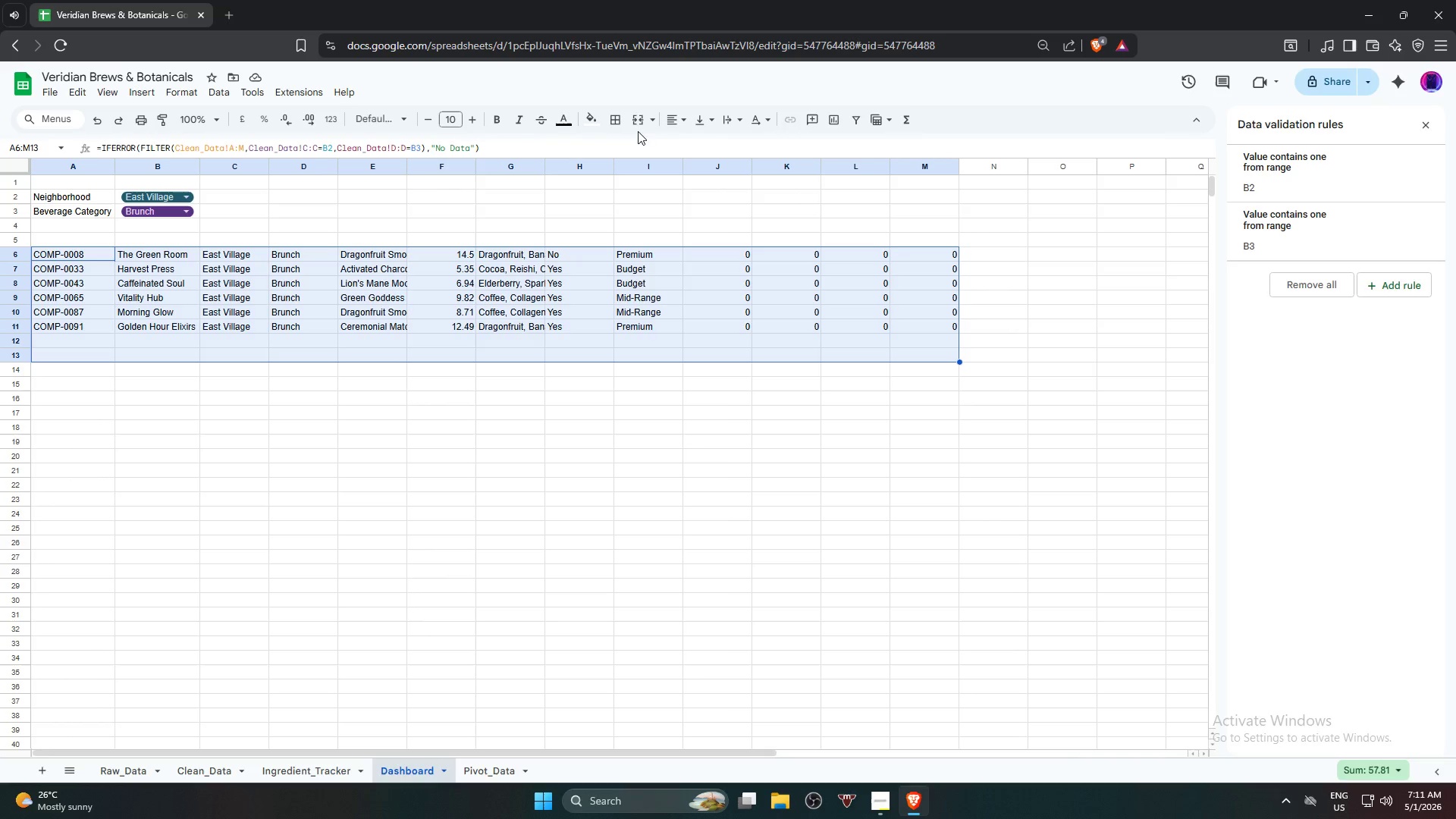 
left_click([620, 121])
 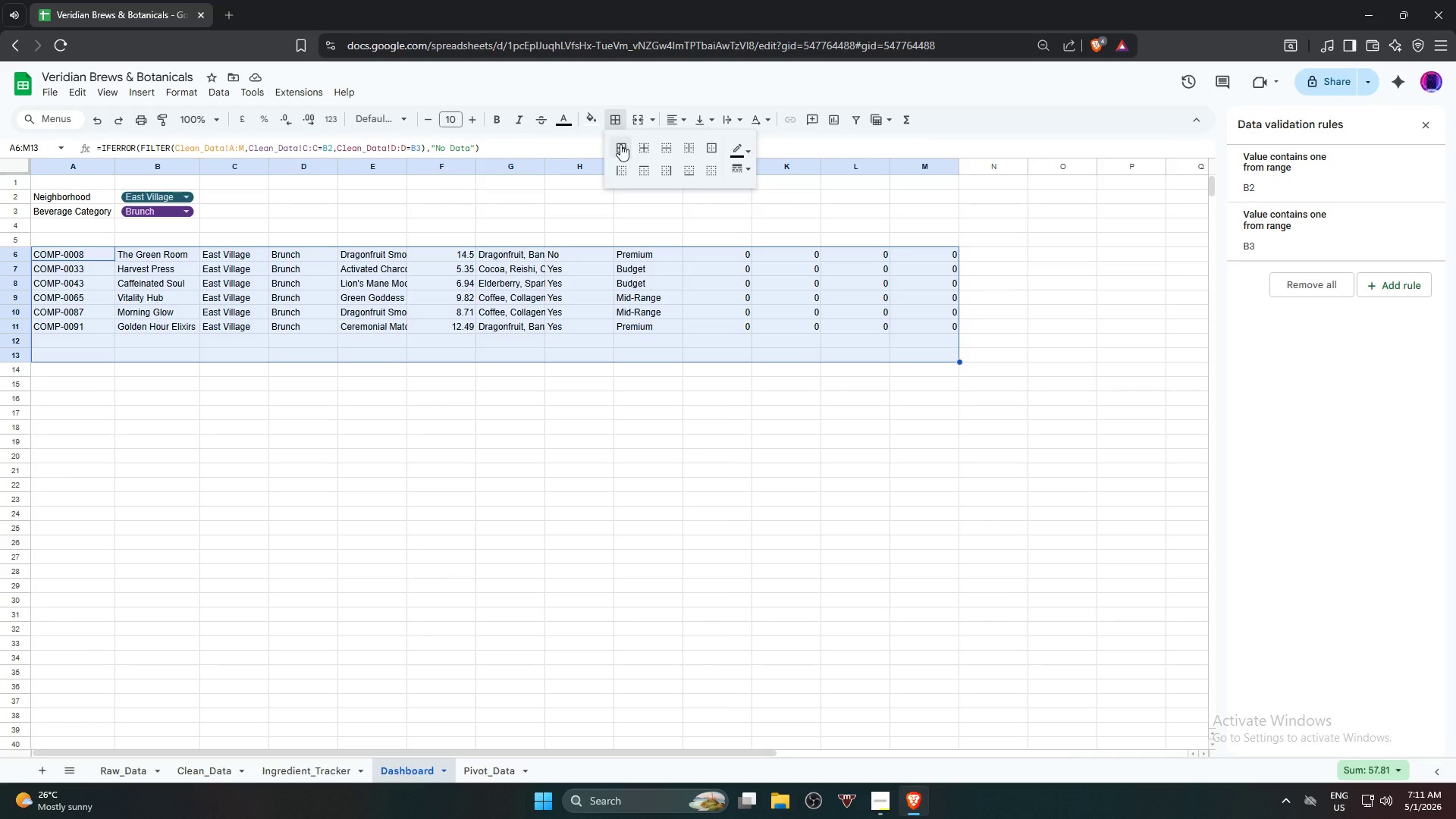 
left_click([621, 145])
 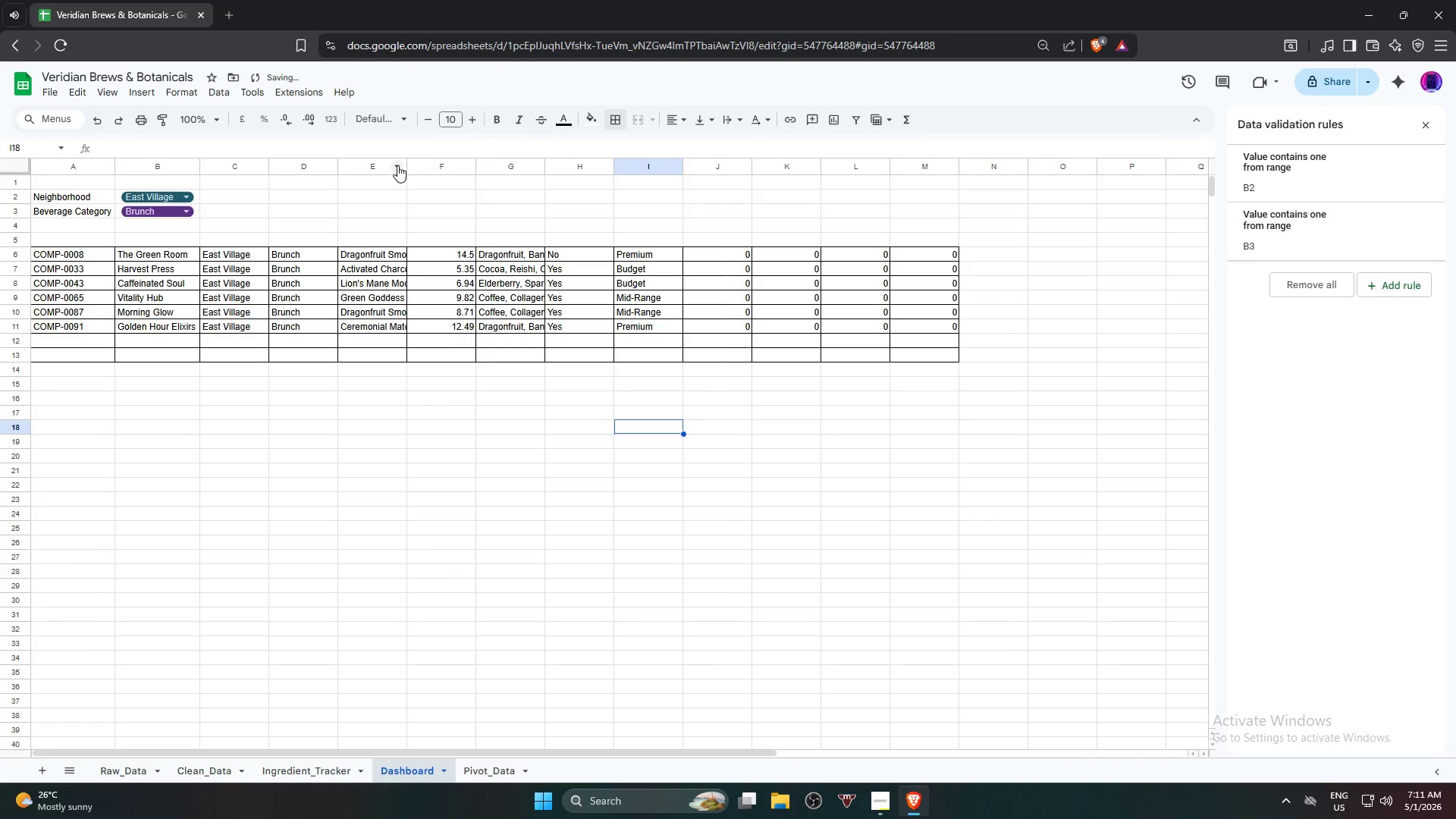 
double_click([410, 170])
 